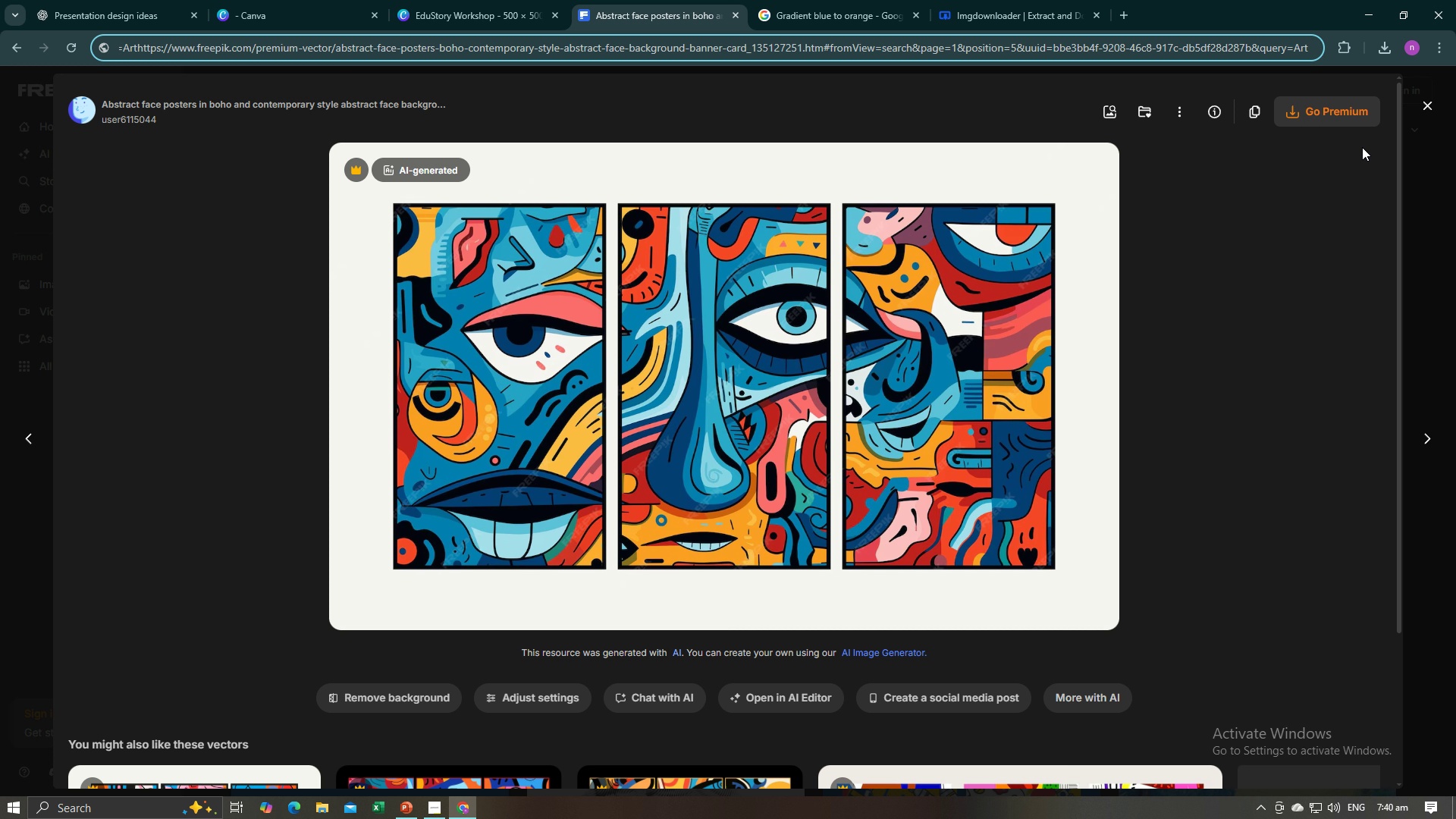 
left_click([1420, 110])
 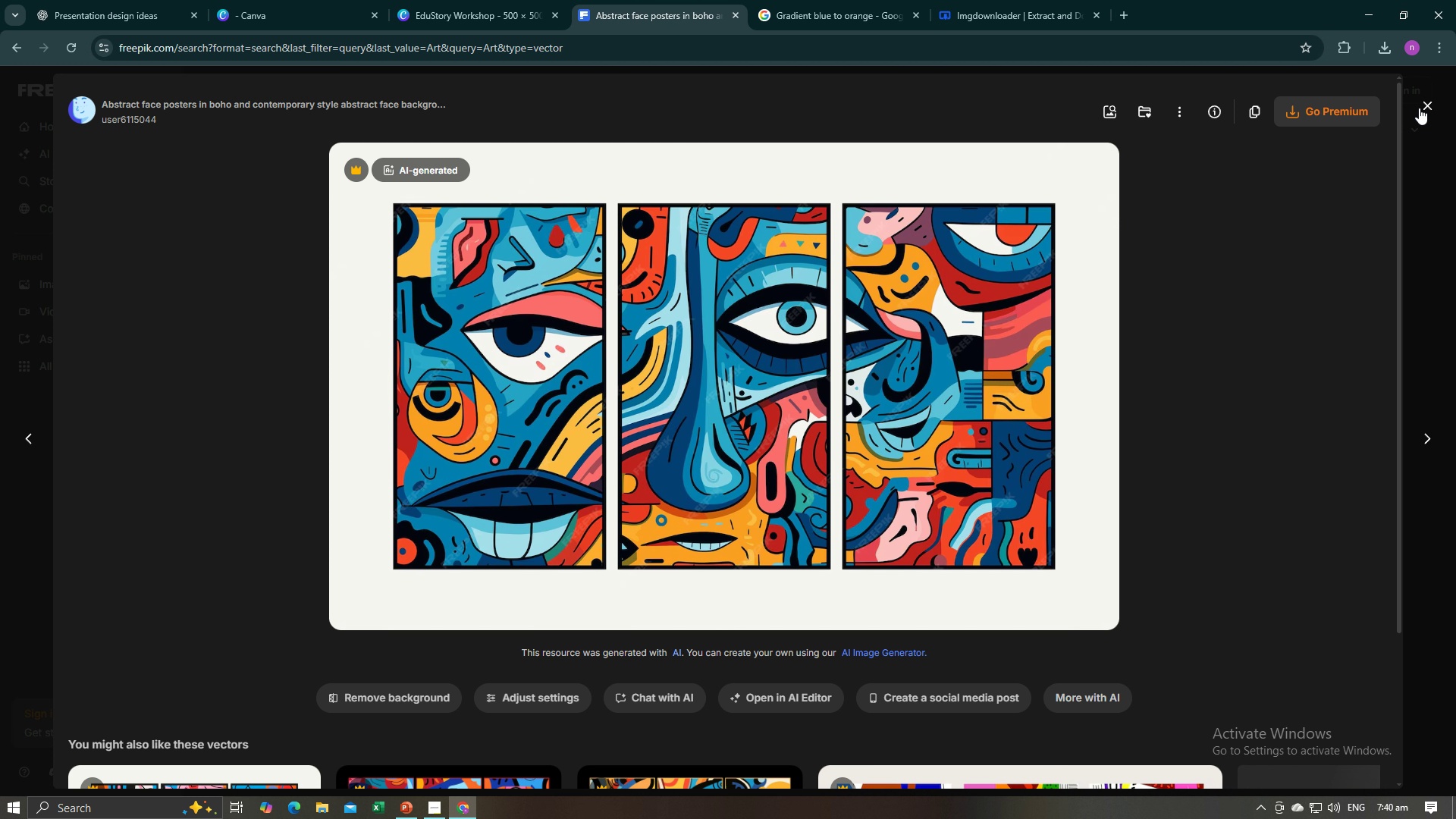 
left_click([1417, 105])
 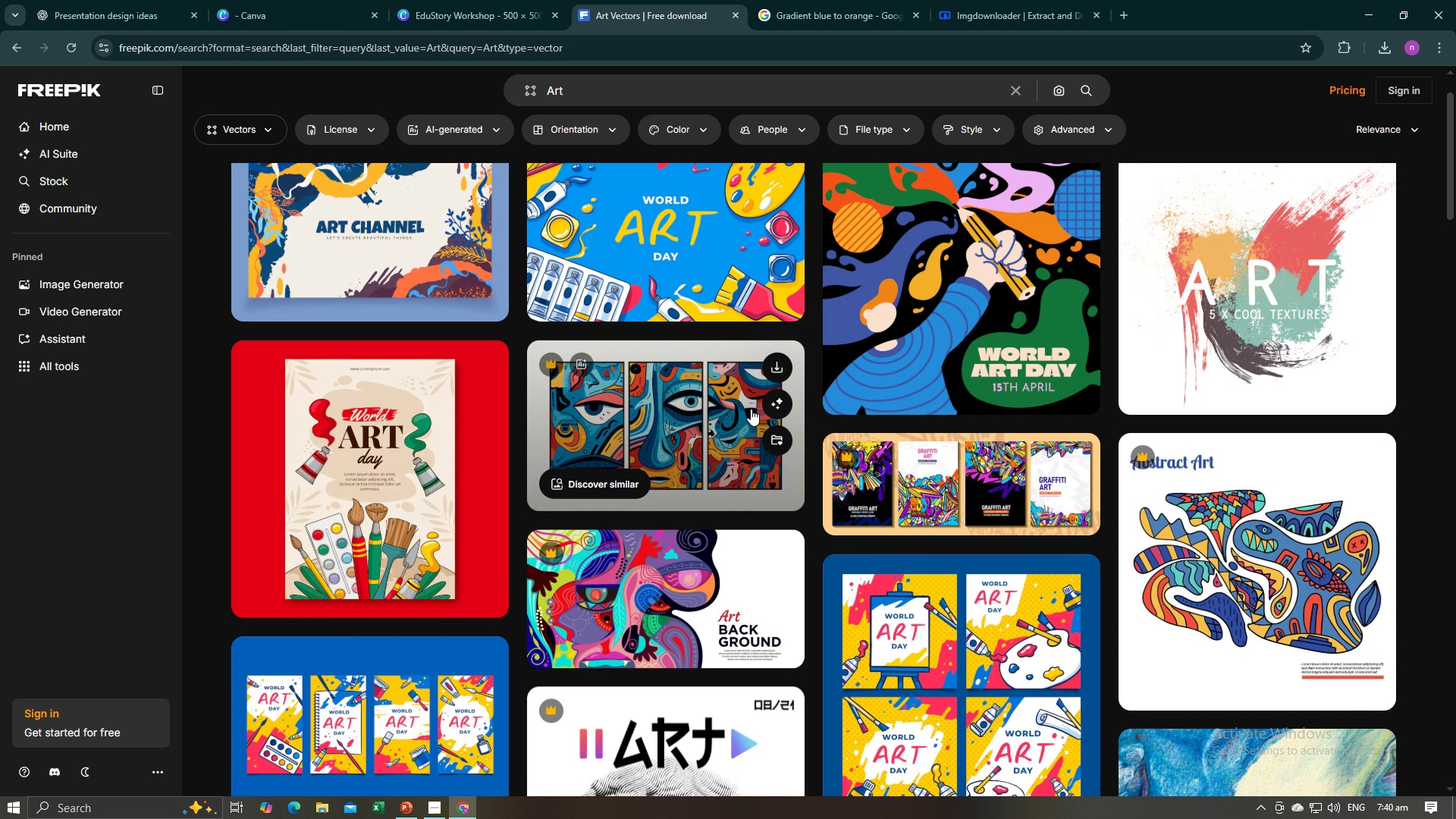 
scroll: coordinate [805, 457], scroll_direction: down, amount: 16.0
 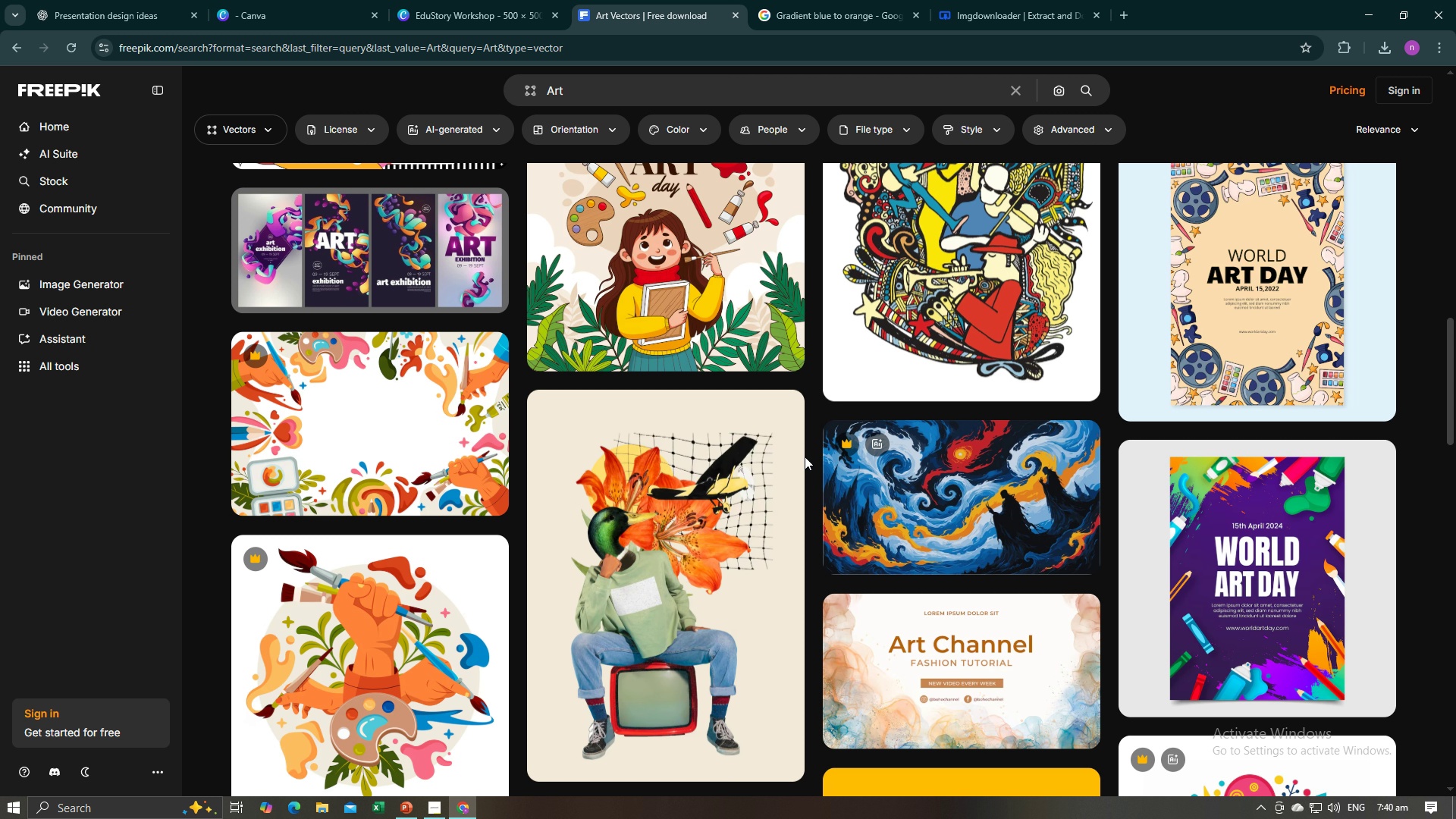 
scroll: coordinate [805, 457], scroll_direction: down, amount: 8.0
 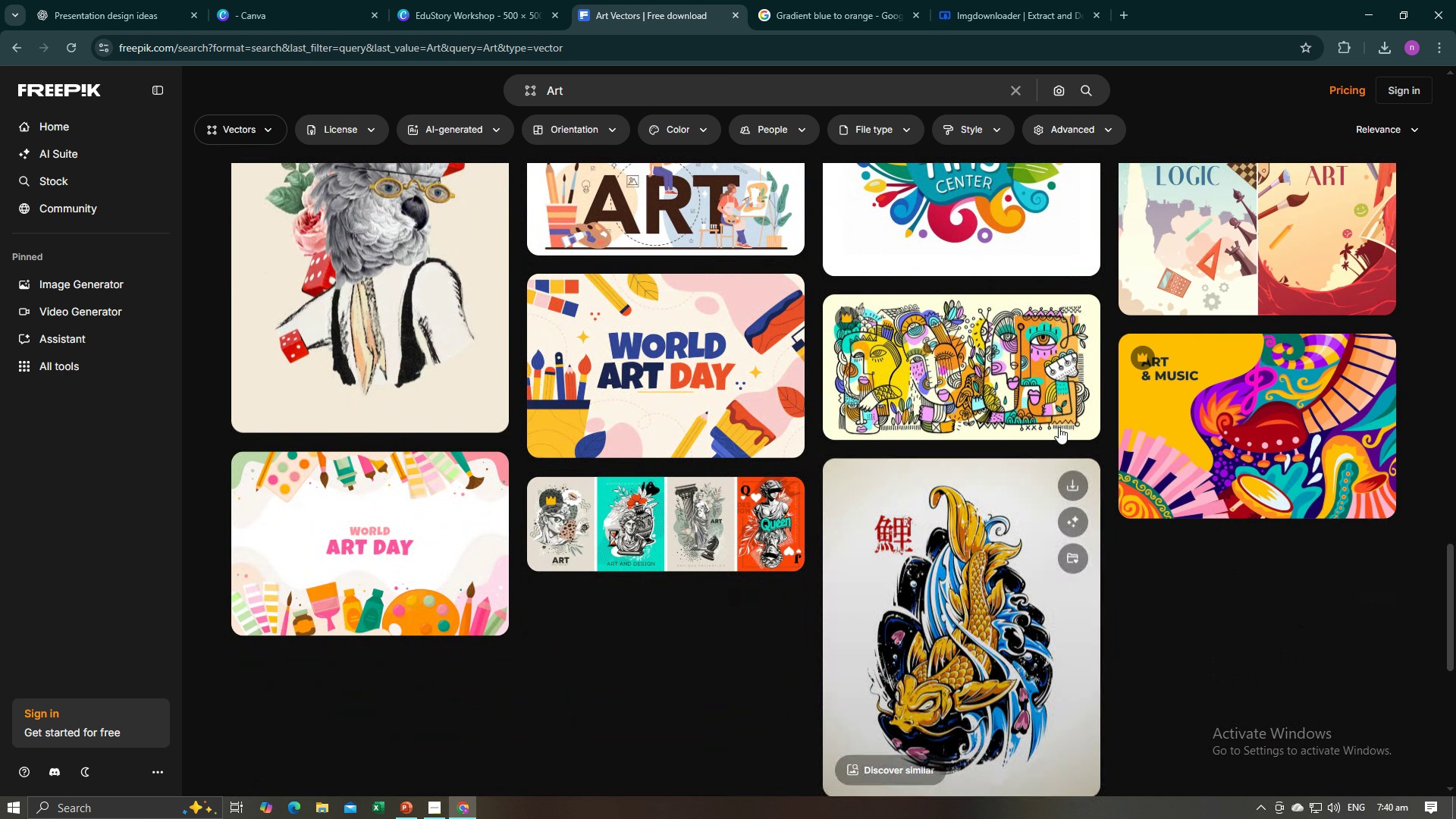 
scroll: coordinate [825, 419], scroll_direction: up, amount: 20.0
 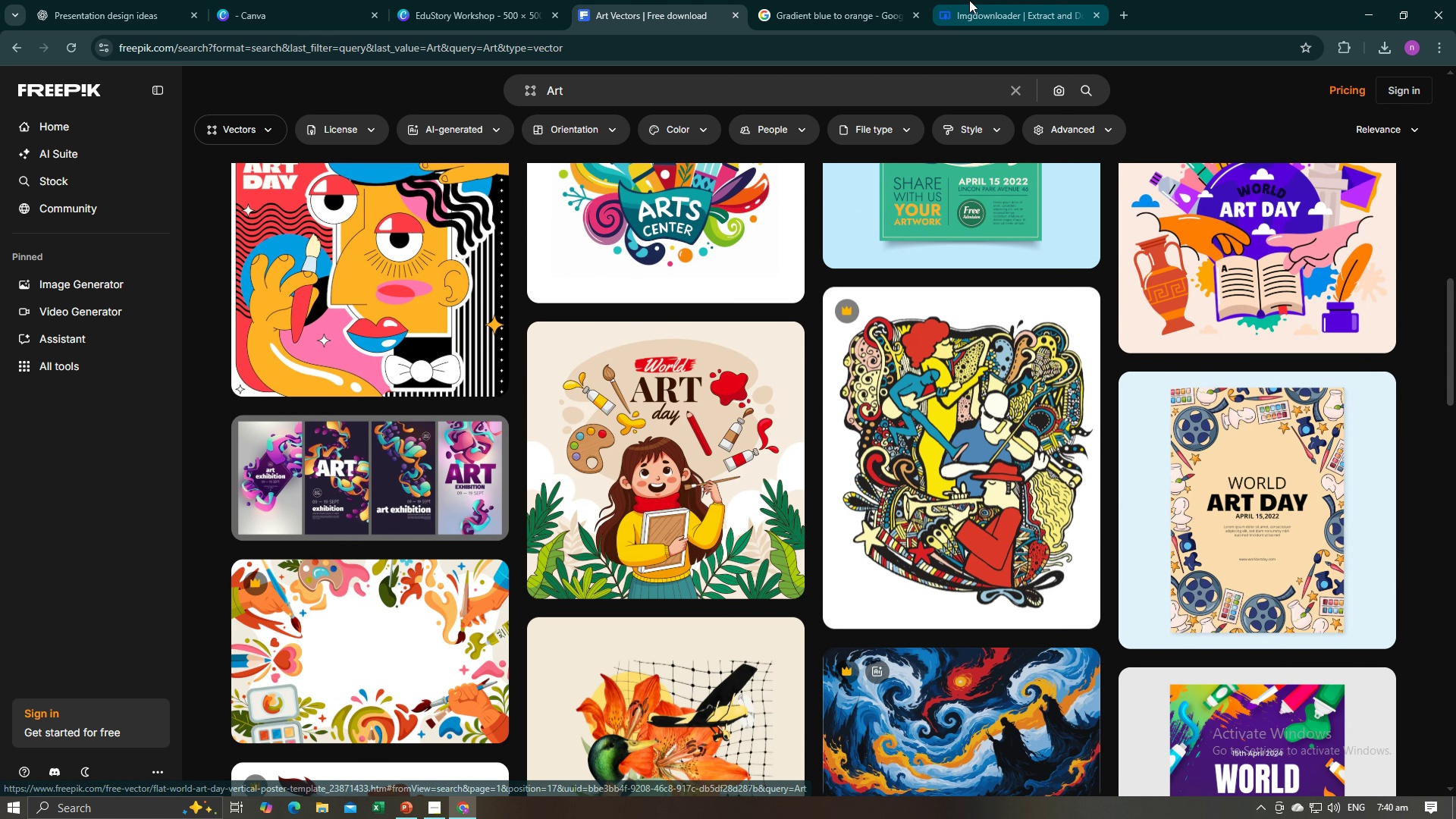 
left_click([969, 0])
 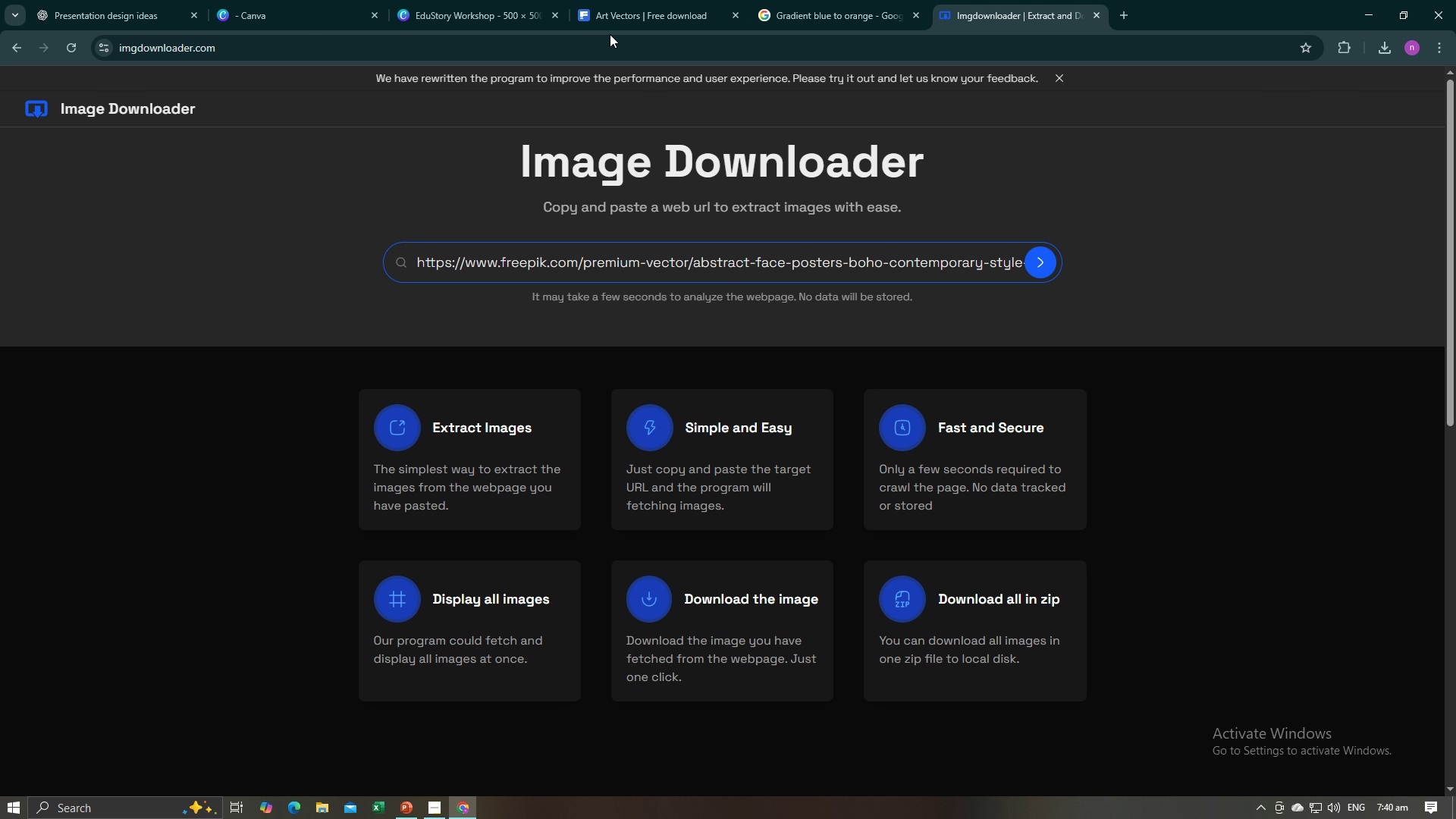 
left_click([610, 34])
 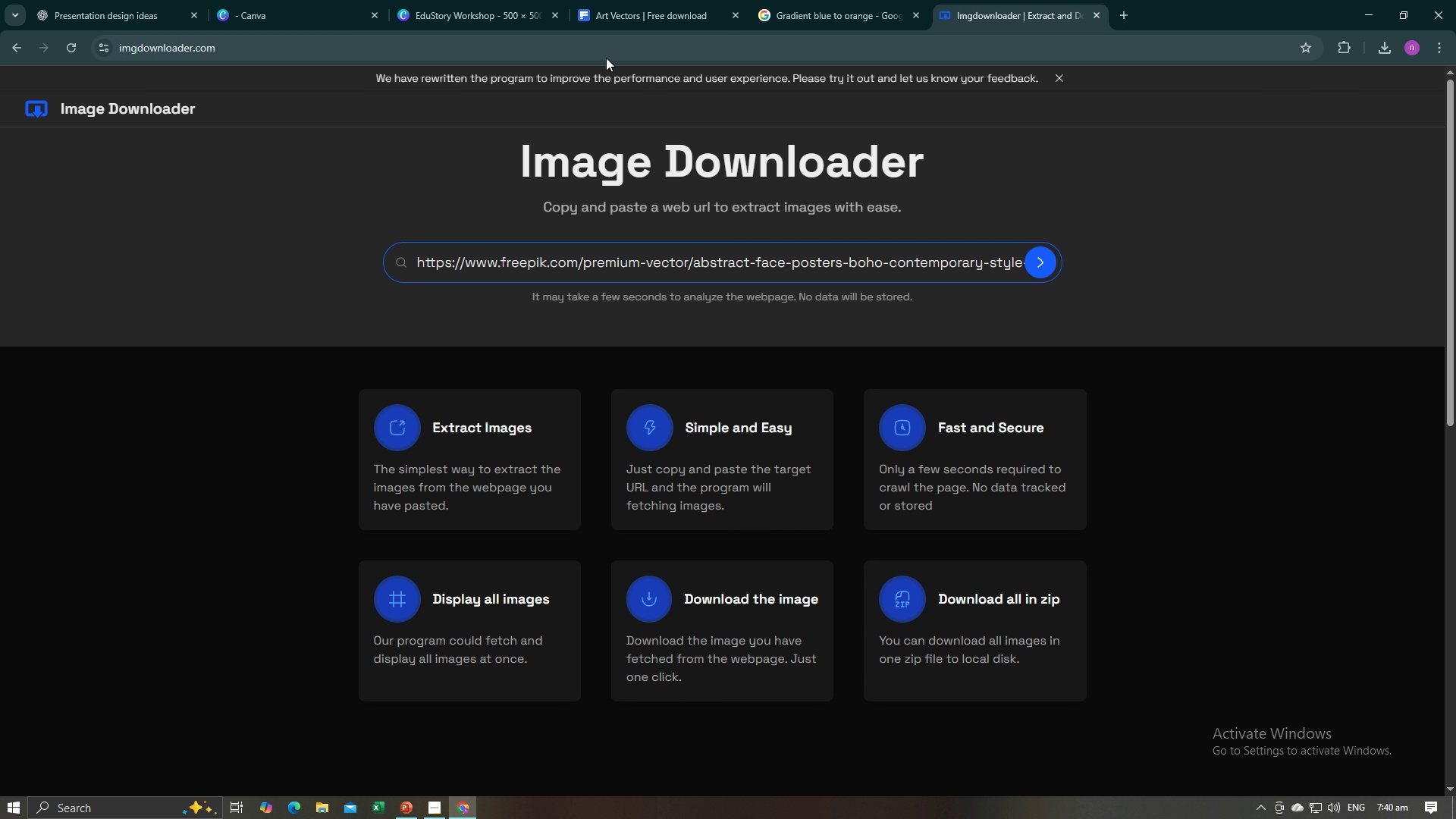 
left_click([604, 58])
 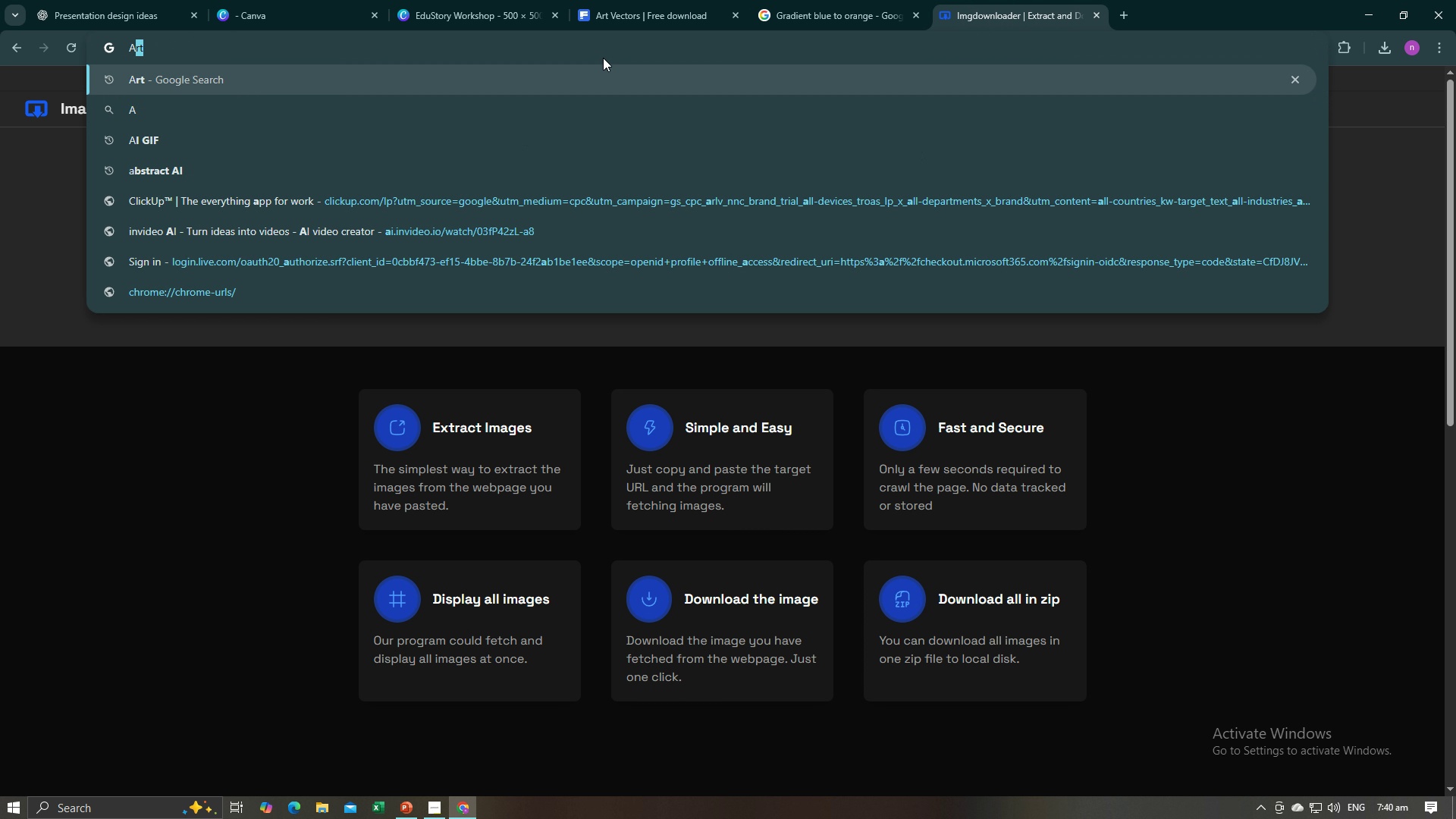 
type(Art)
 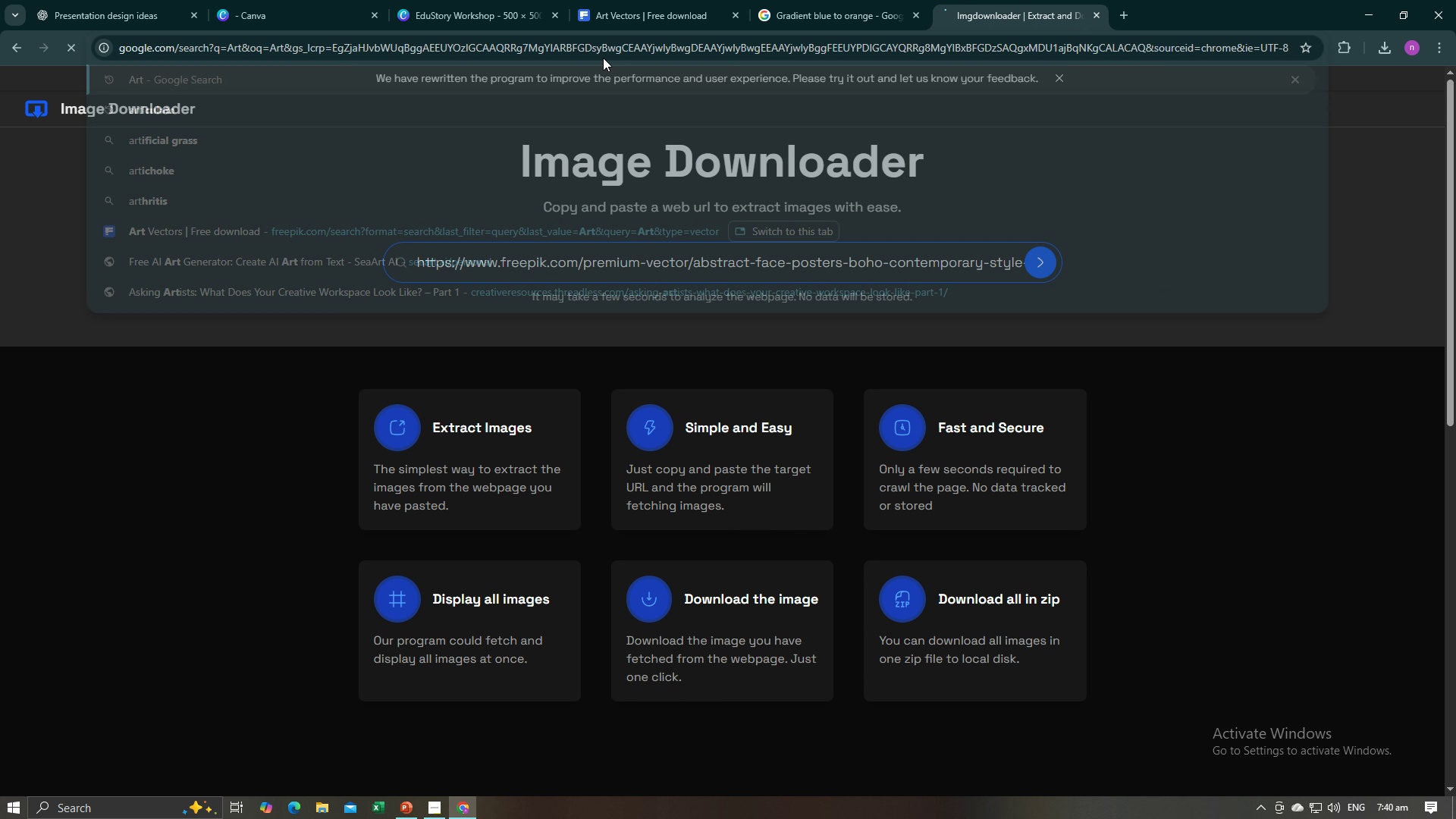 
key(Enter)
 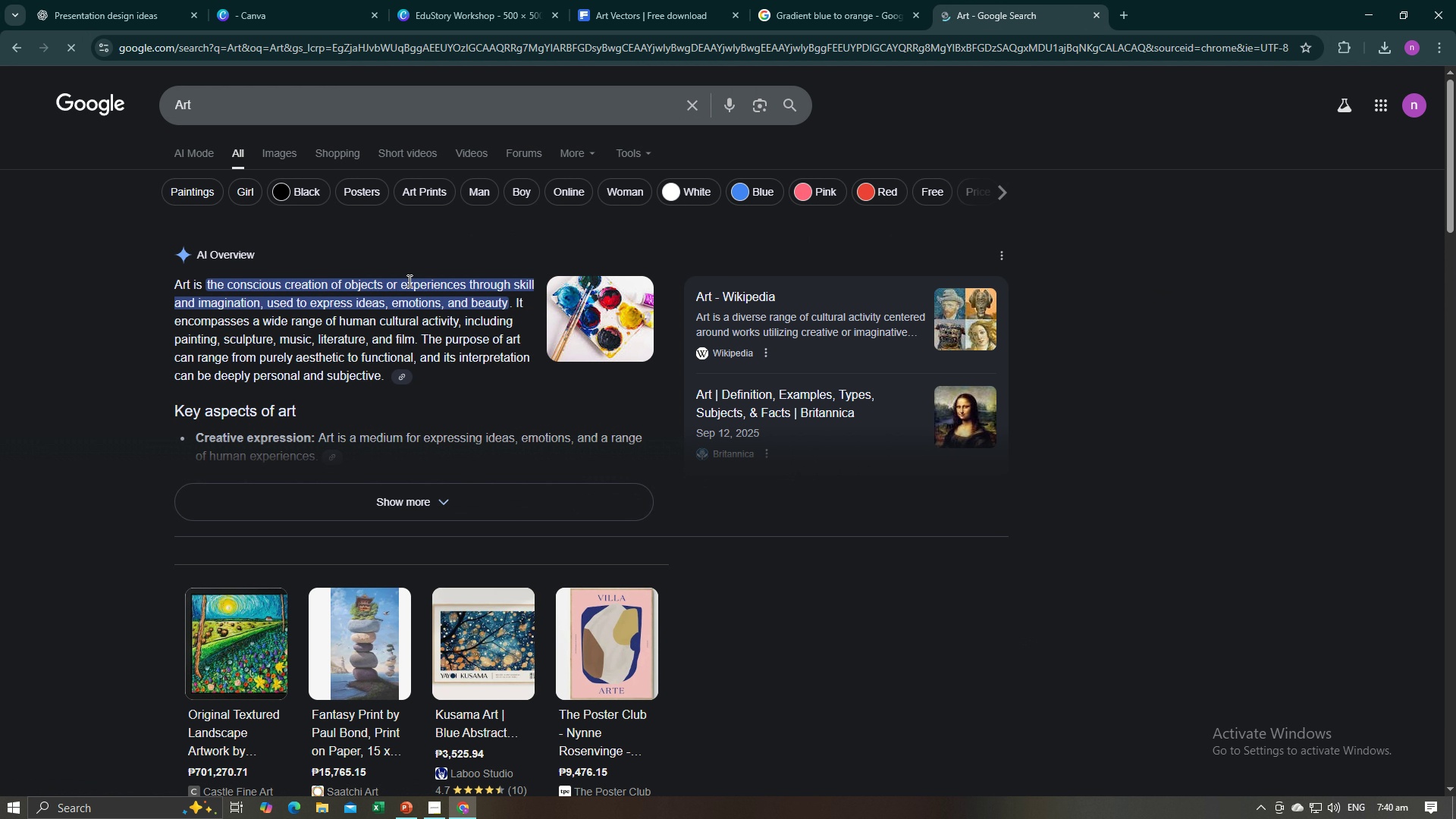 
left_click([279, 152])
 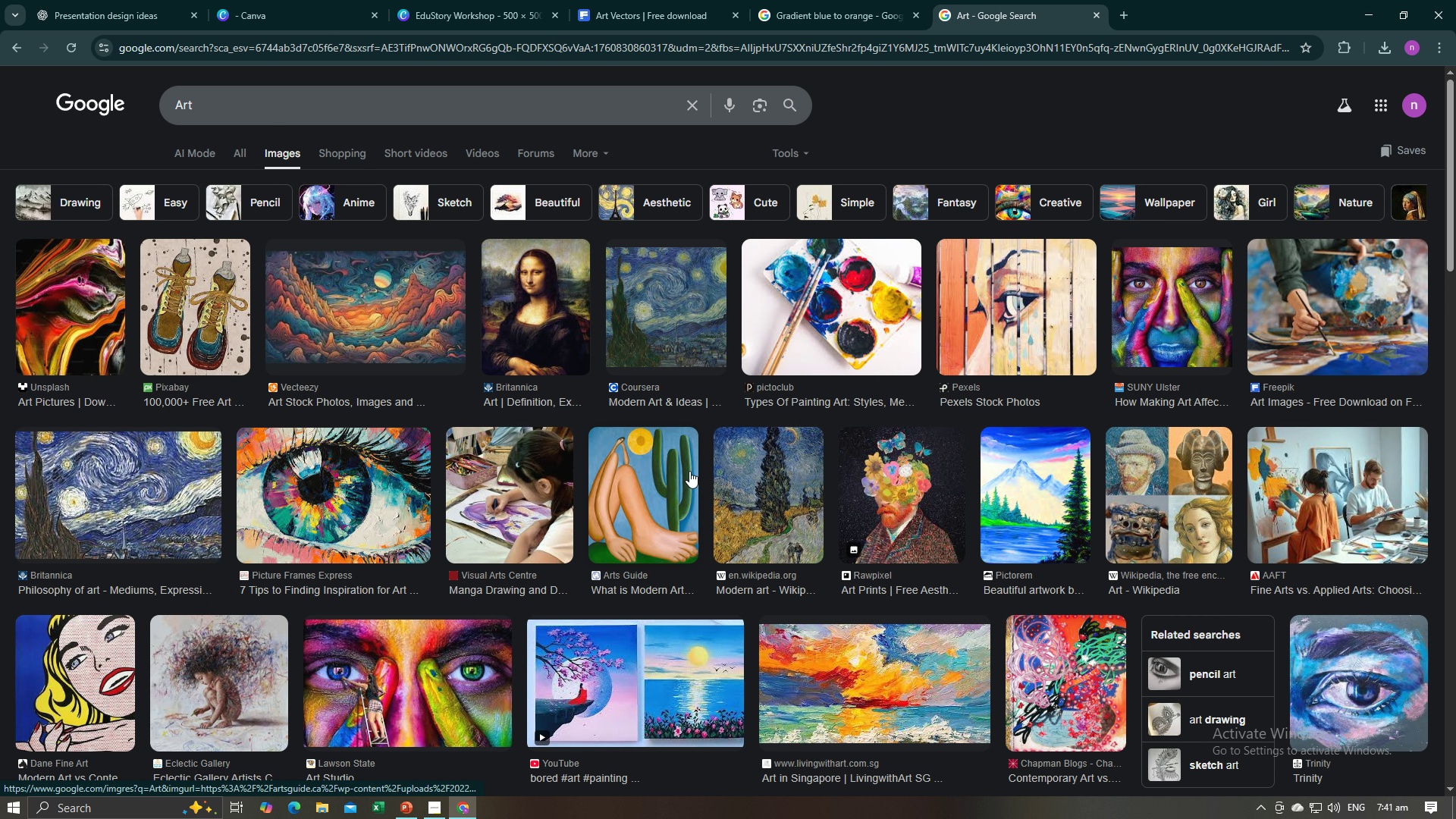 
wait(10.86)
 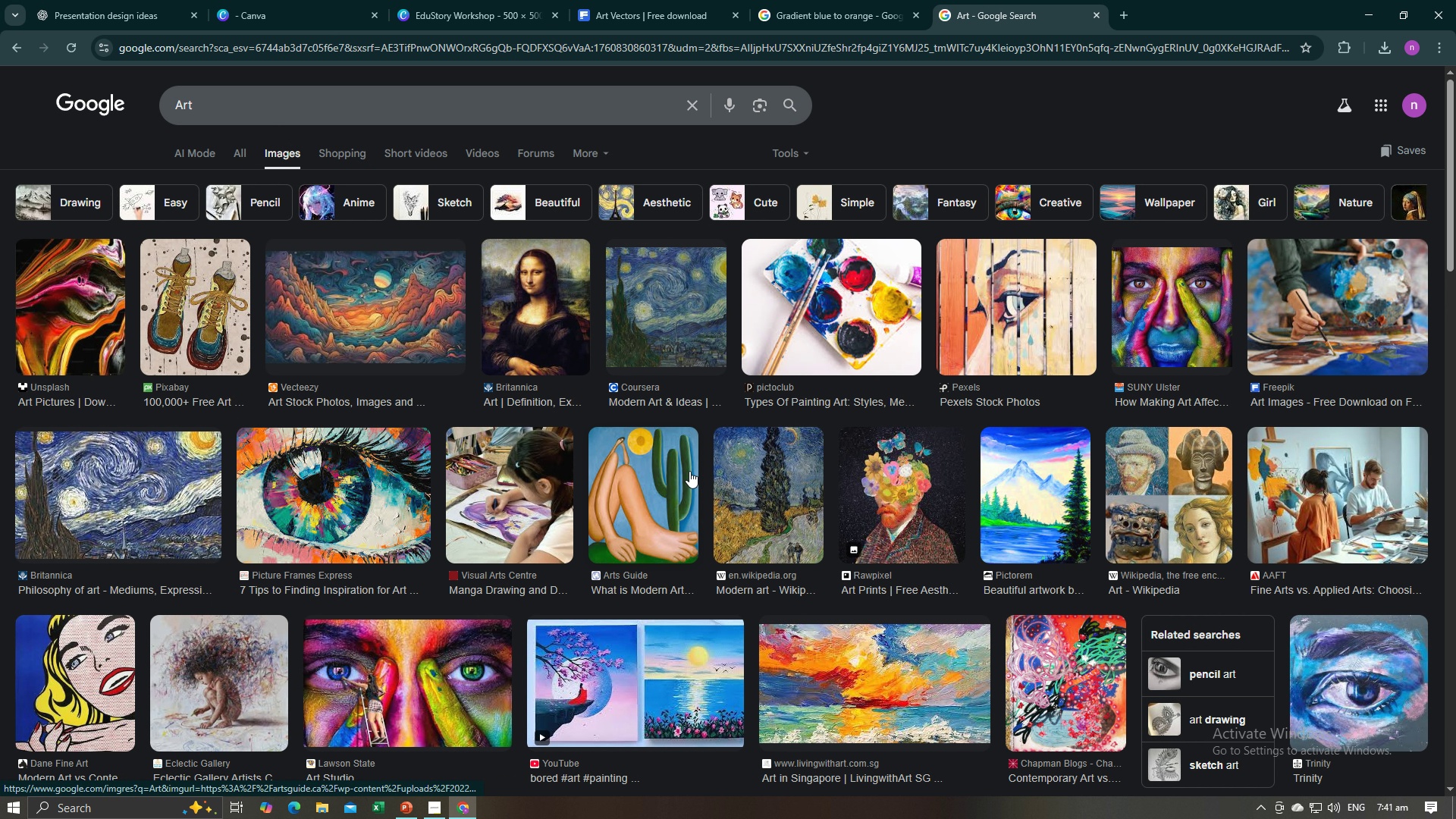 
scroll: coordinate [508, 476], scroll_direction: down, amount: 3.0
 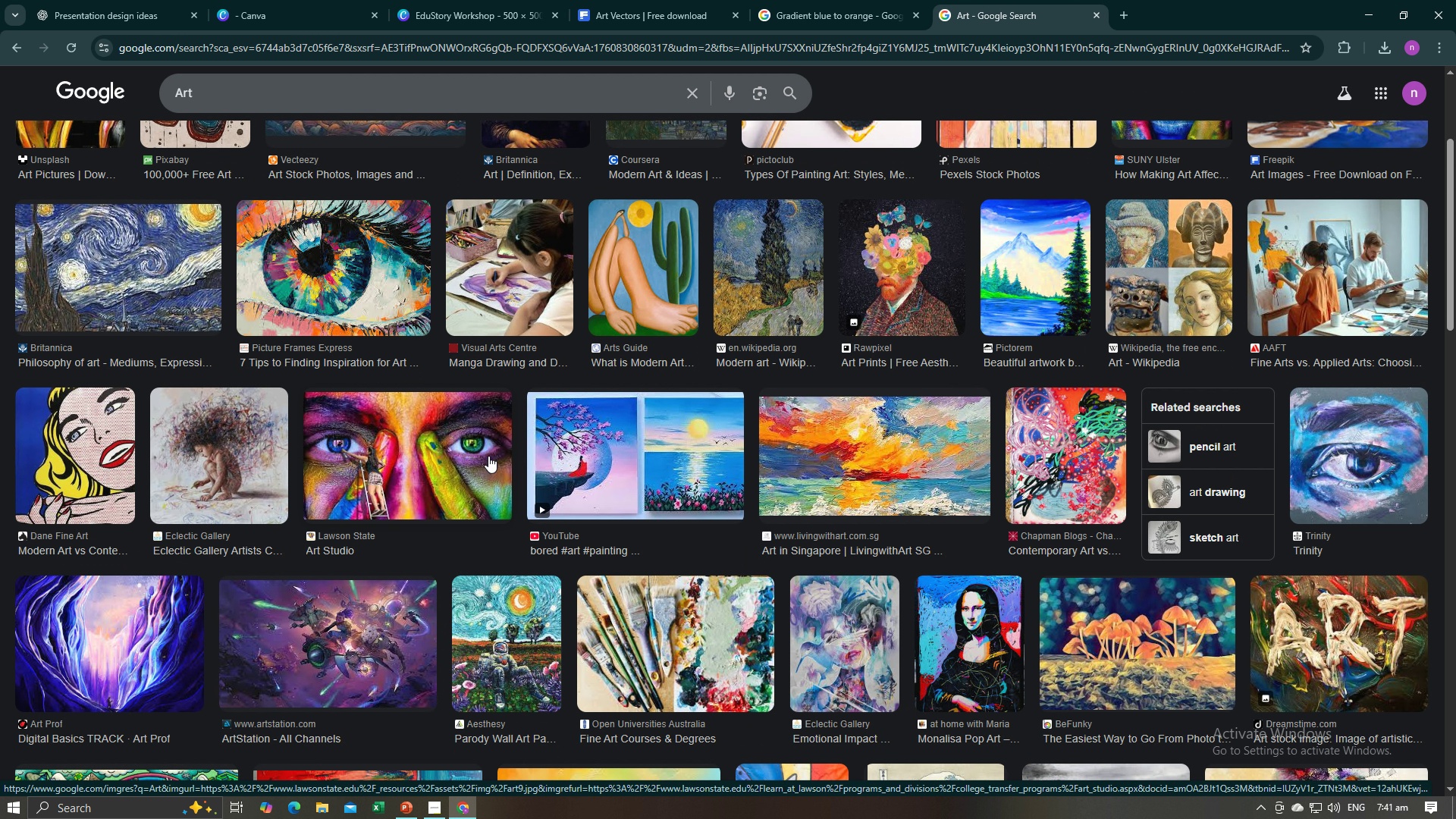 
wait(5.31)
 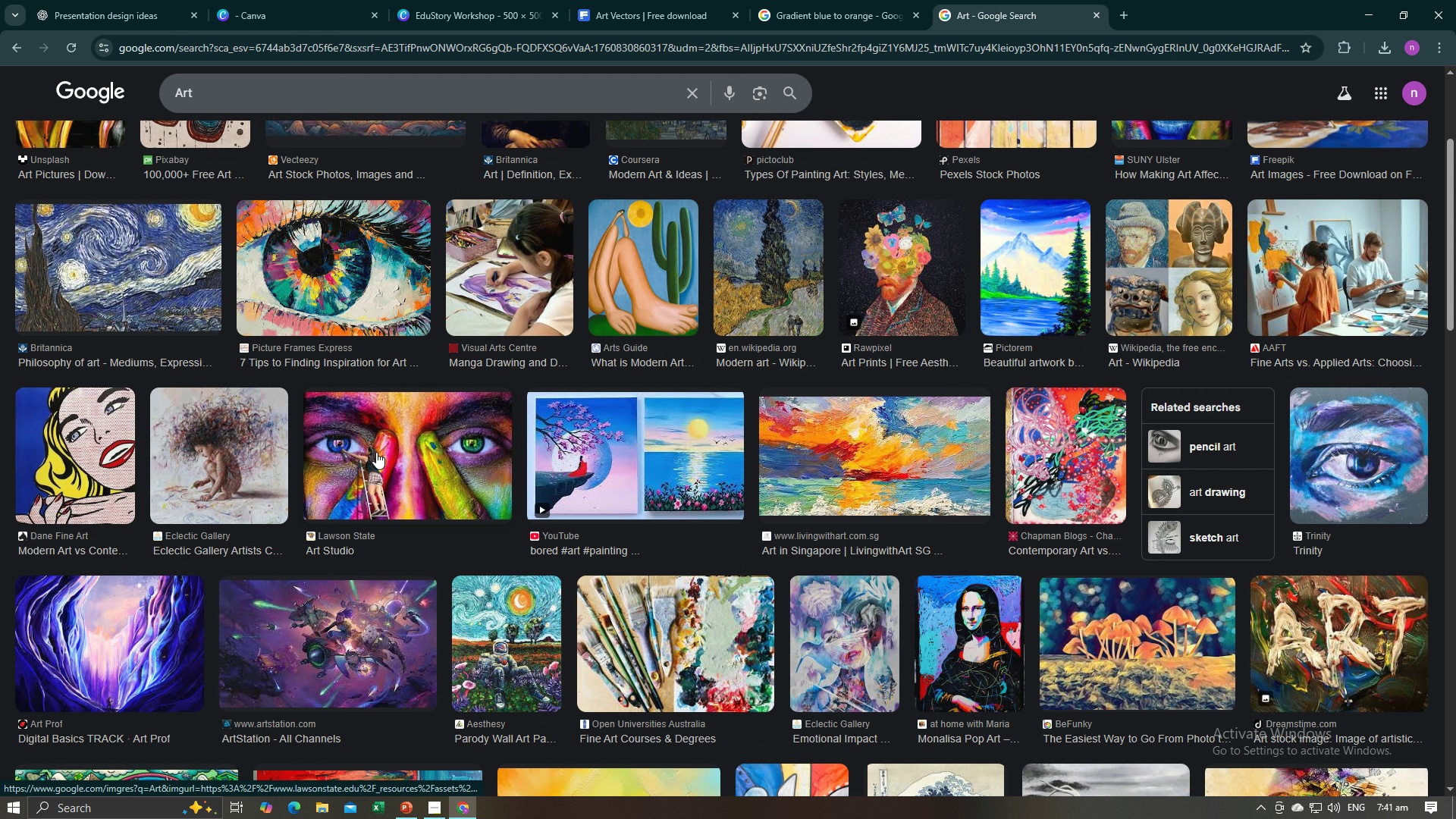 
scroll: coordinate [453, 438], scroll_direction: up, amount: 3.0
 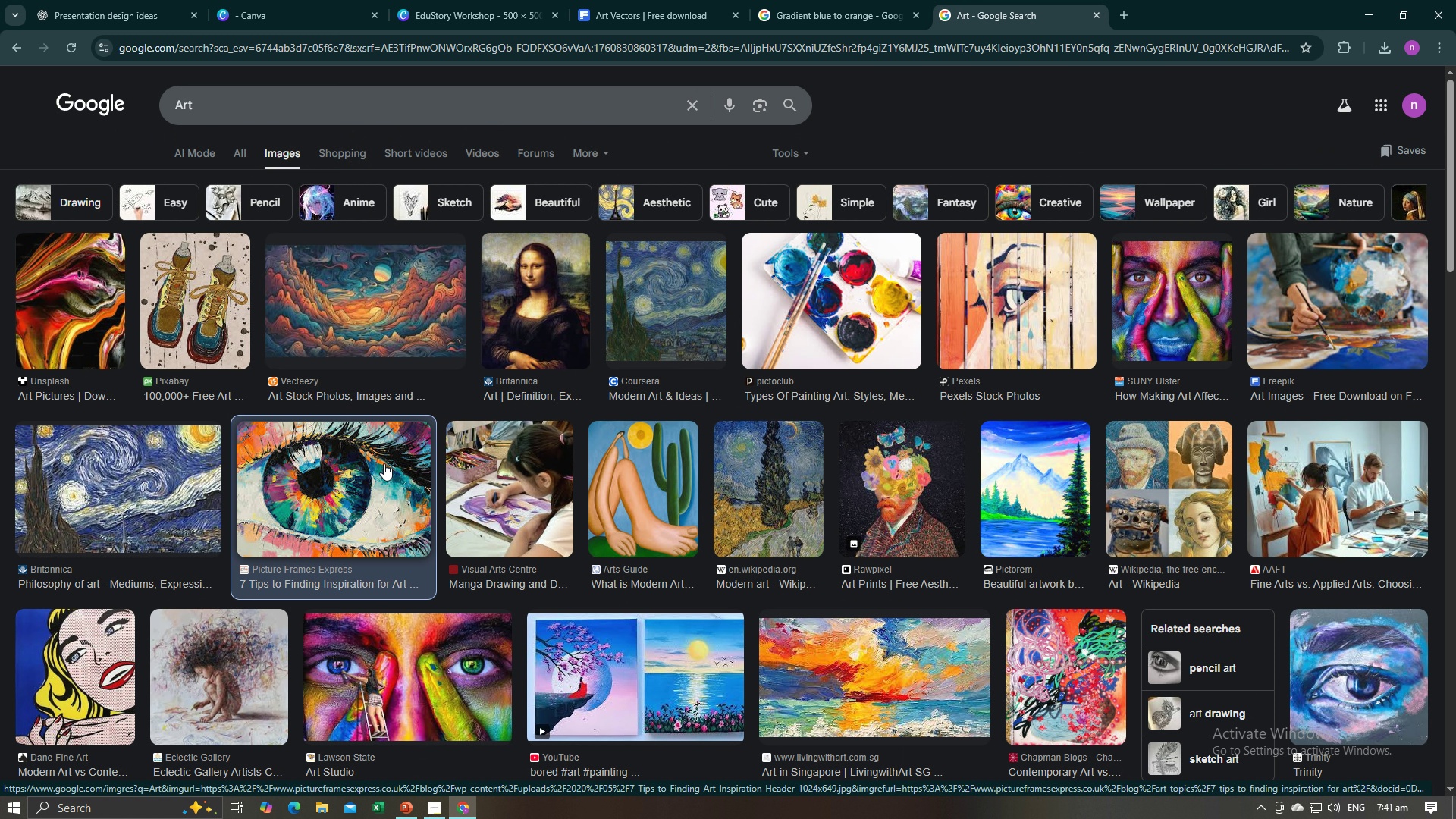 
left_click([384, 463])
 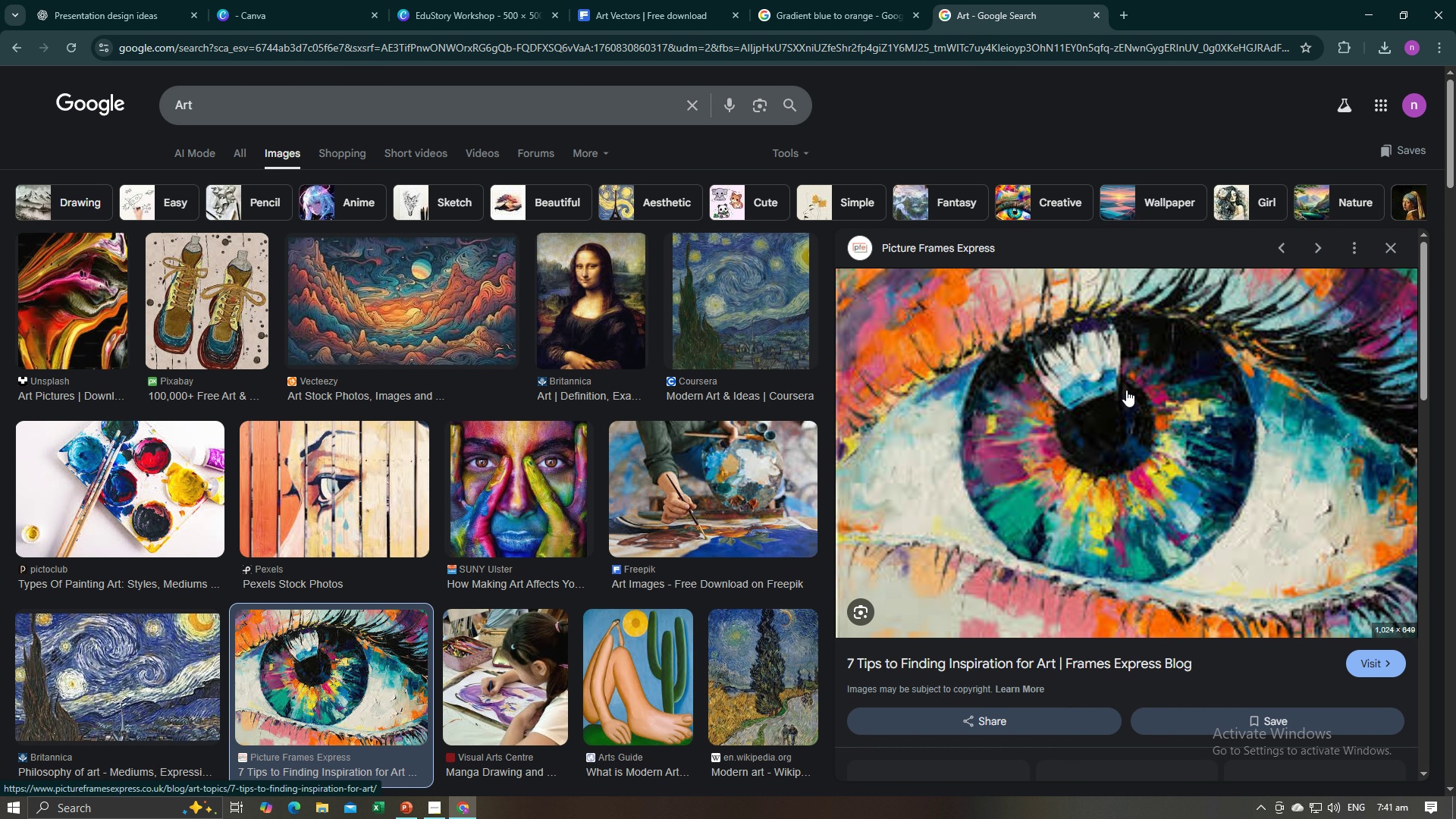 
scroll: coordinate [1049, 410], scroll_direction: down, amount: 4.0
 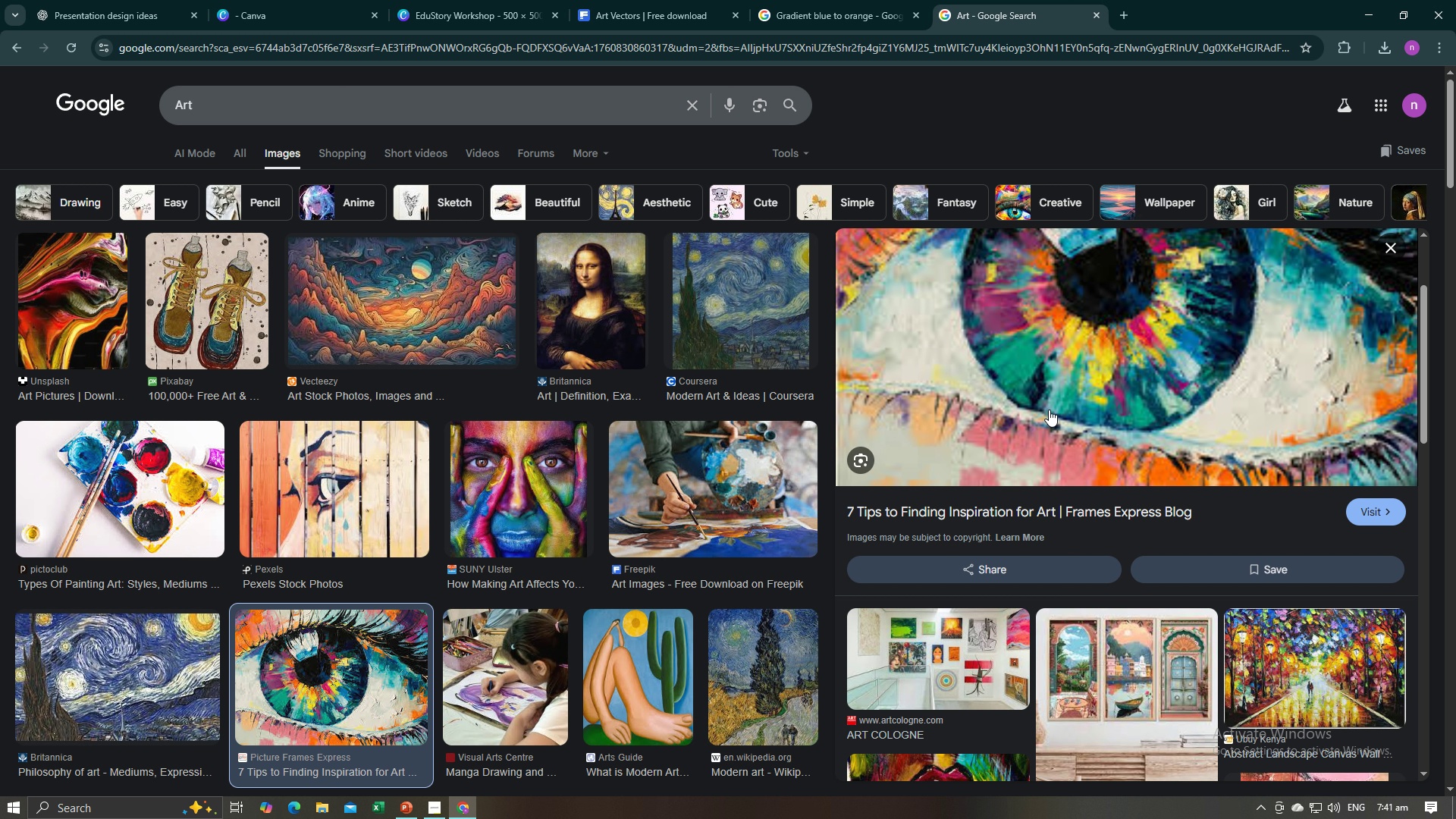 
scroll: coordinate [1049, 410], scroll_direction: up, amount: 4.0
 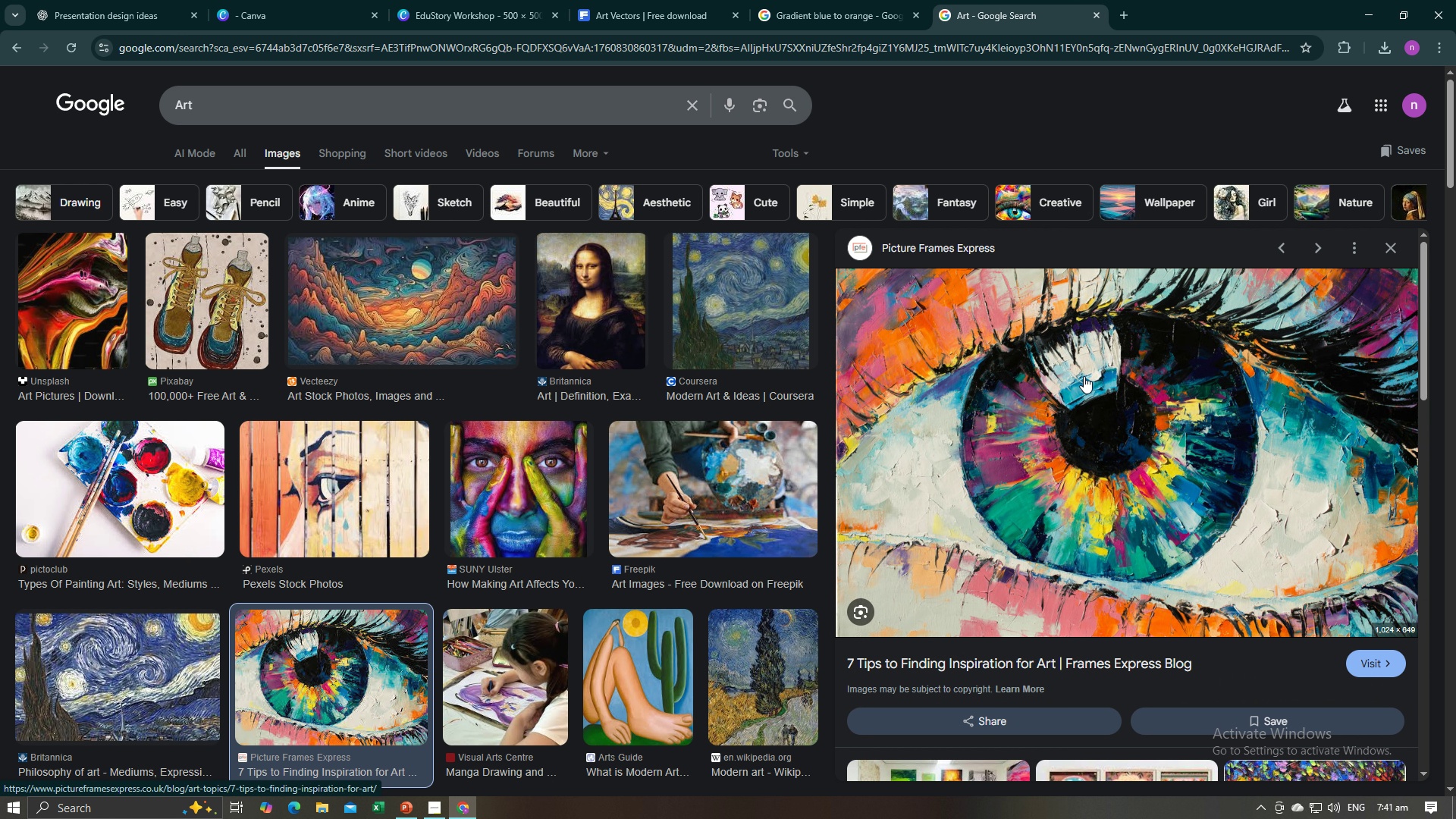 
right_click([1083, 376])
 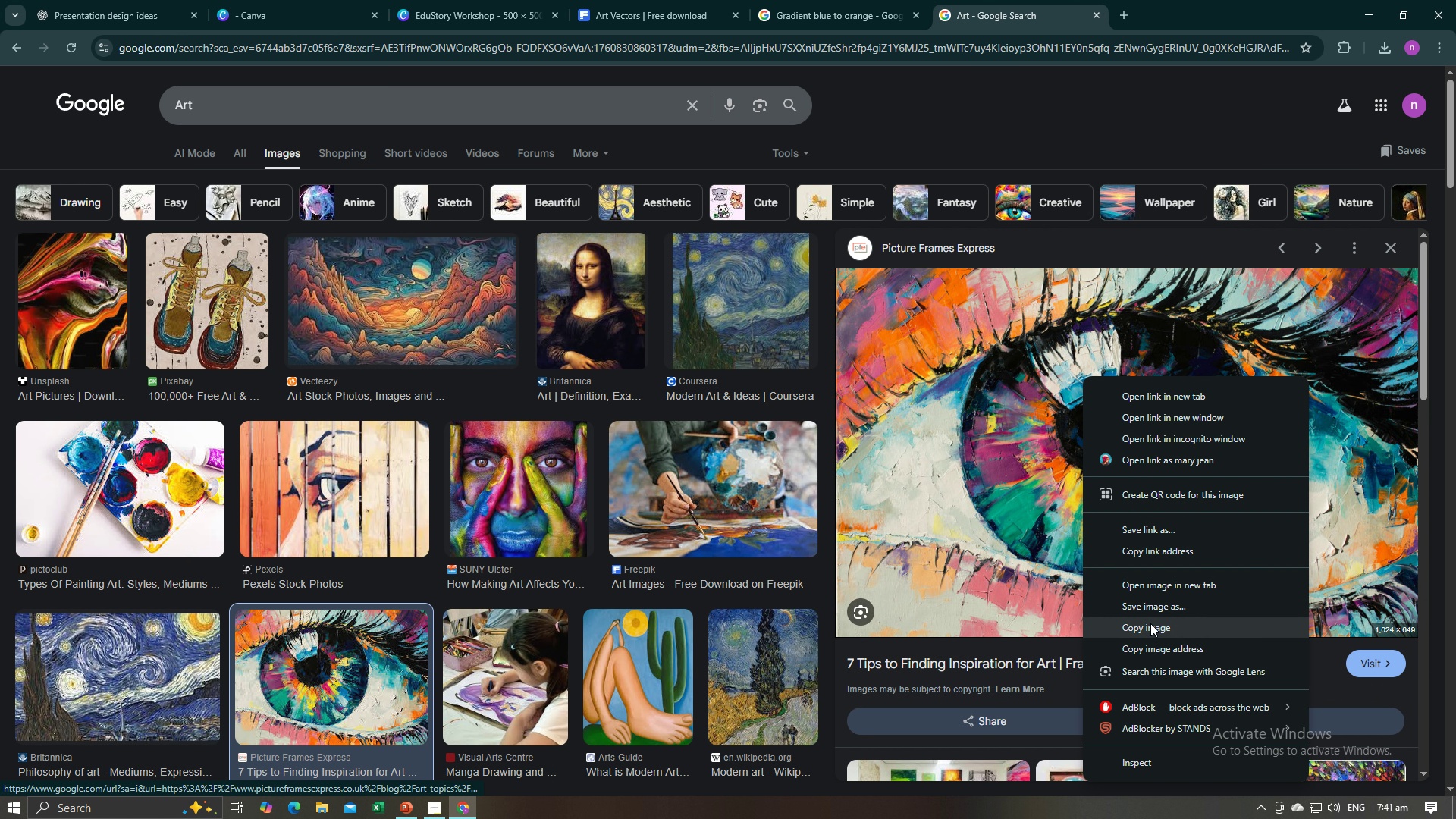 
left_click([1150, 625])
 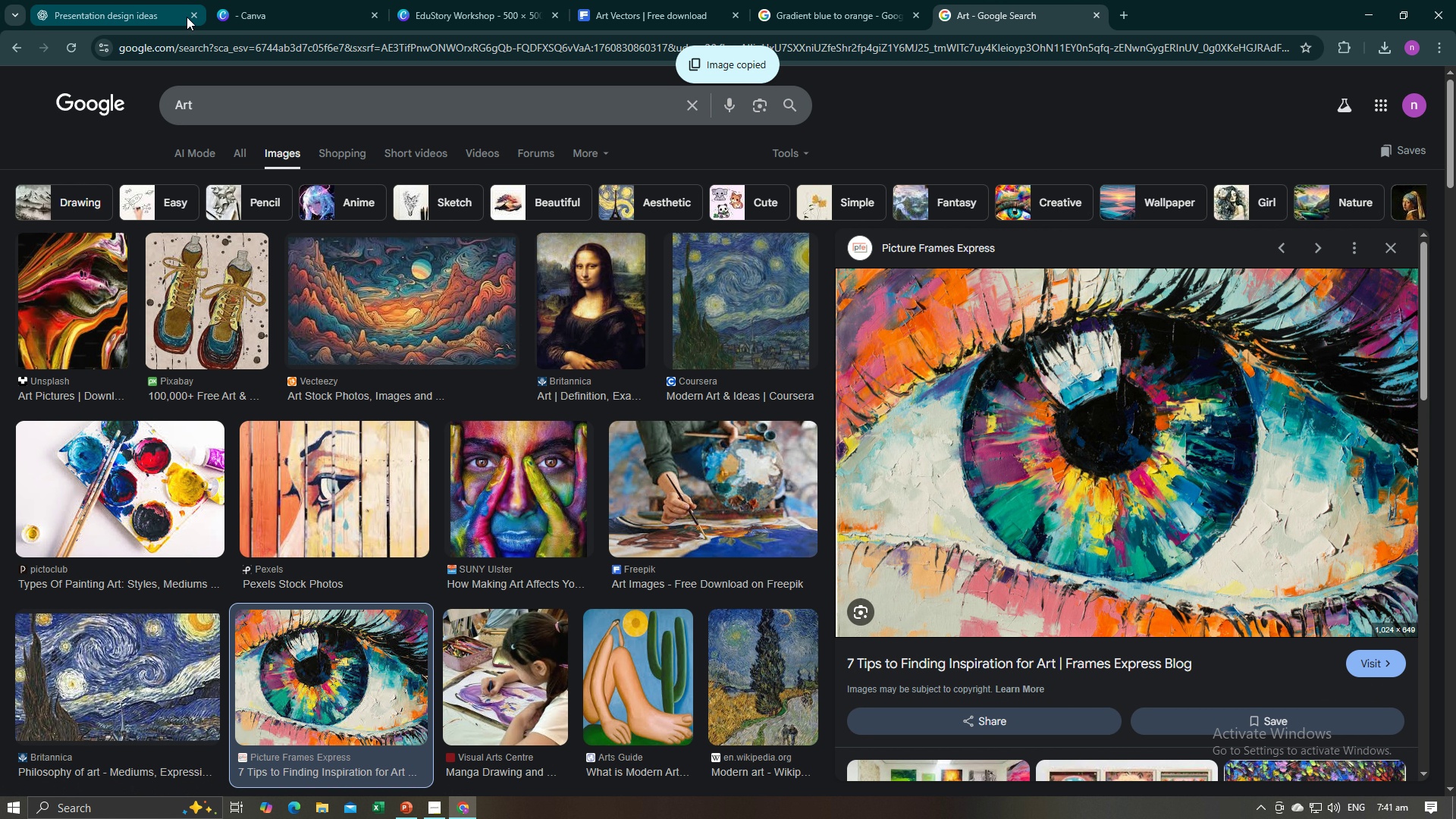 
key(Alt+AltLeft)
 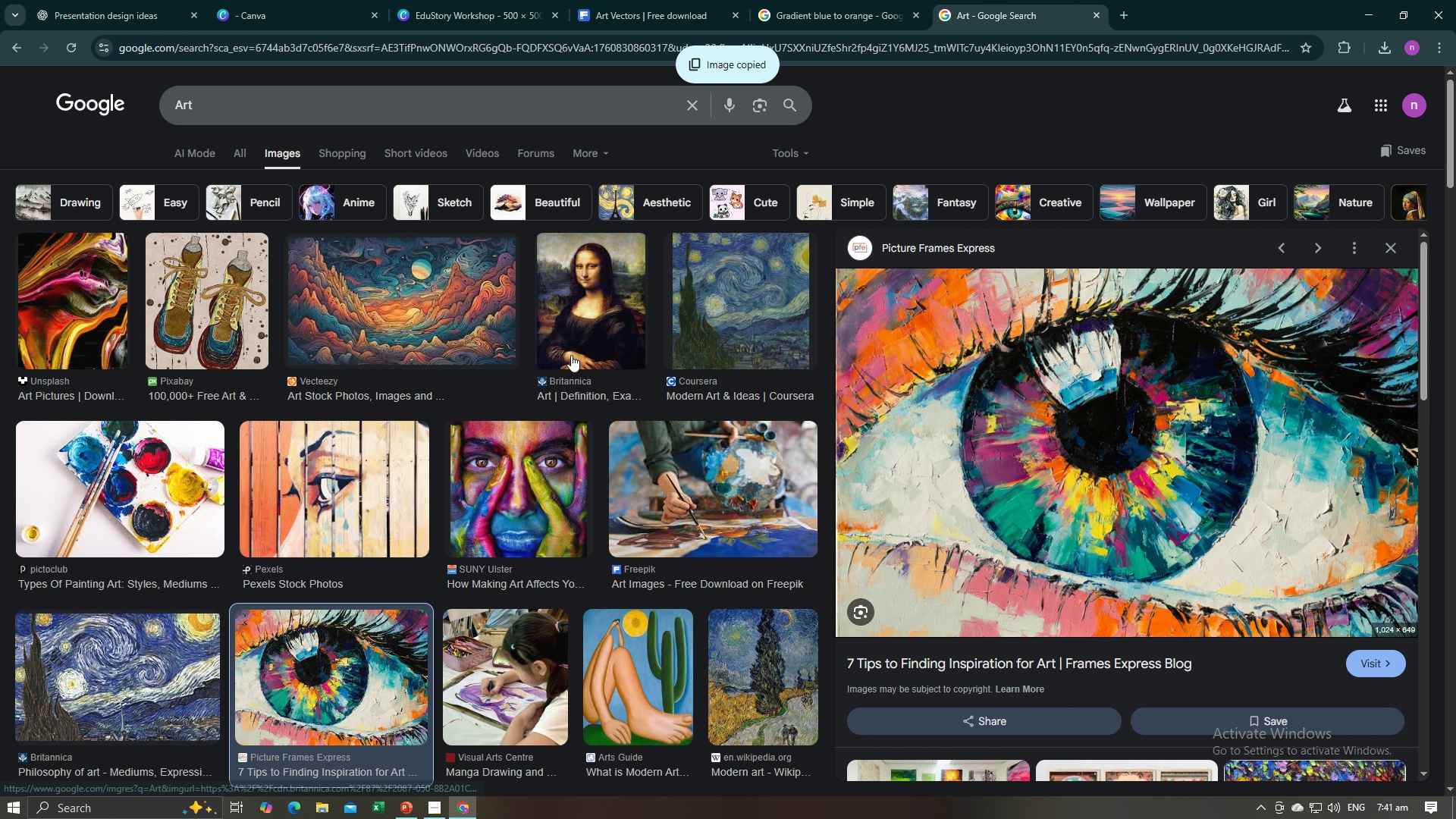 
key(Alt+Tab)
 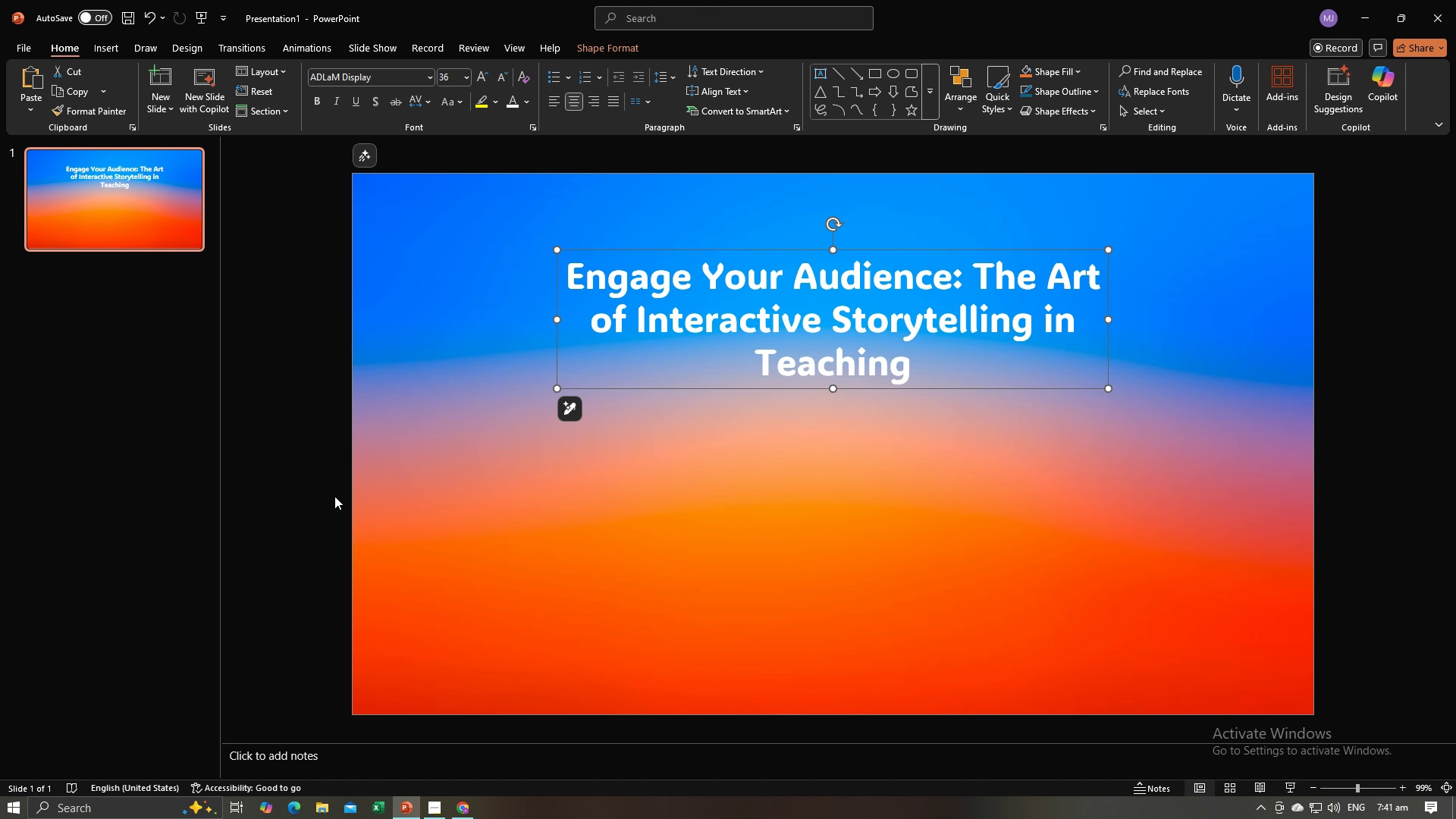 
left_click([334, 496])
 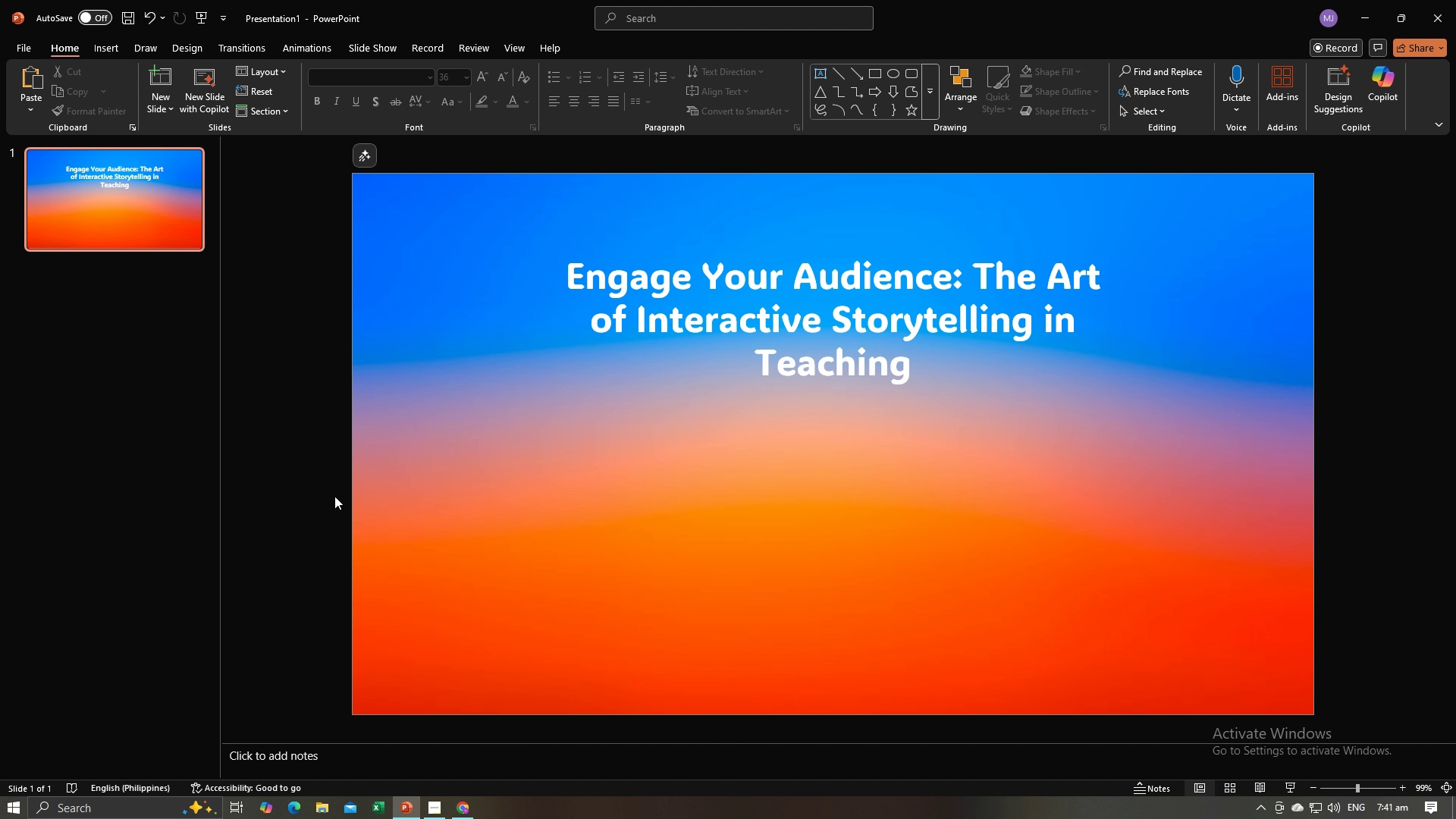 
key(Control+V)
 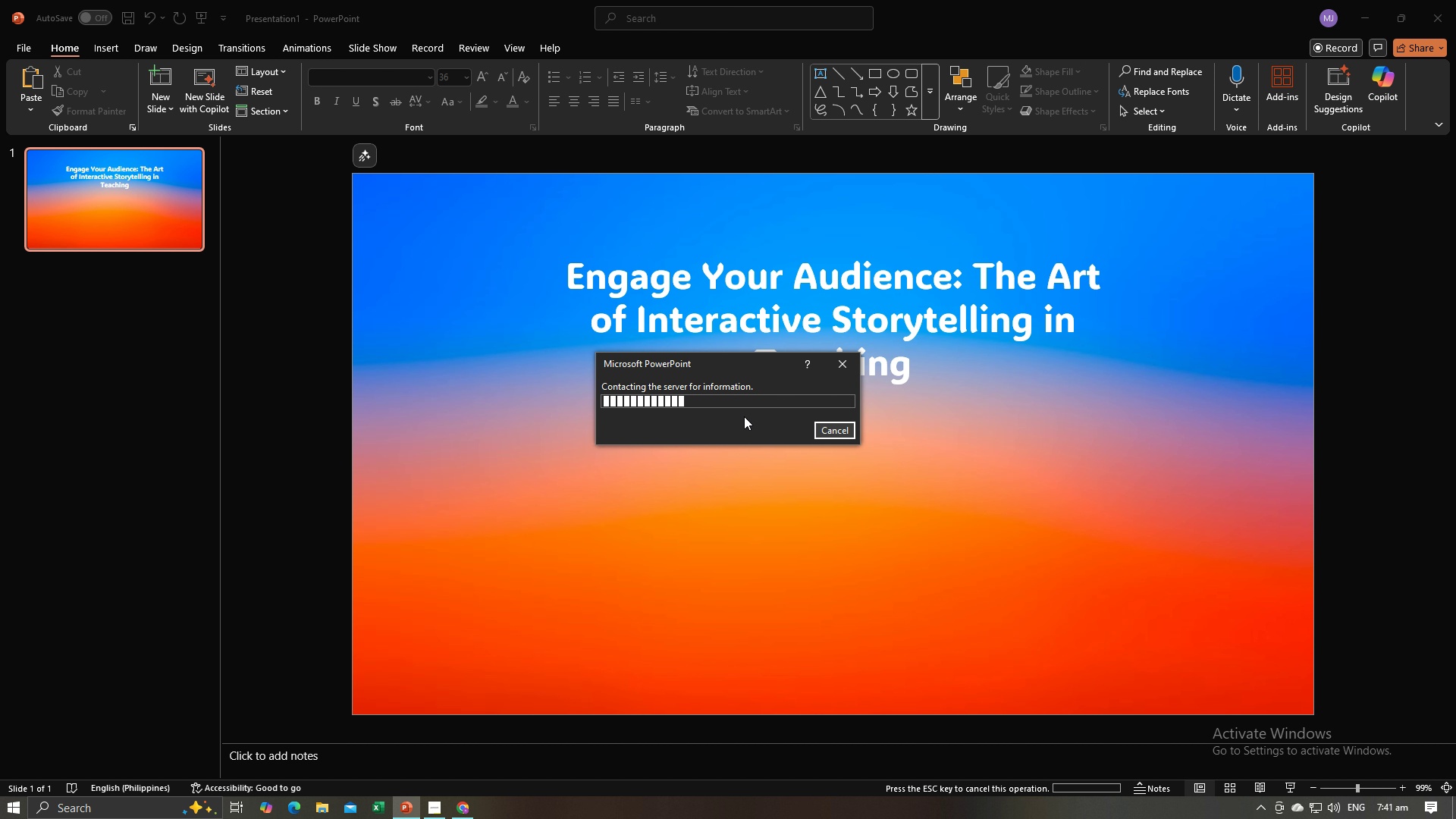 
wait(6.75)
 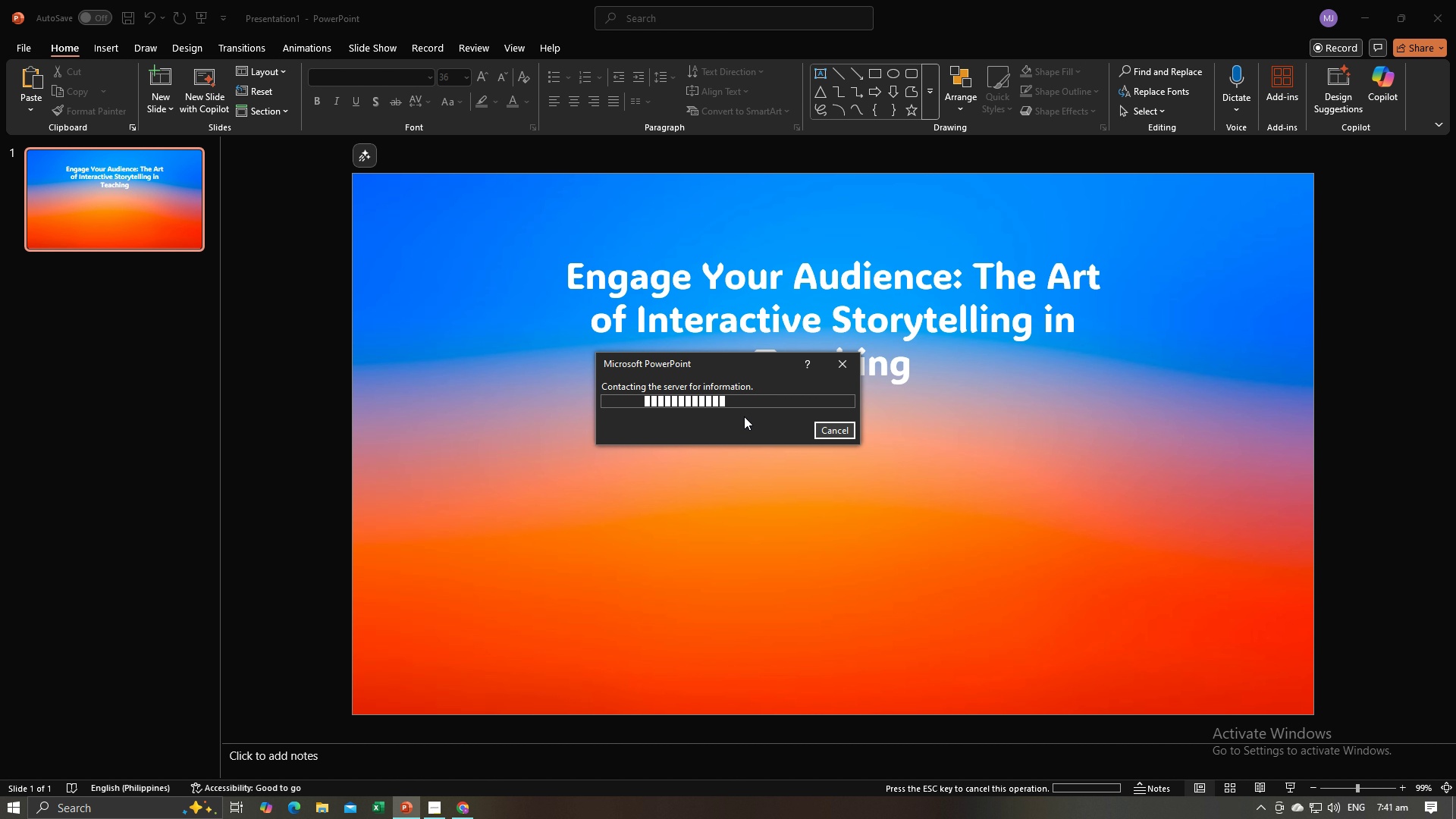 
left_click_drag(start_coordinate=[690, 391], to_coordinate=[688, 463])
 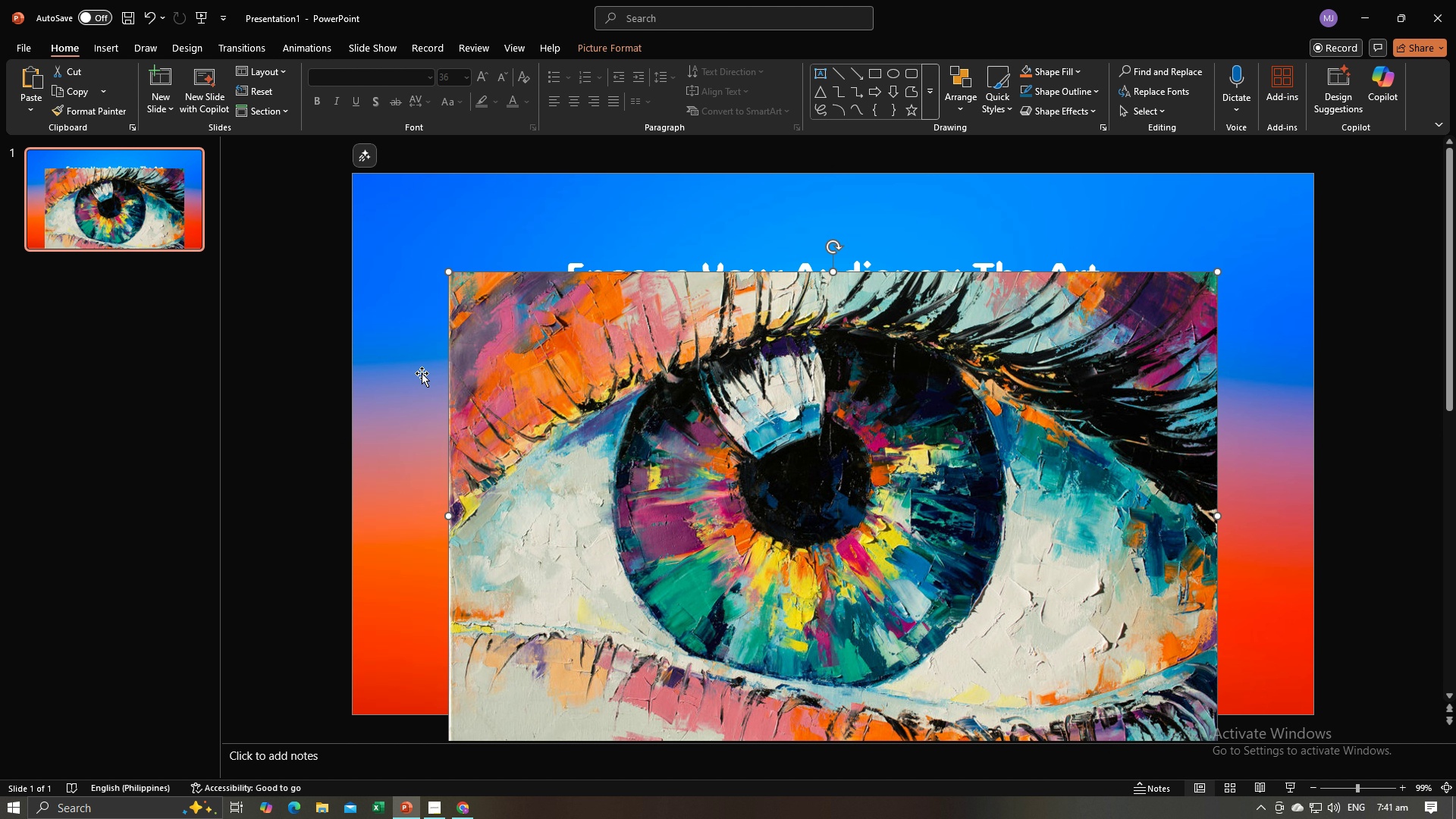 
left_click_drag(start_coordinate=[422, 373], to_coordinate=[528, 356])
 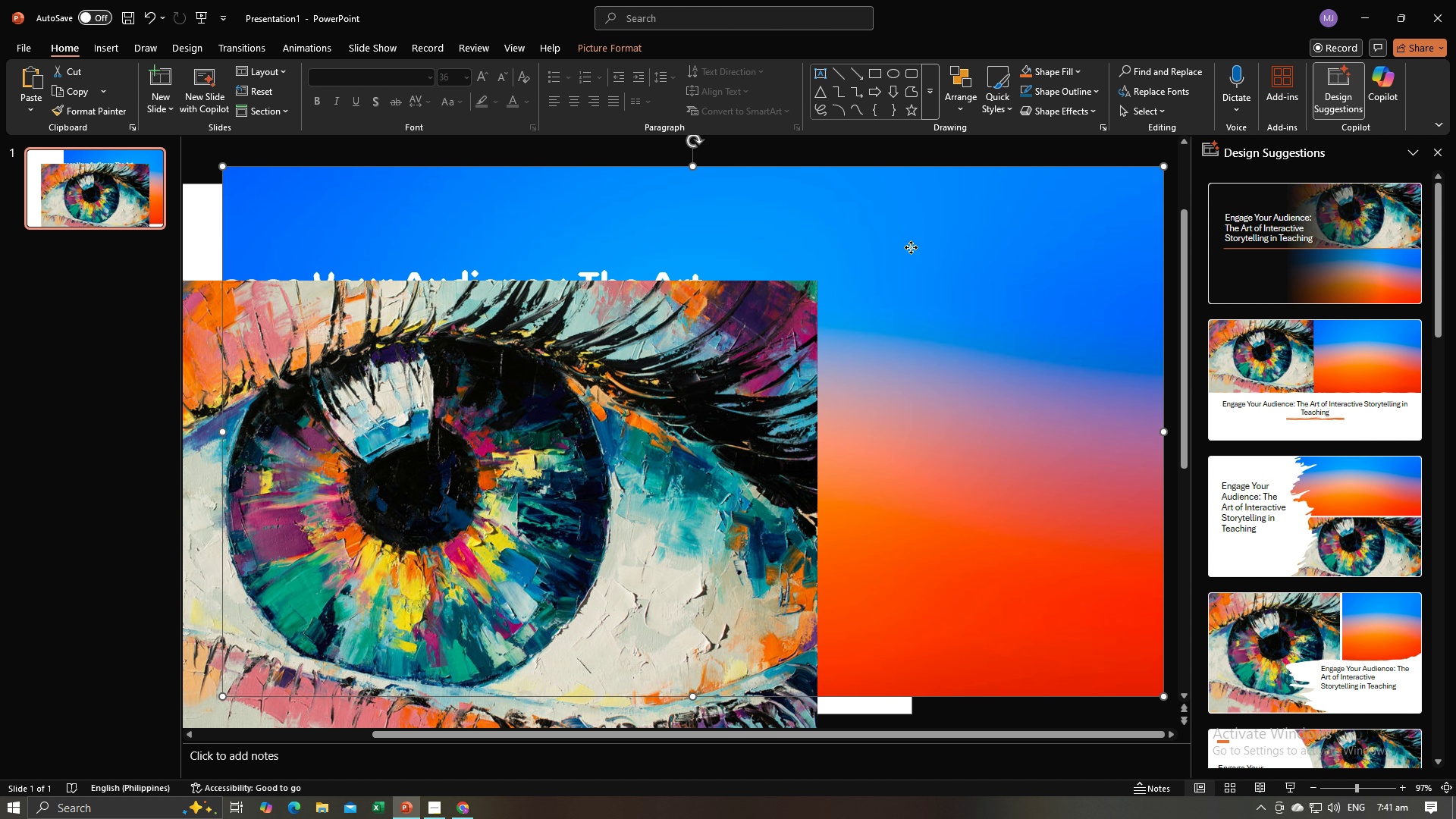 
left_click_drag(start_coordinate=[910, 247], to_coordinate=[1150, 299])
 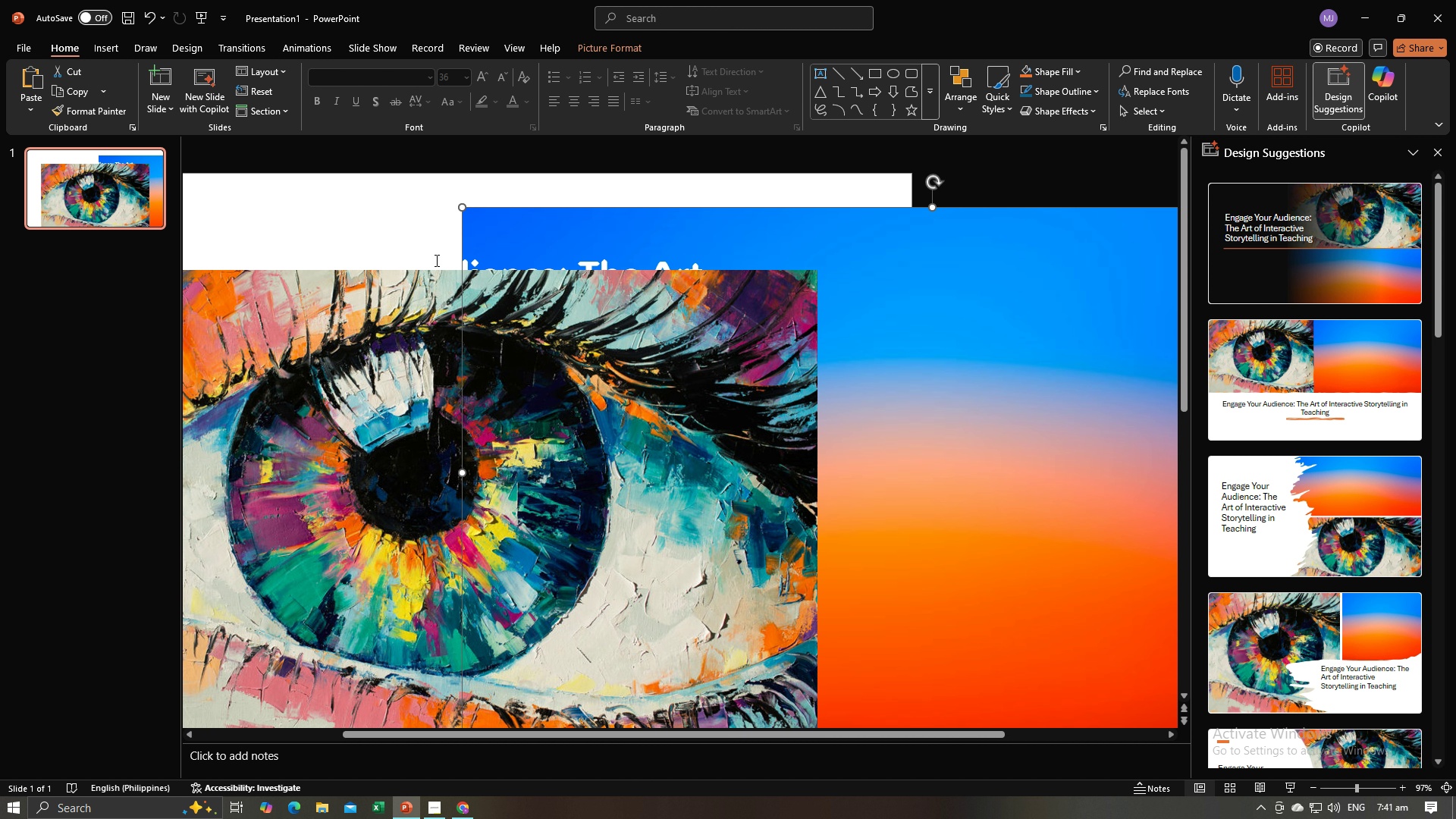 
left_click([426, 265])
 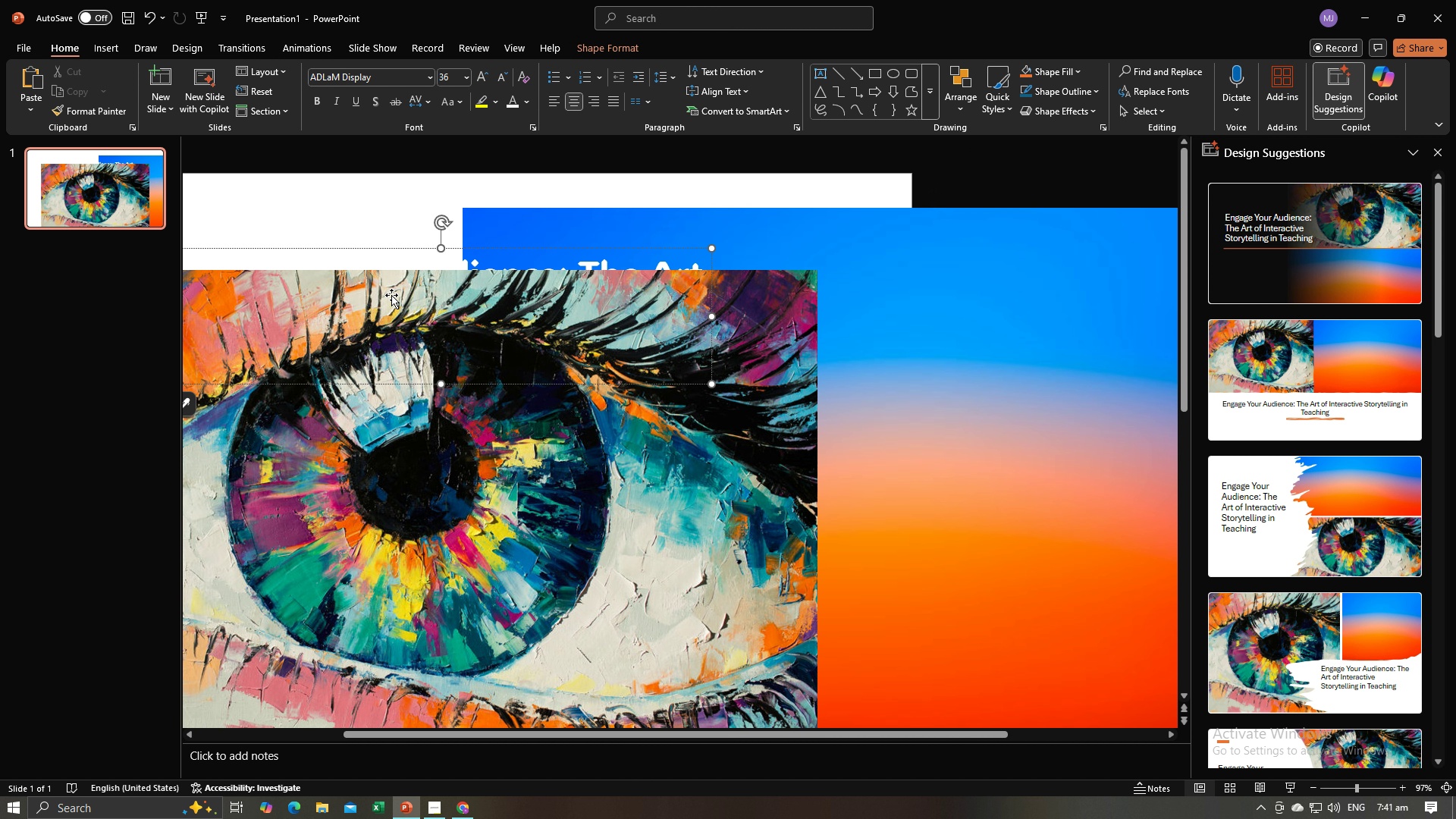 
key(Control+ControlLeft)
 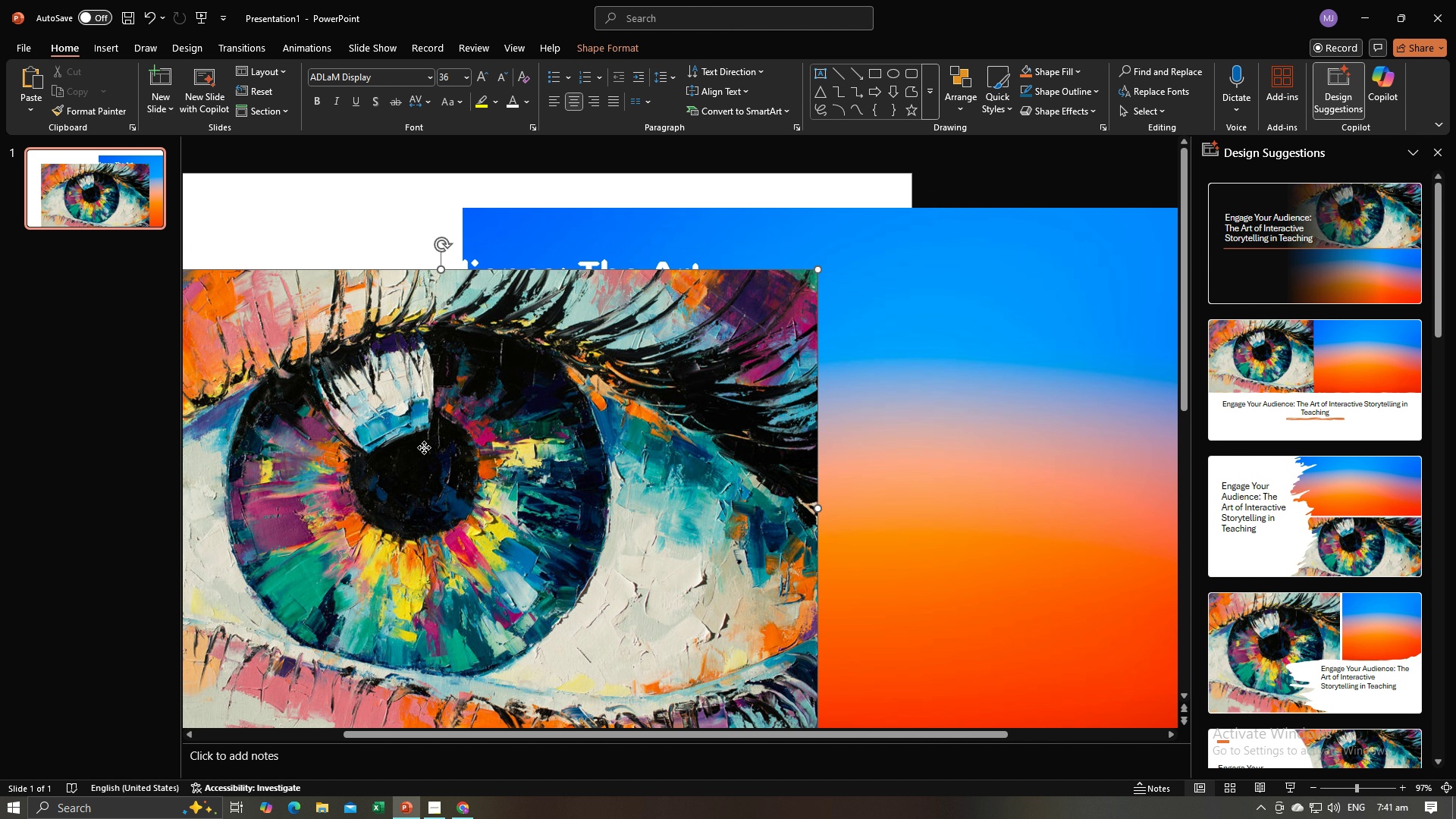 
left_click([424, 447])
 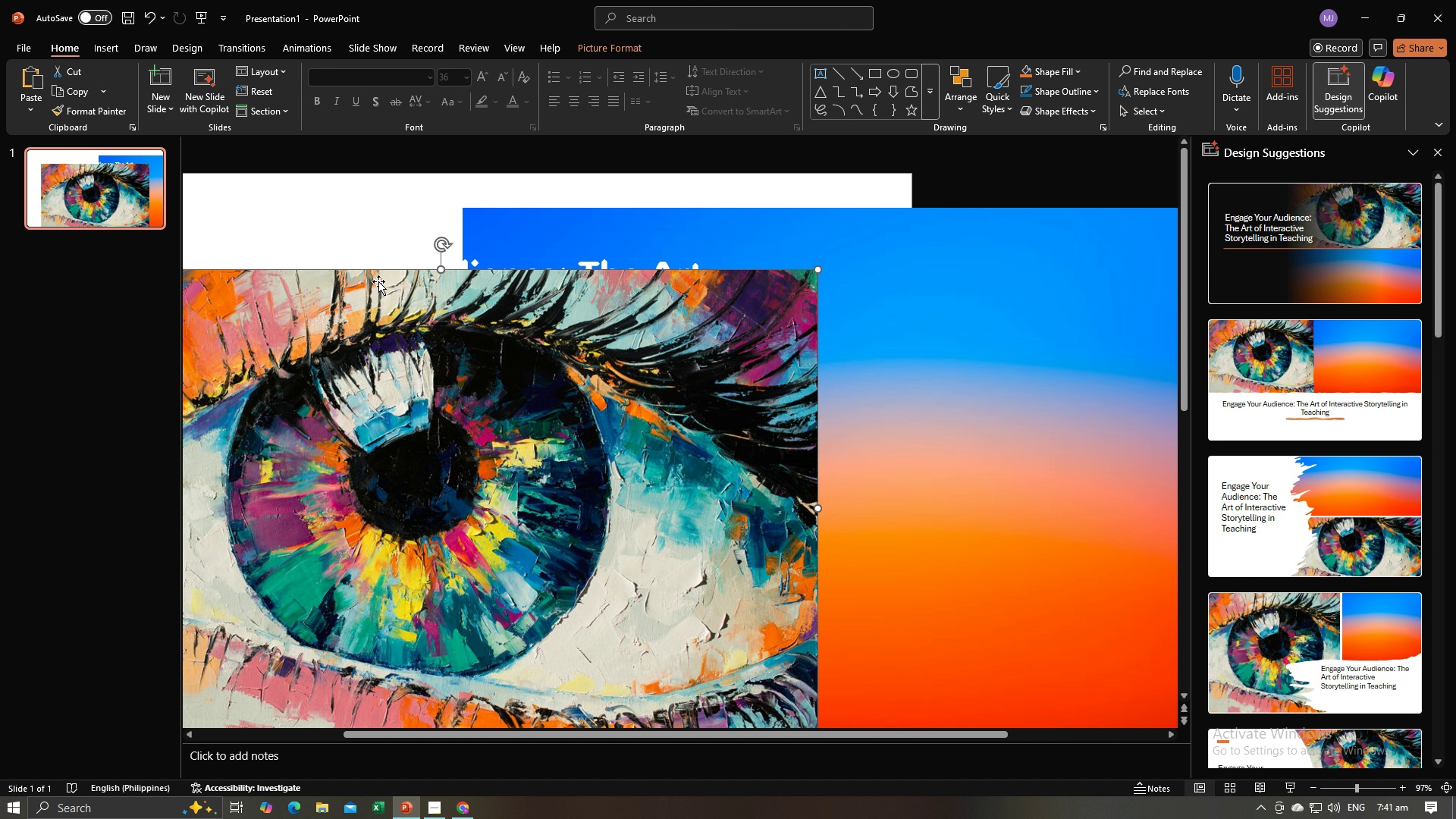 
hold_key(key=ControlLeft, duration=1.49)
left_click([384, 261])
 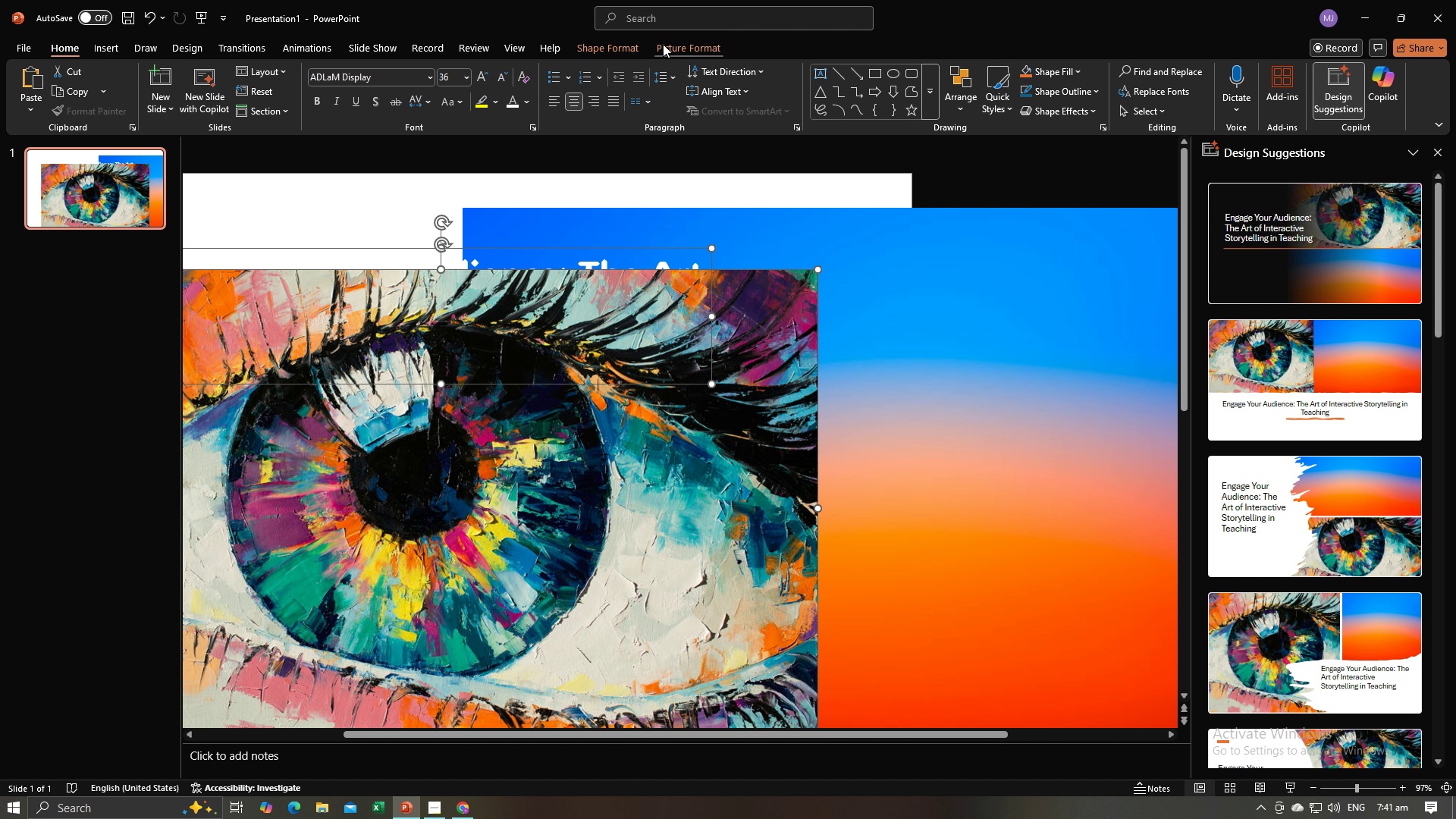 
left_click([605, 42])
 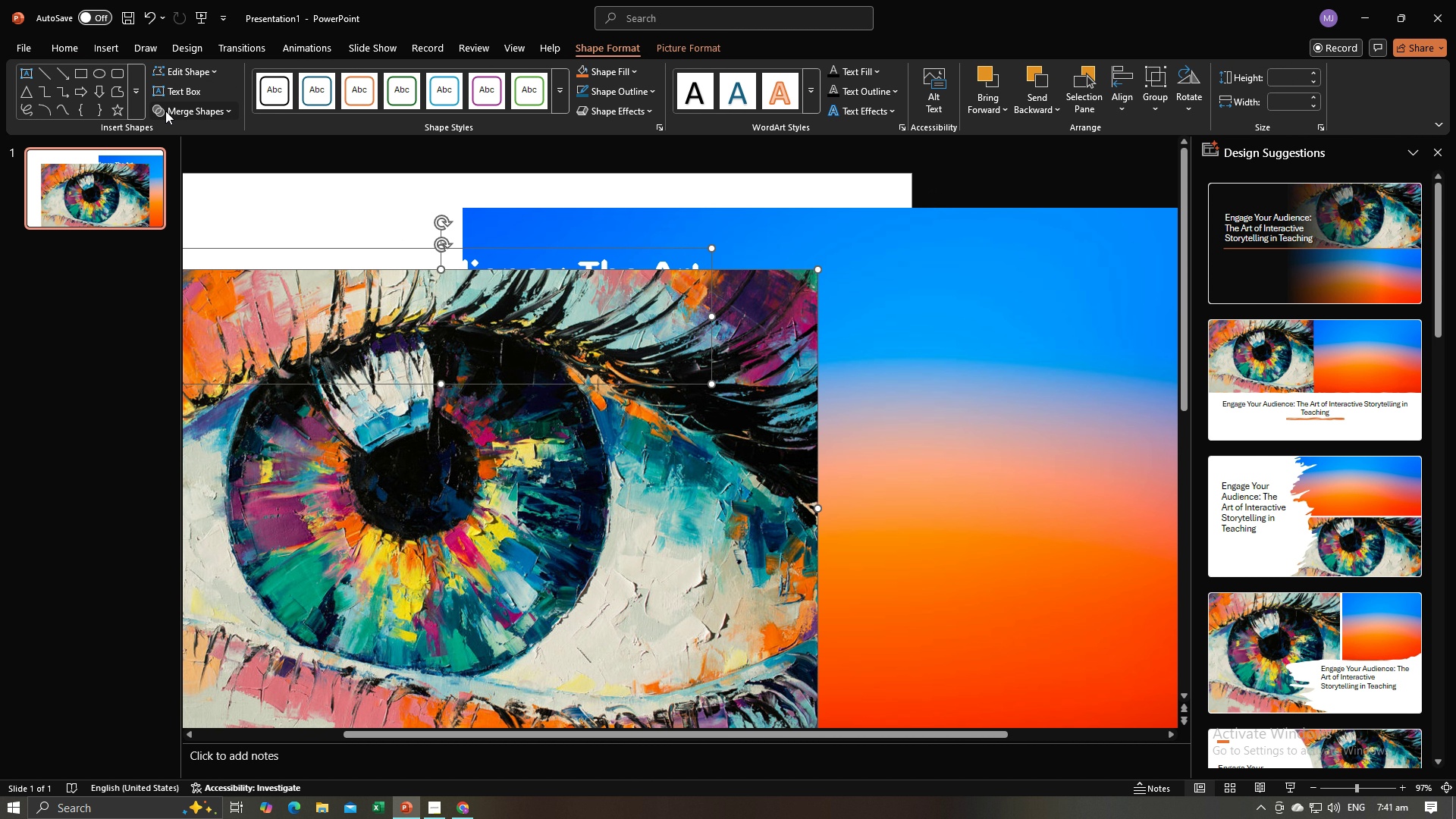 
left_click([165, 111])
 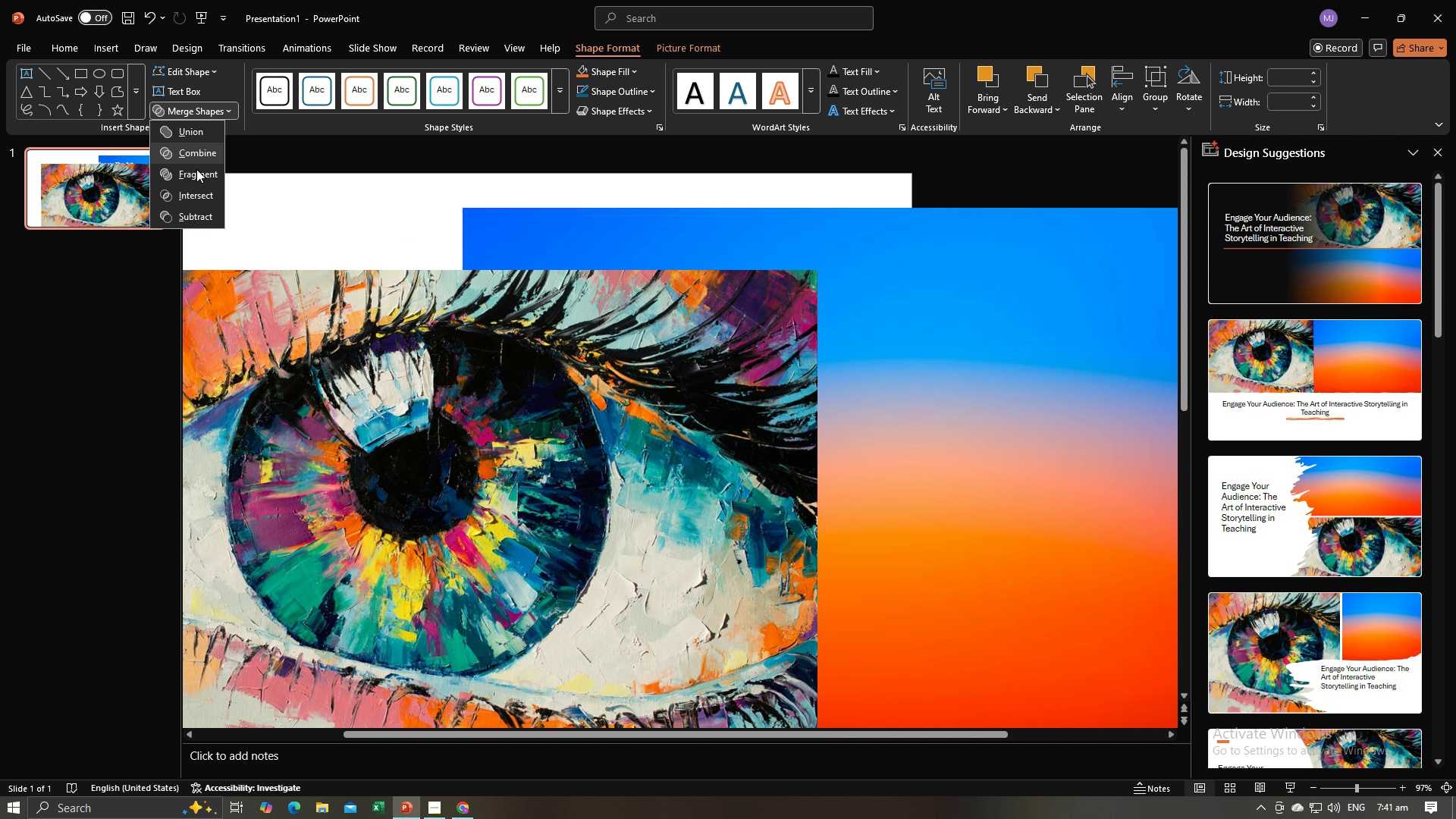 
mouse_move([218, 166])
 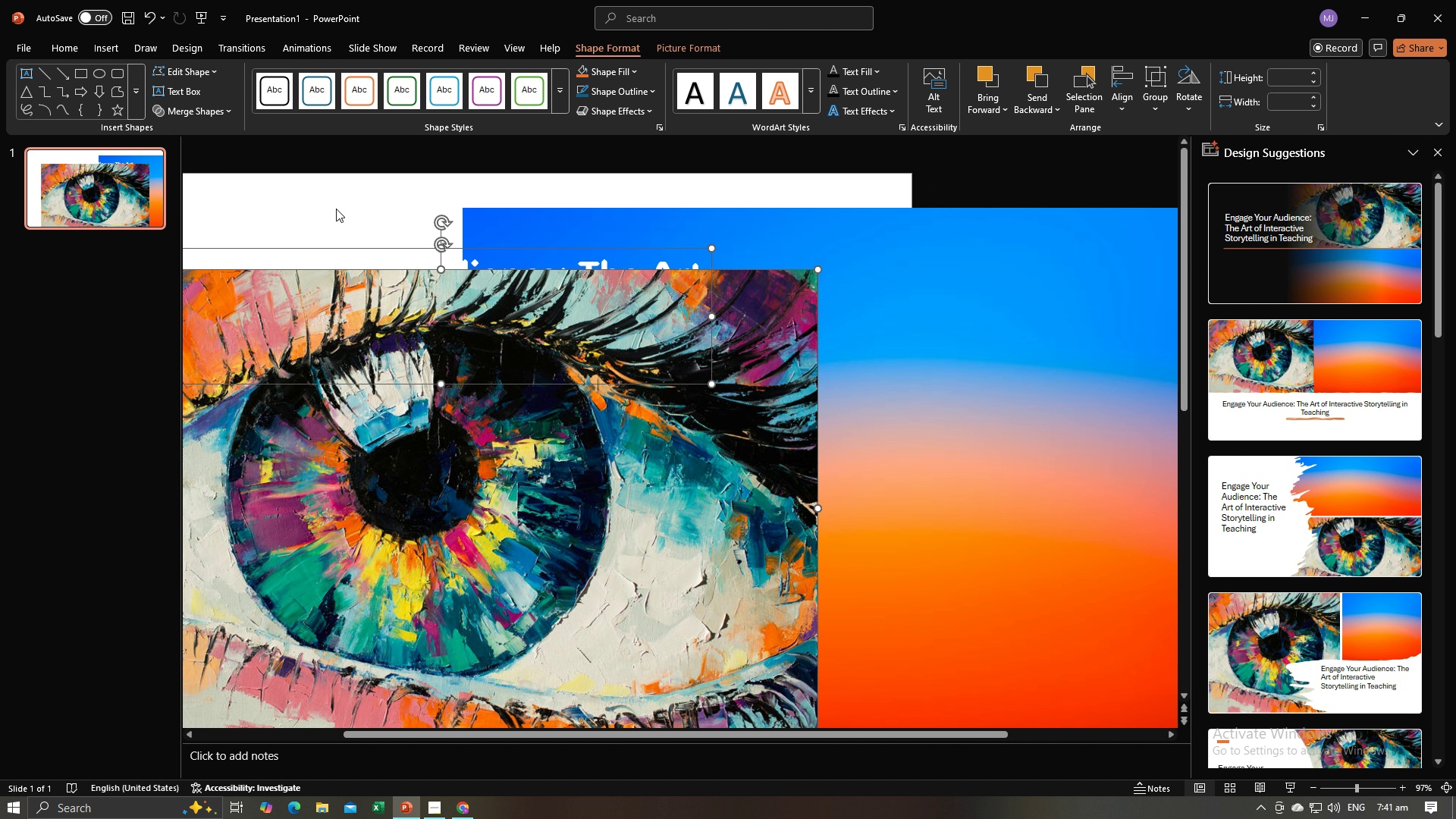 
left_click([336, 209])
 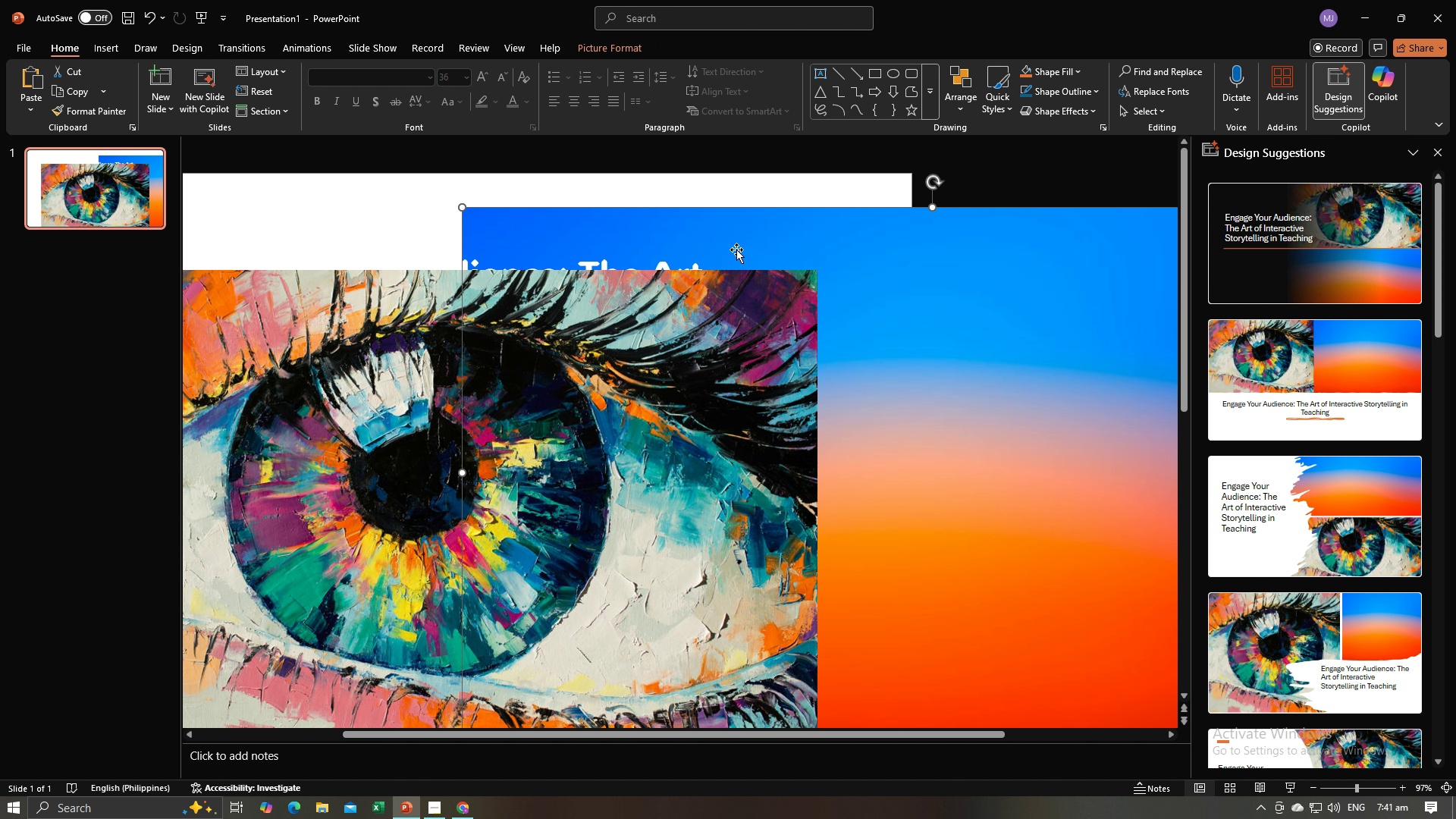 
left_click([603, 301])
 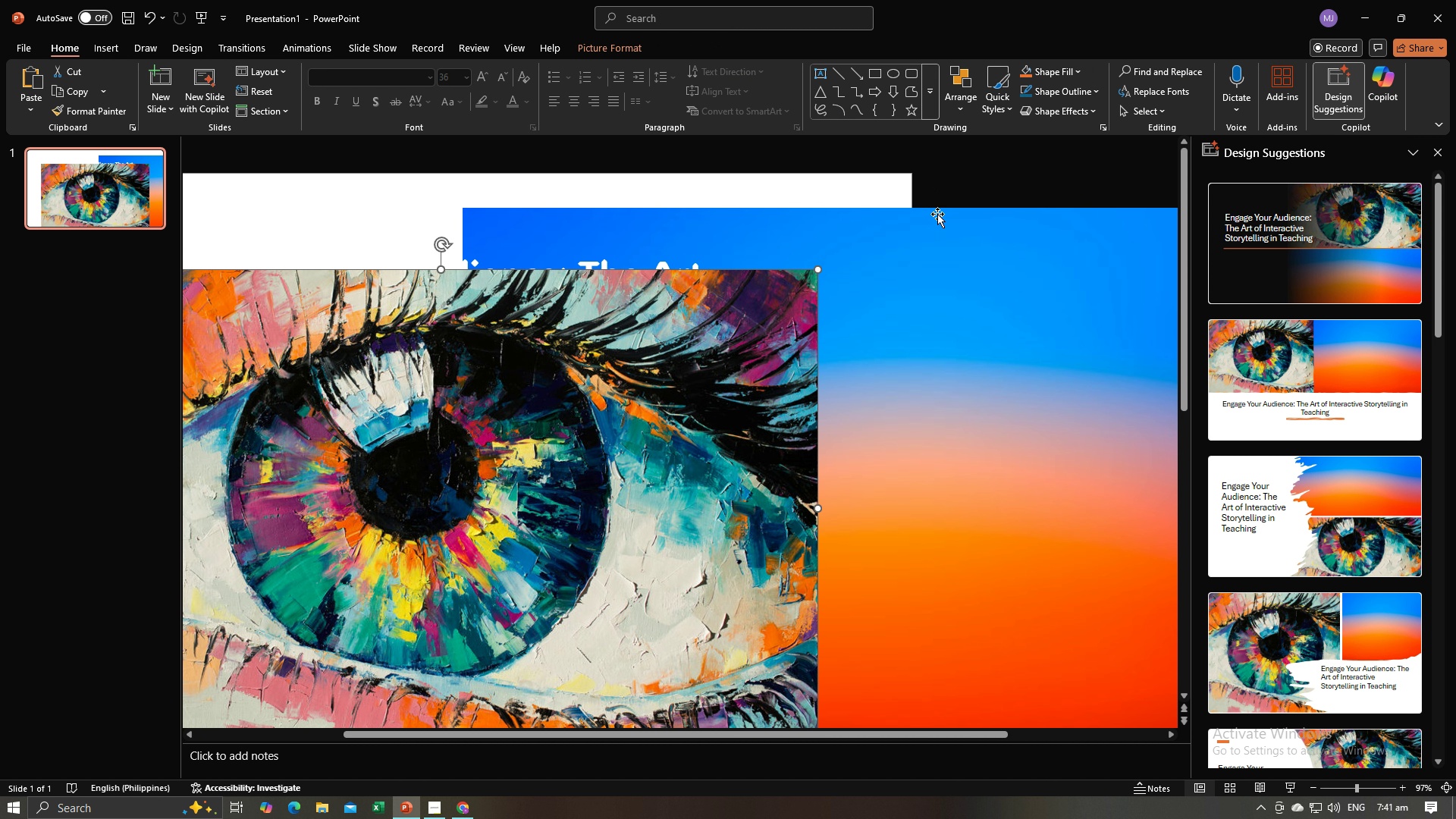 
left_click([937, 214])
 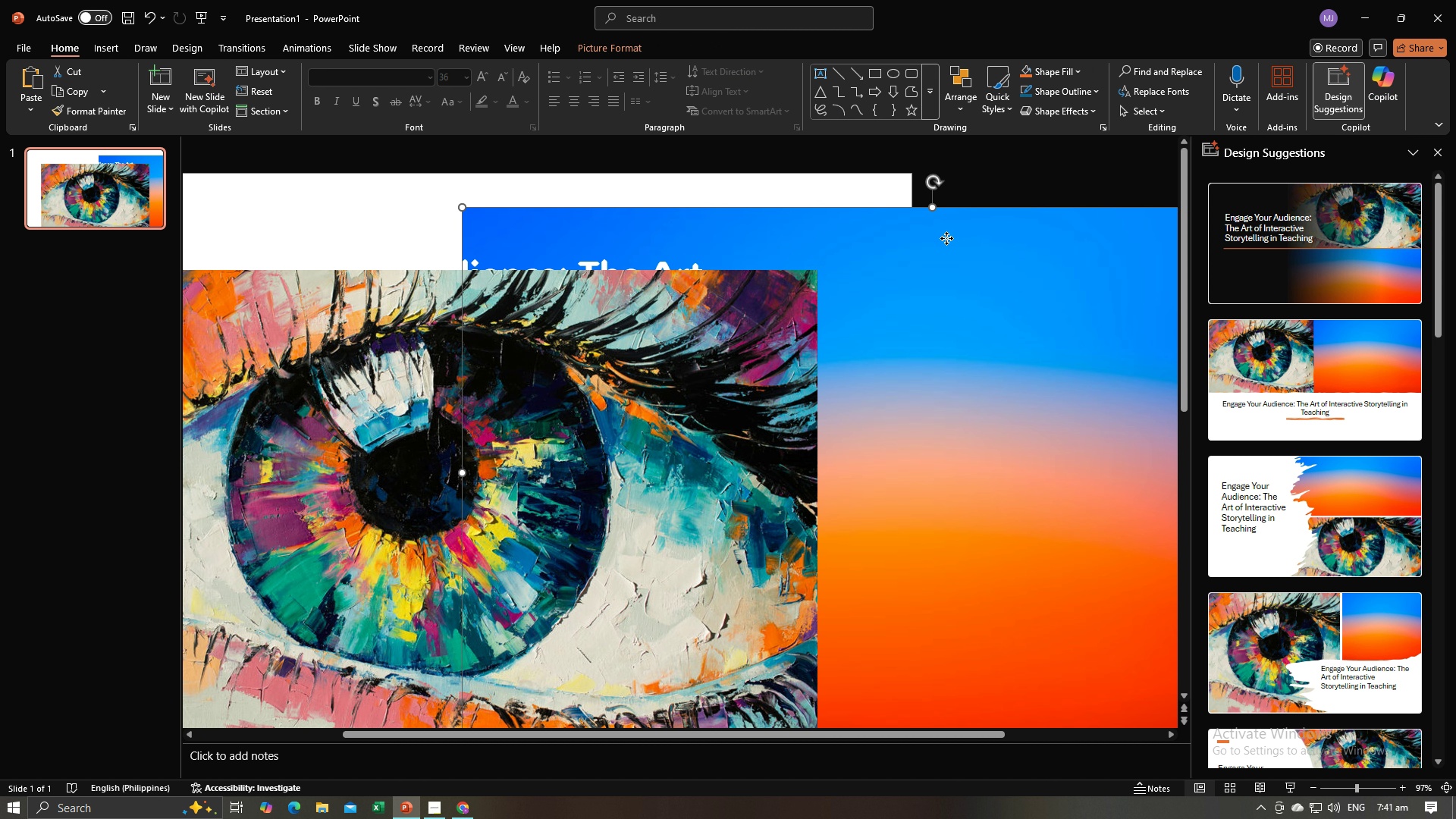 
left_click_drag(start_coordinate=[946, 238], to_coordinate=[1103, 238])
 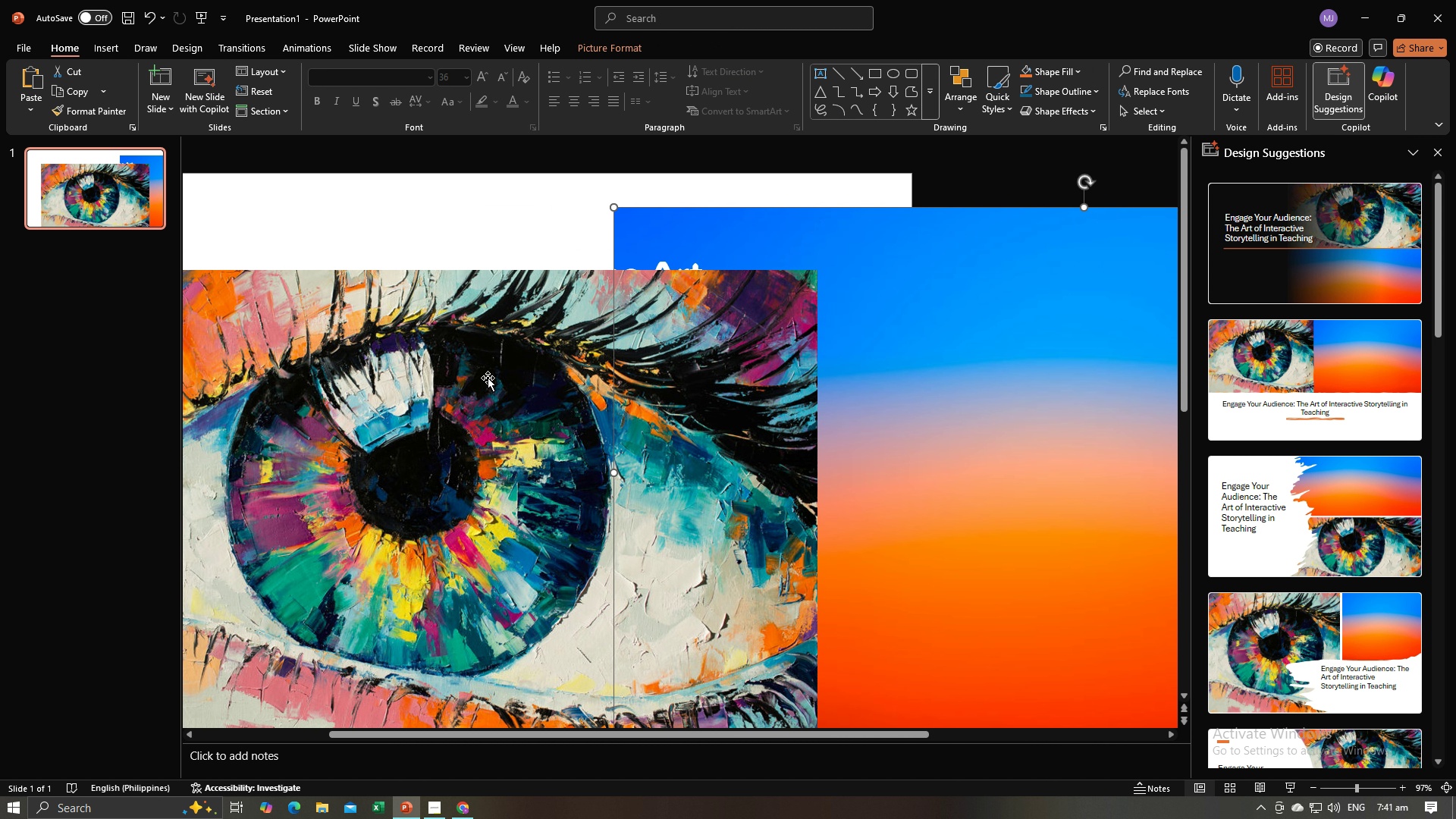 
left_click_drag(start_coordinate=[488, 378], to_coordinate=[497, 286])
 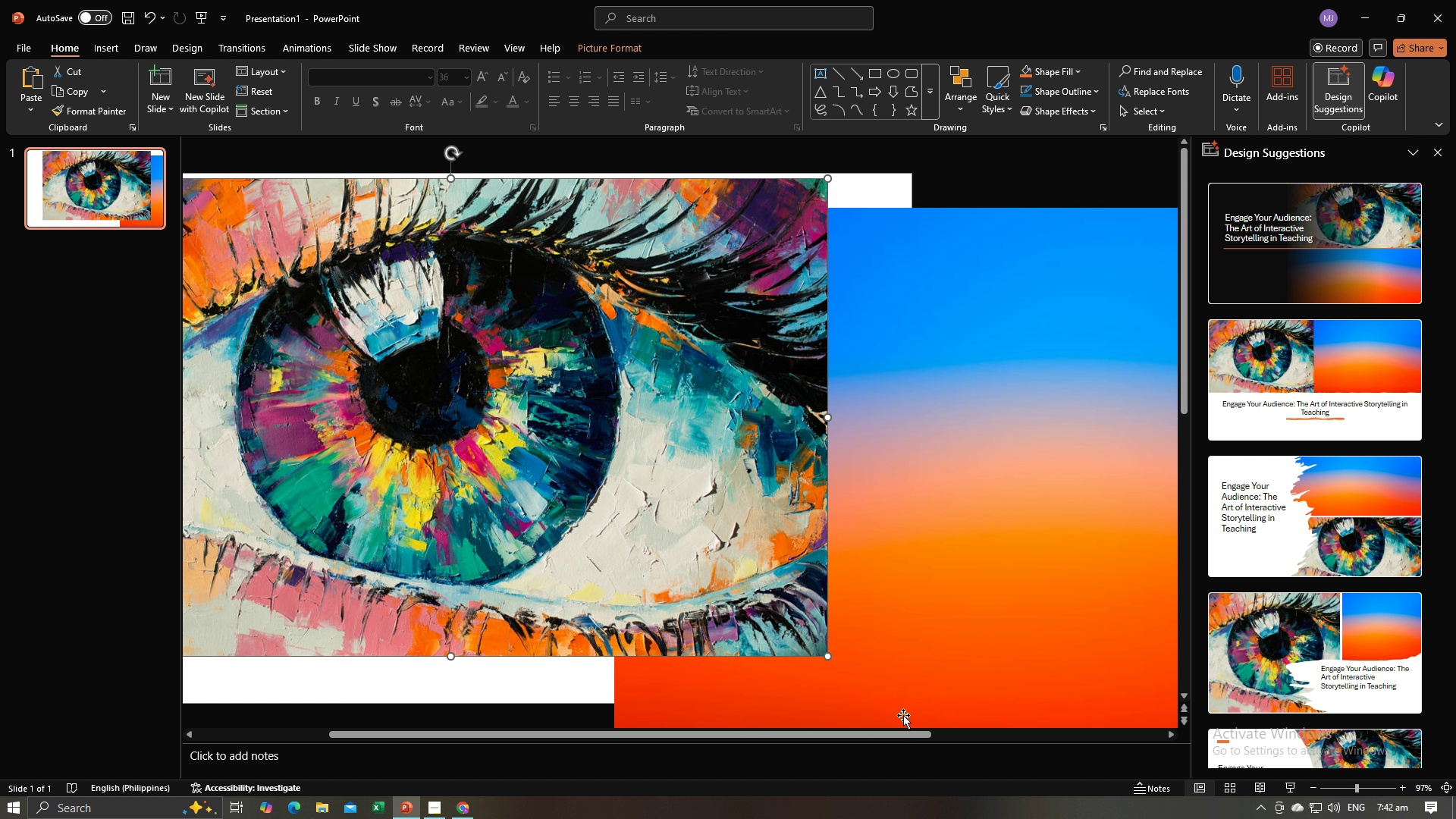 
left_click_drag(start_coordinate=[903, 729], to_coordinate=[730, 726])
 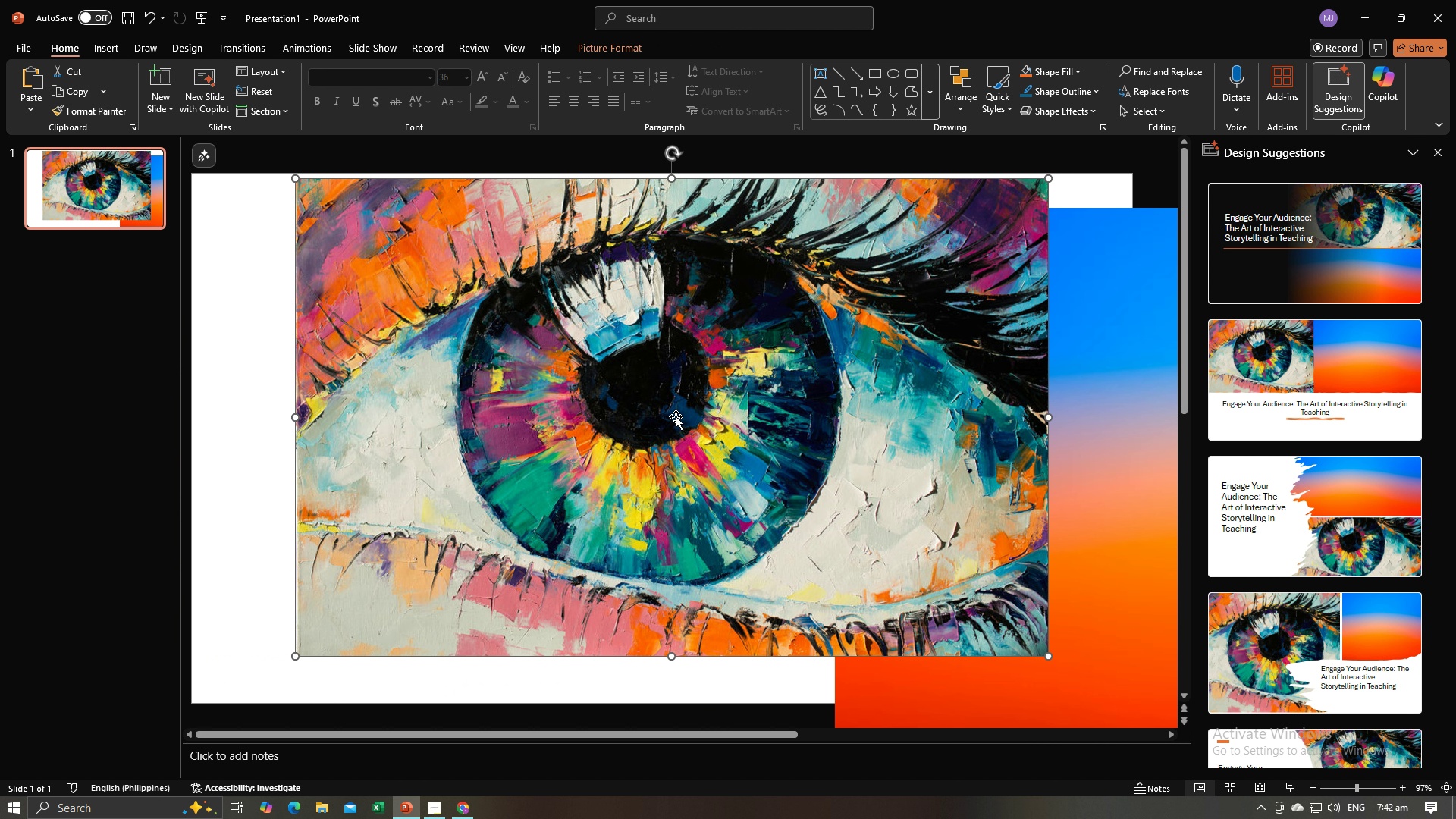 
left_click_drag(start_coordinate=[676, 416], to_coordinate=[654, 413])
 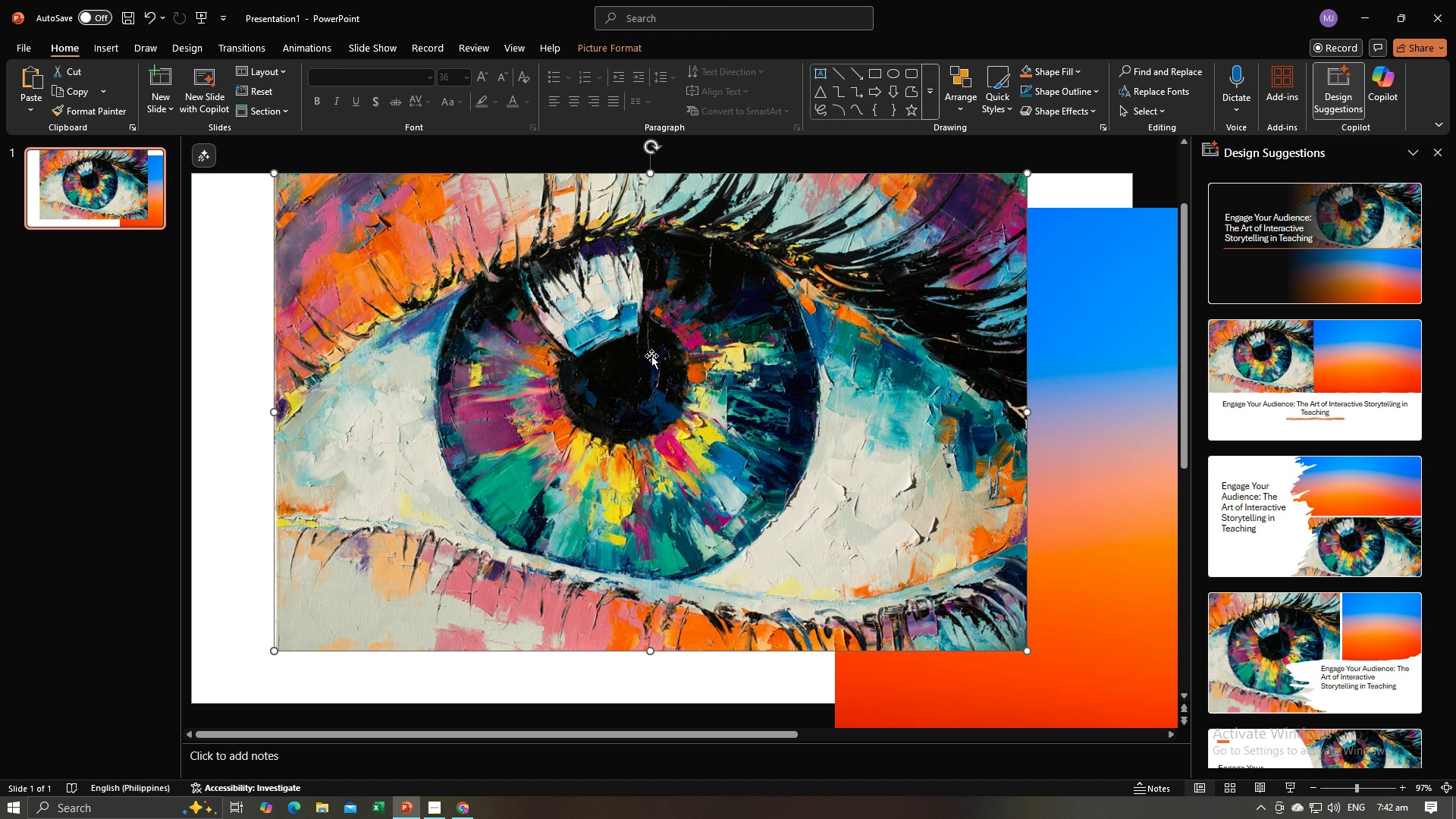 
right_click([651, 356])
 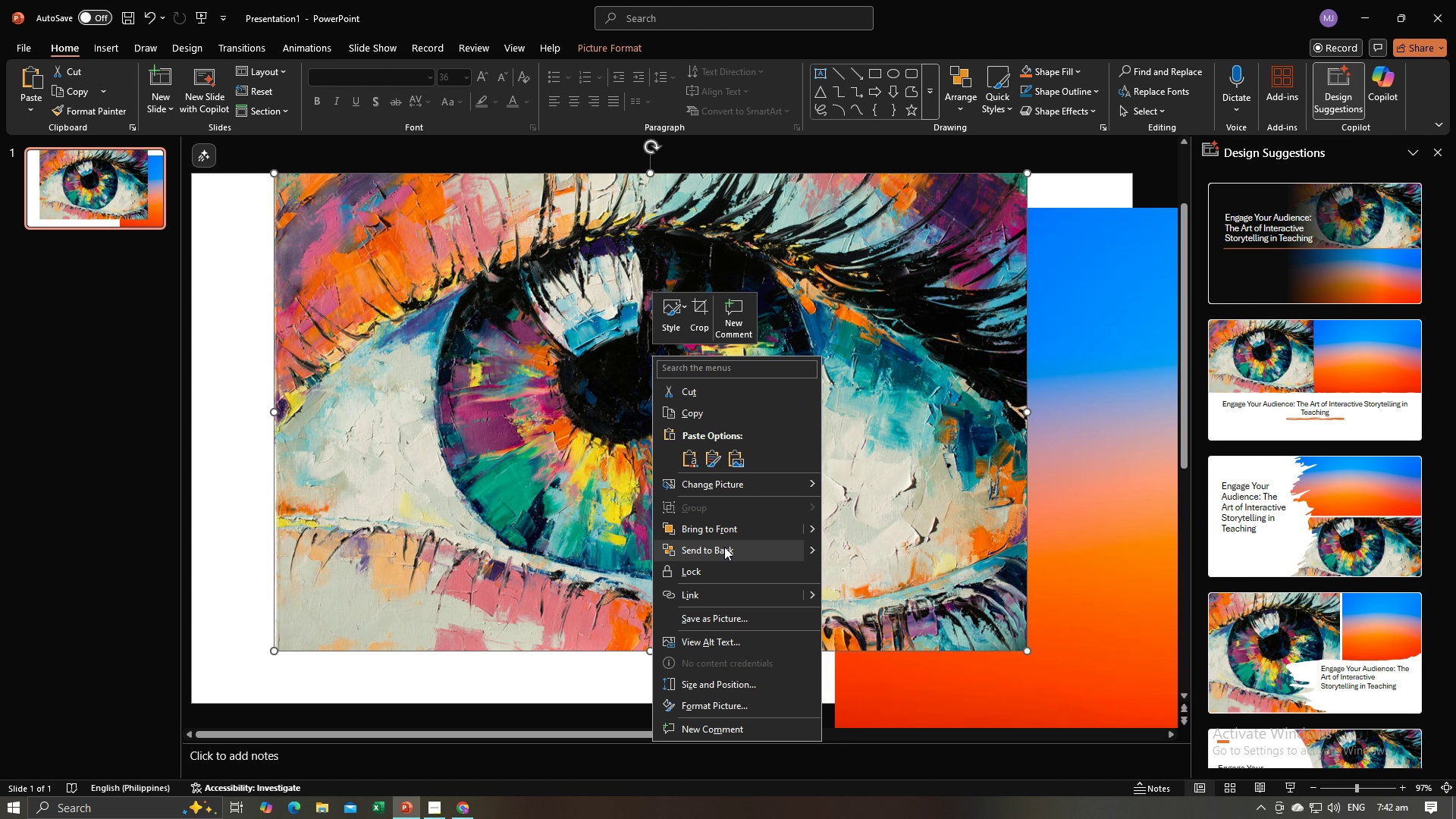 
left_click([726, 551])
 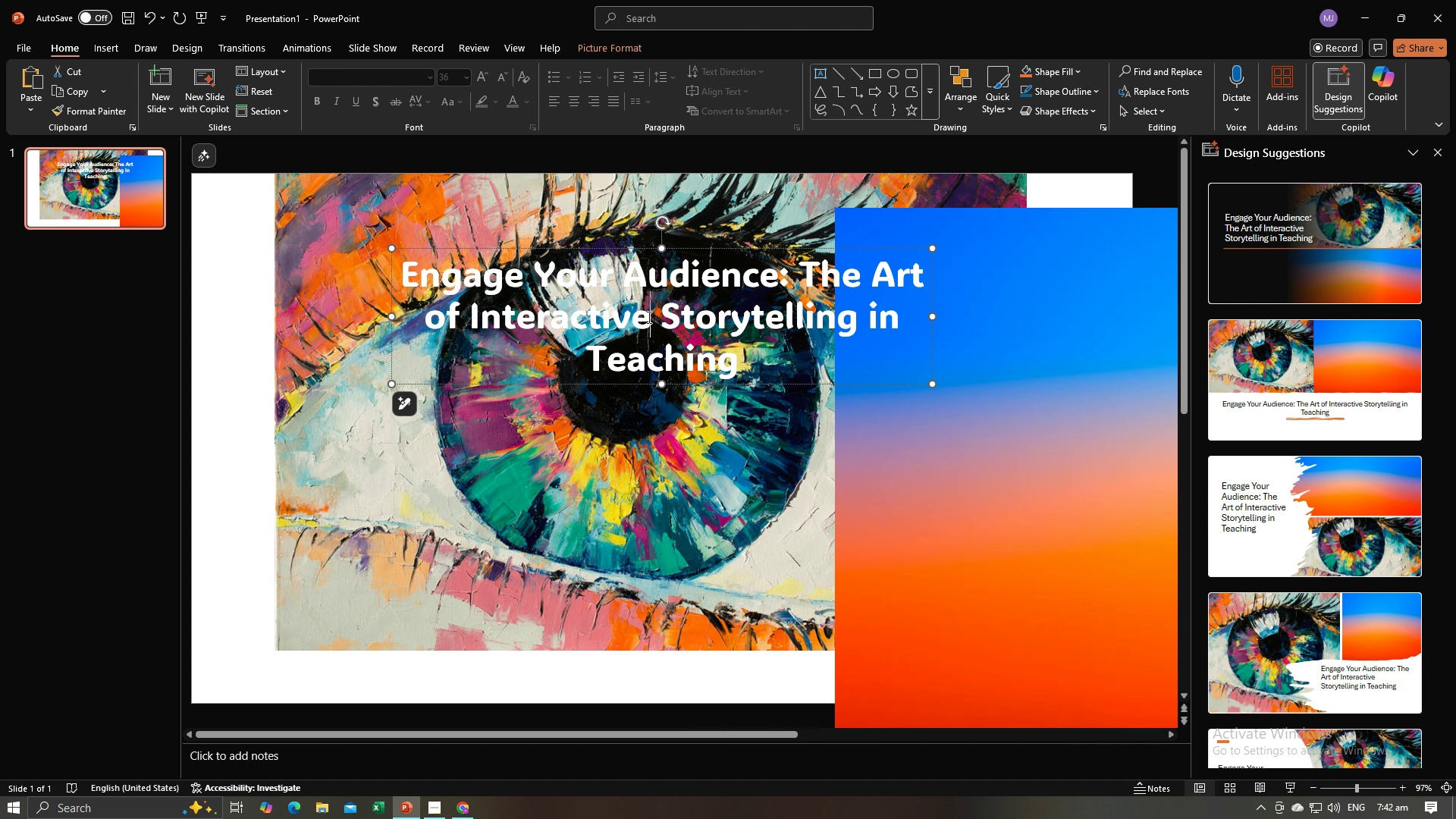 
left_click([648, 317])
 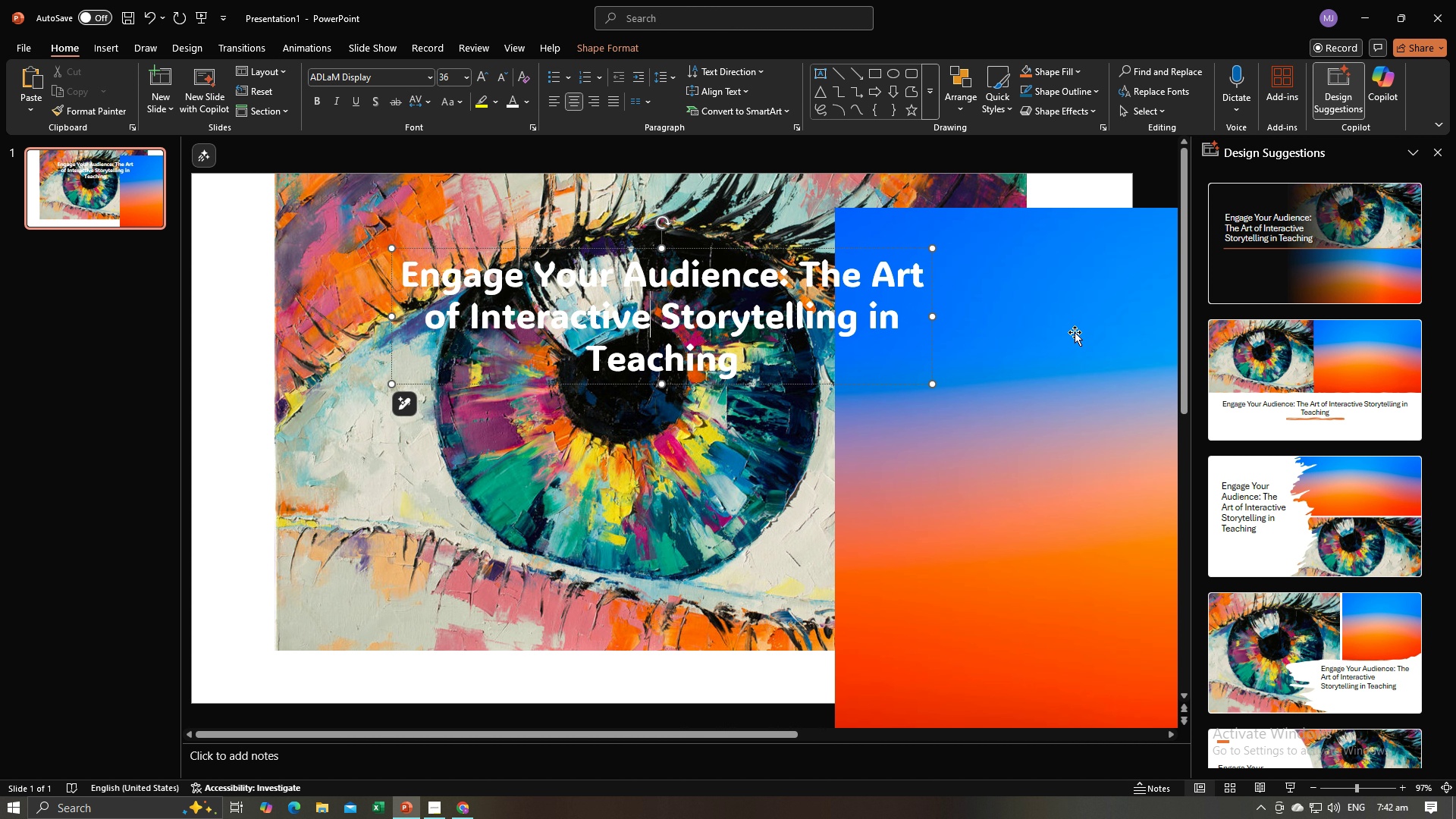 
left_click_drag(start_coordinate=[1074, 333], to_coordinate=[1254, 373])
 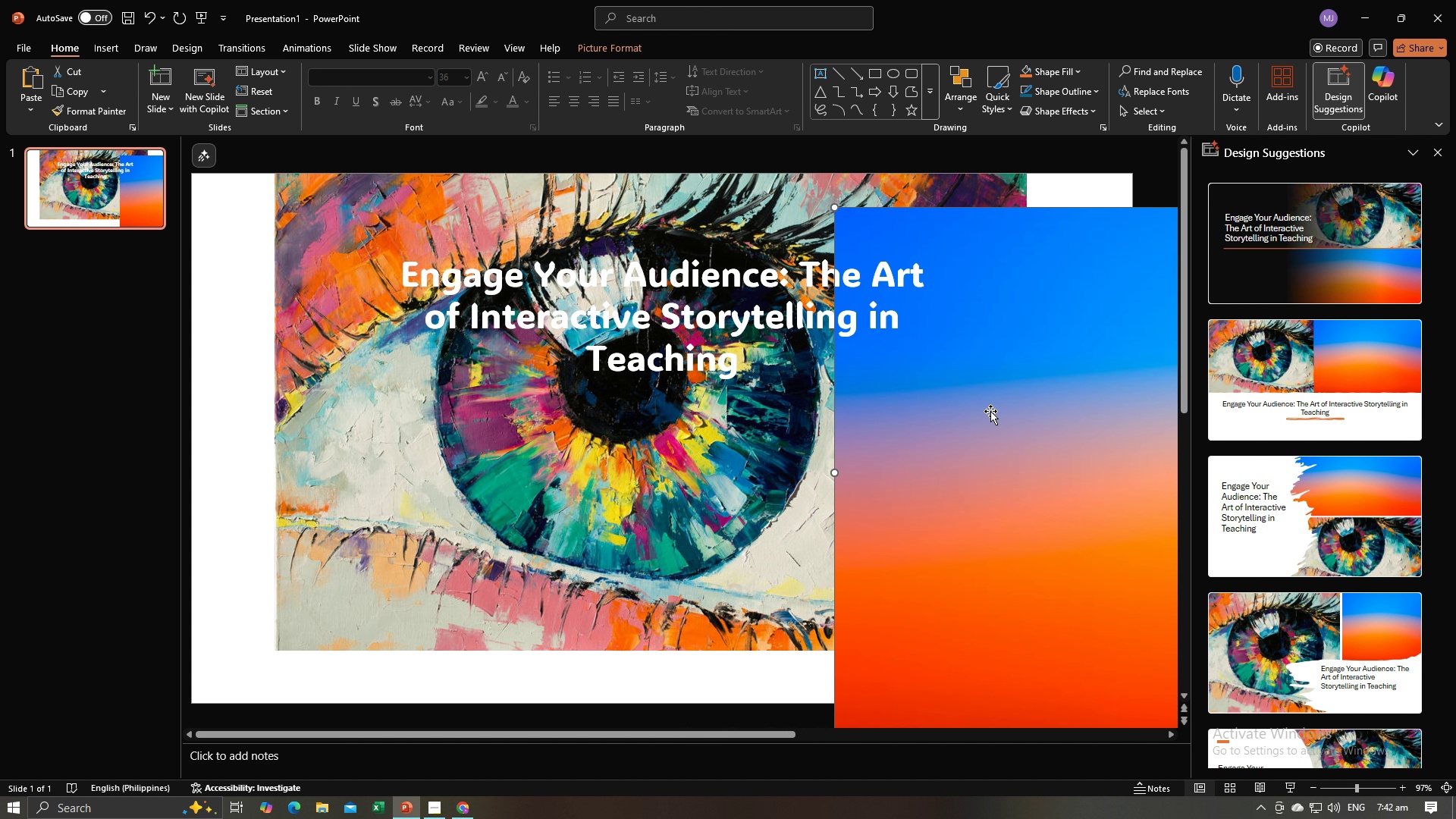 
left_click_drag(start_coordinate=[990, 412], to_coordinate=[1048, 583])
 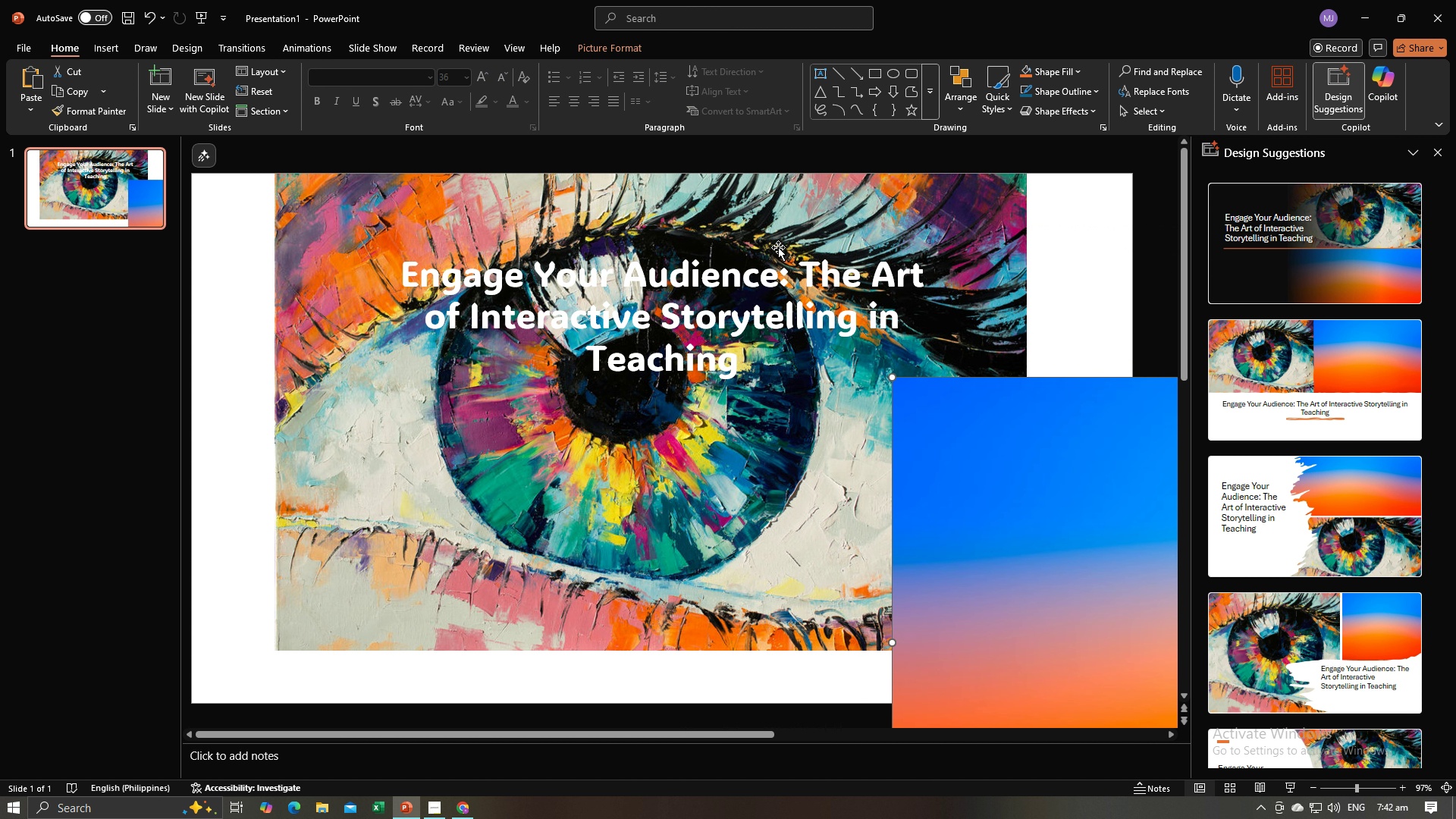 
hold_key(key=ControlLeft, duration=0.8)
left_click([759, 271])
 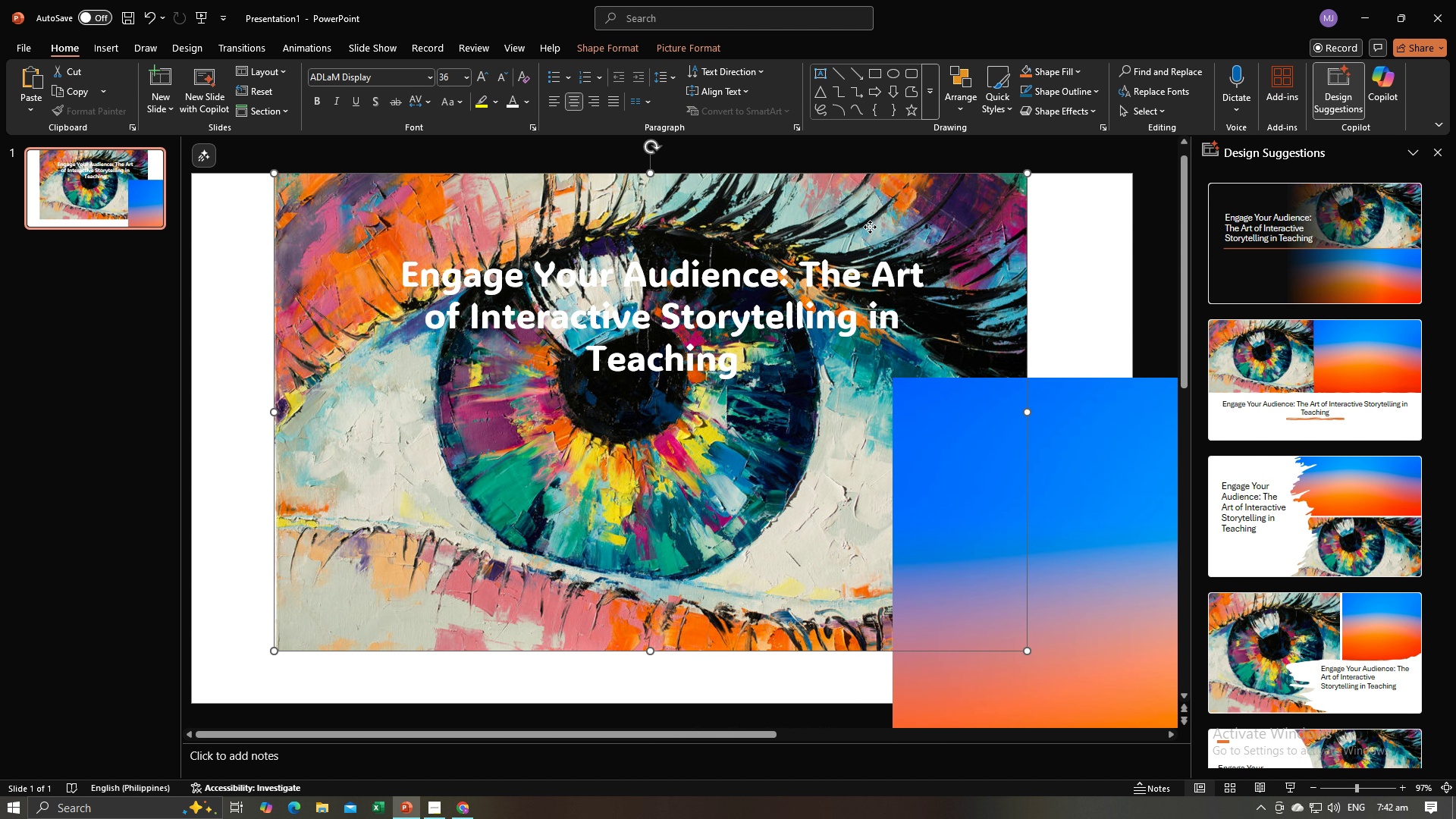 
left_click([870, 227])
 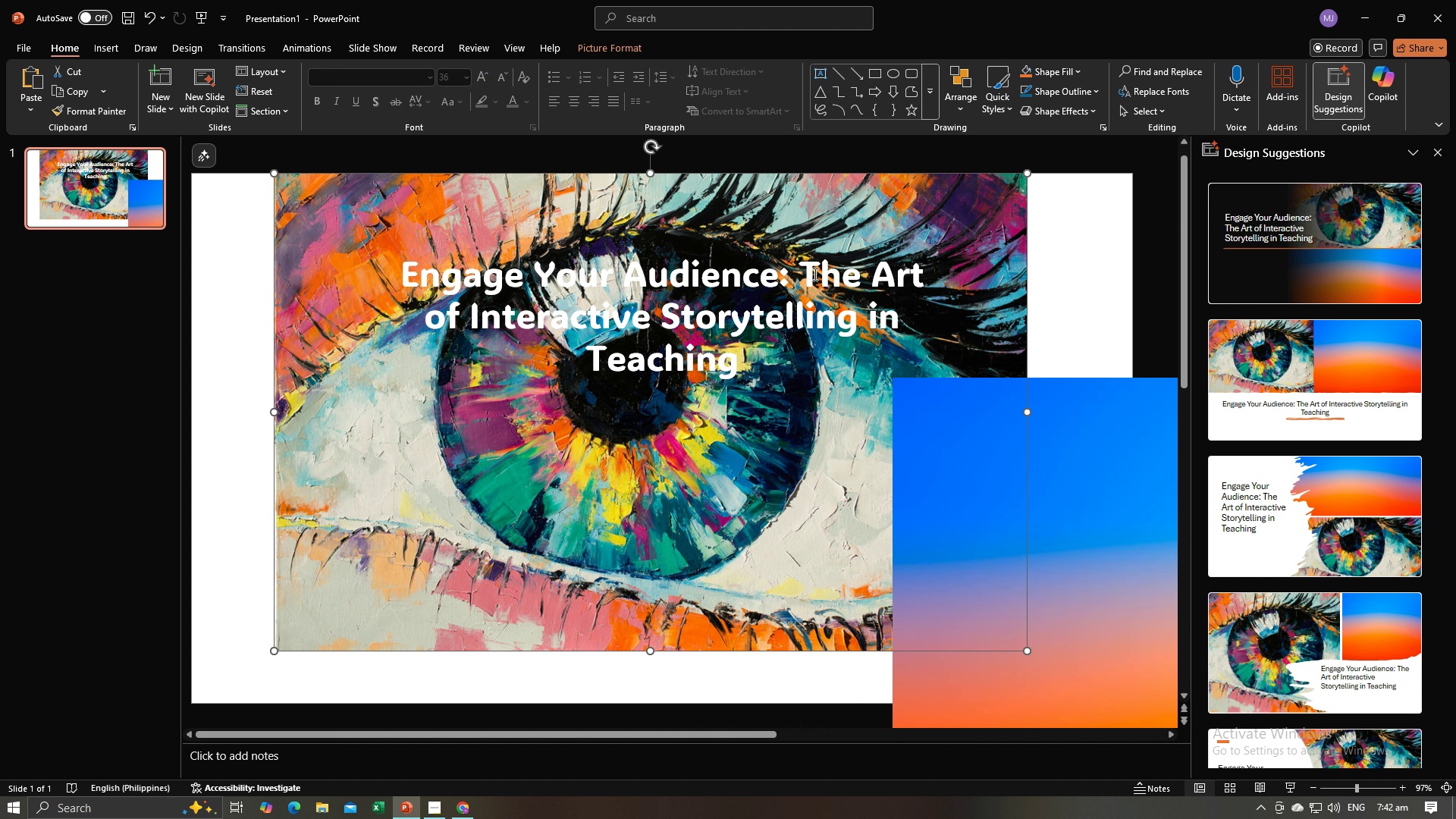 
hold_key(key=ControlLeft, duration=0.71)
left_click([807, 288])
 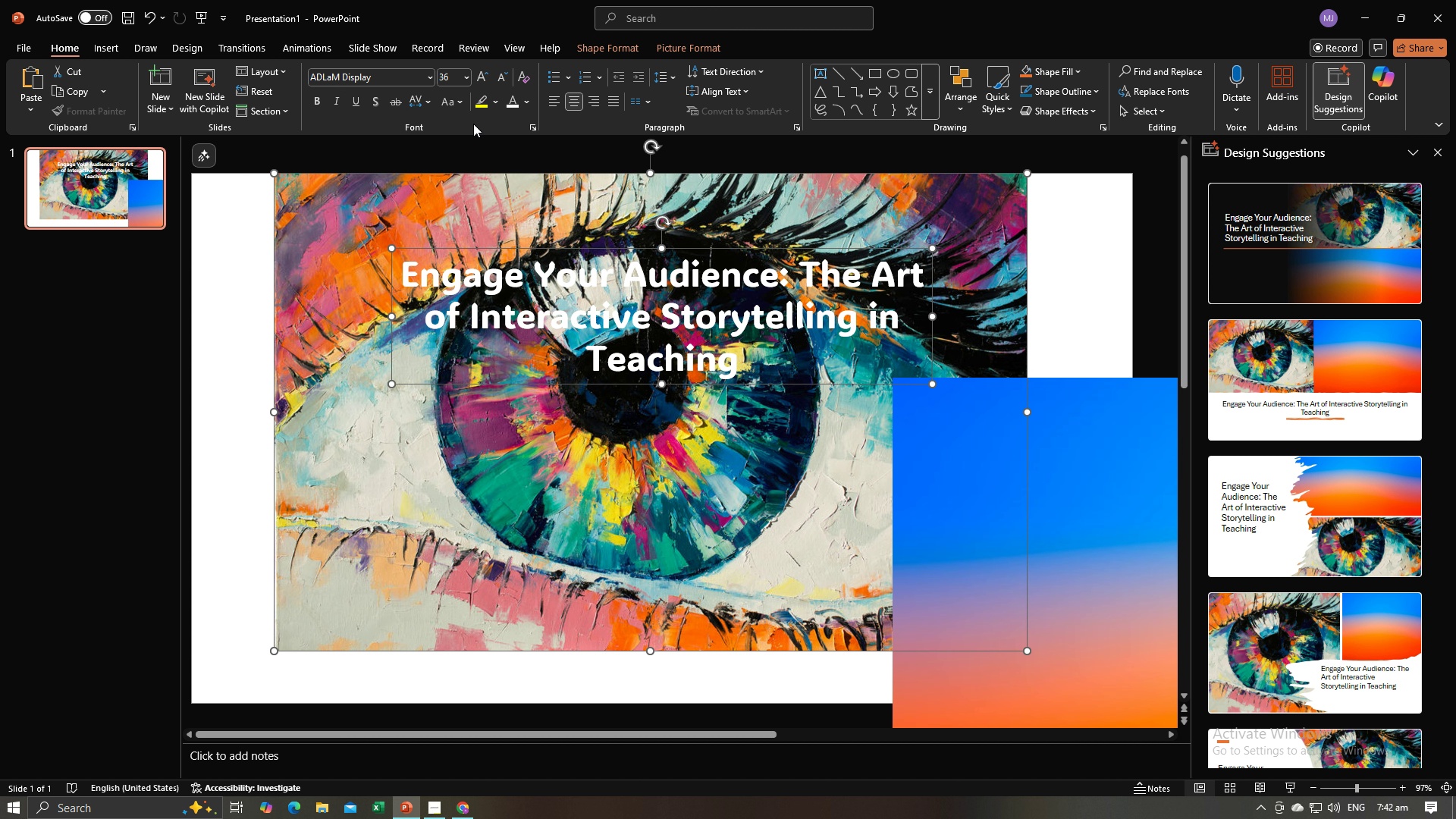 
left_click([602, 56])
 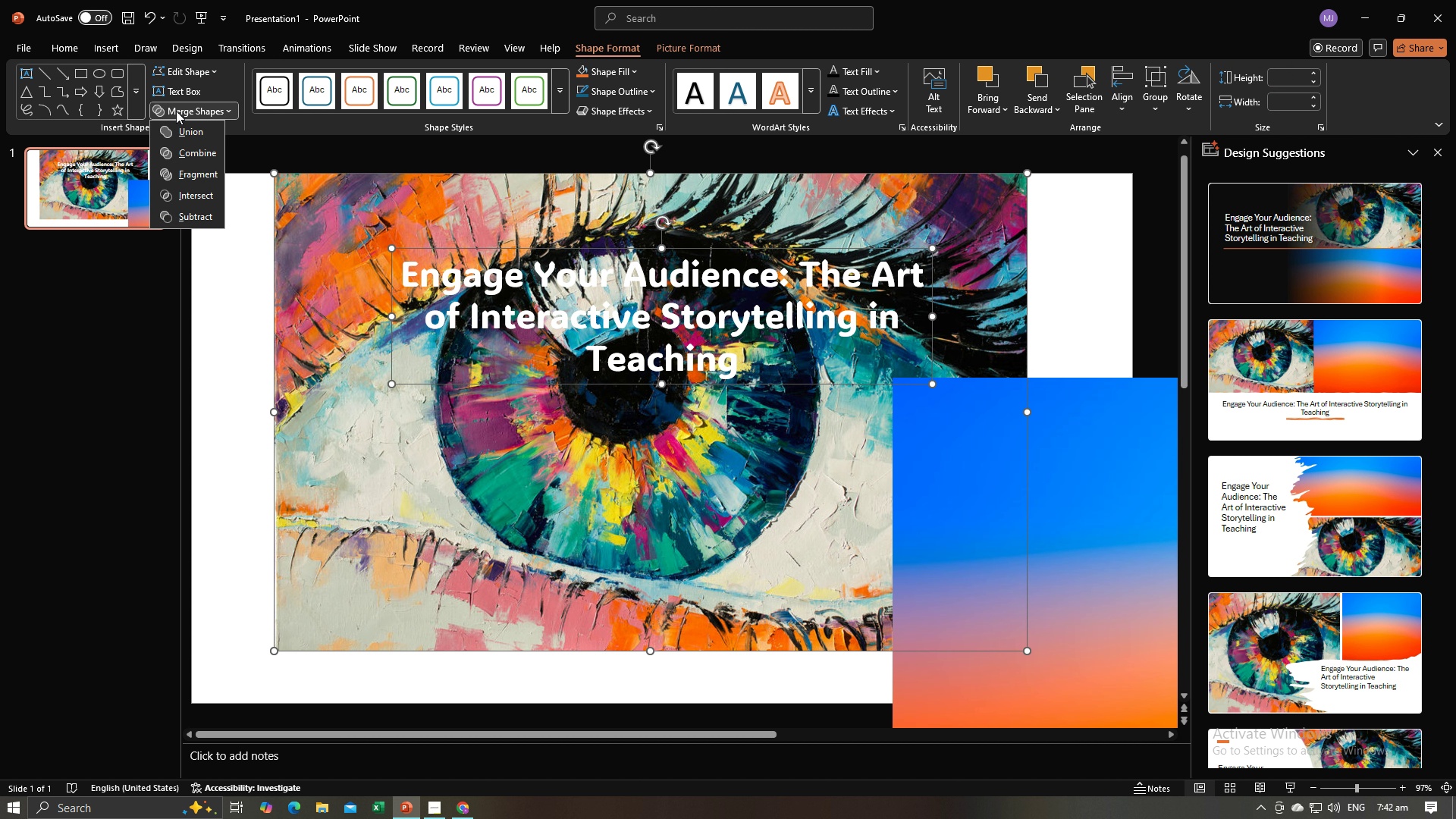 
left_click([176, 111])
 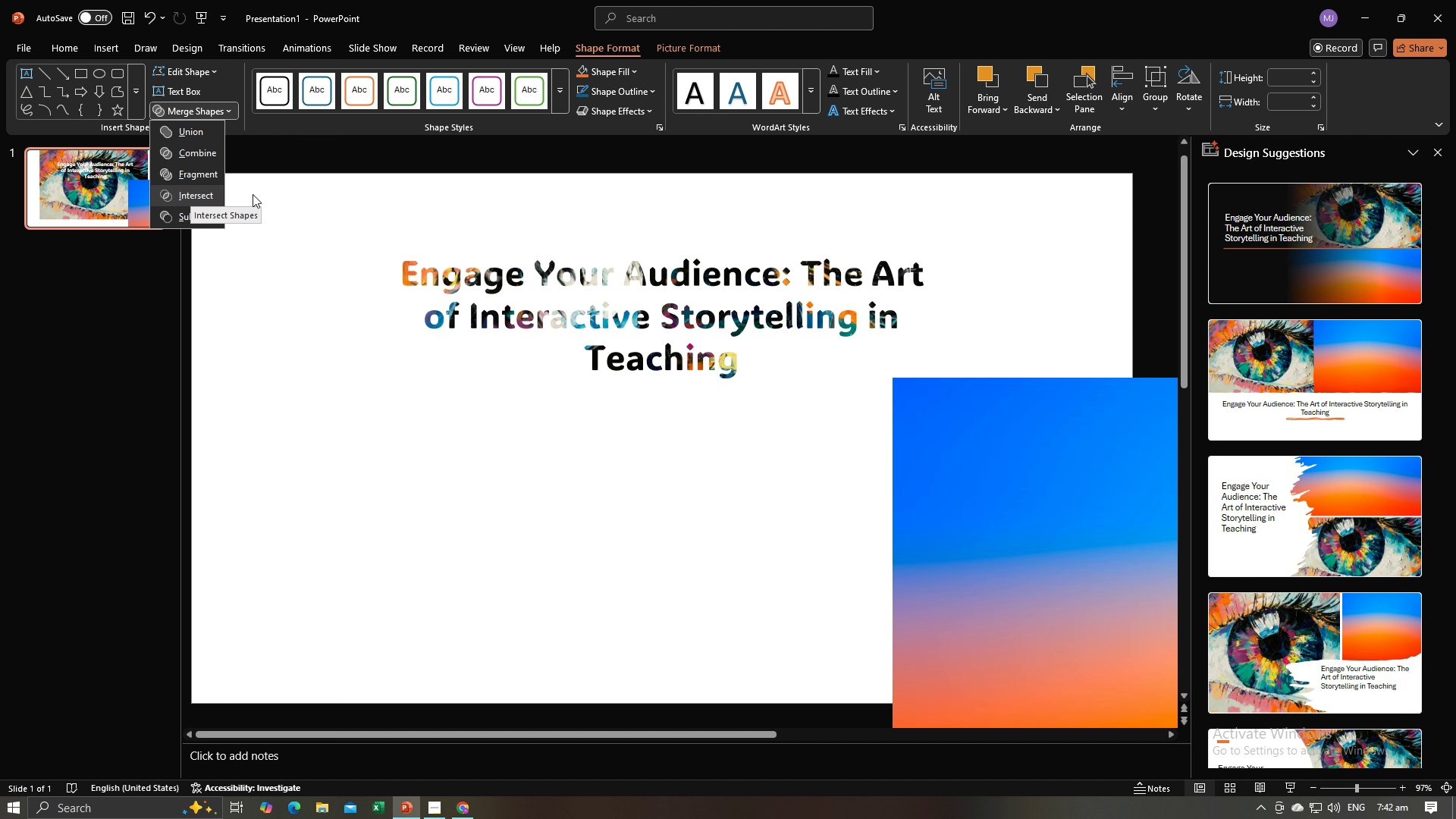 
wait(7.47)
 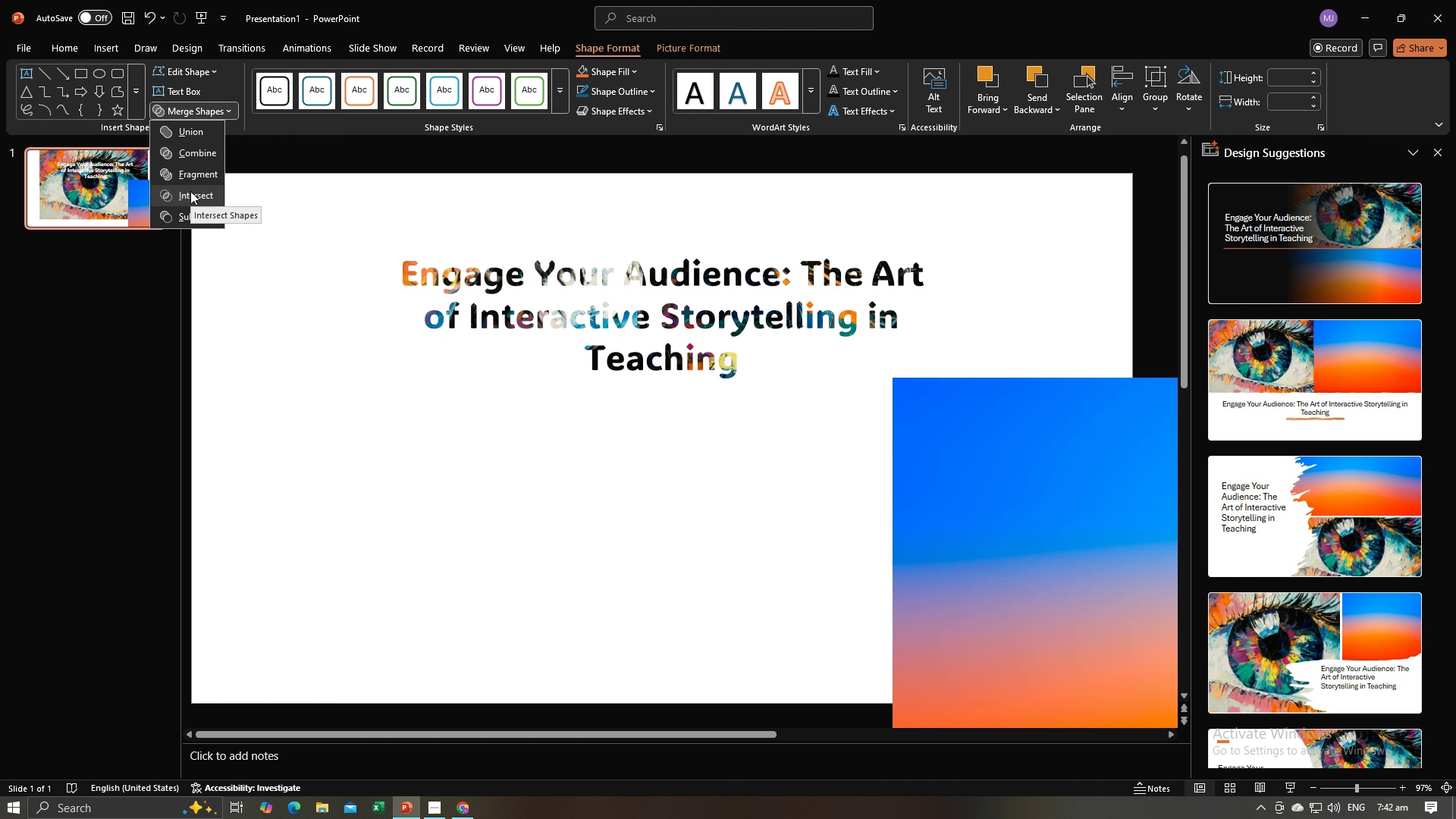 
left_click([497, 291])
 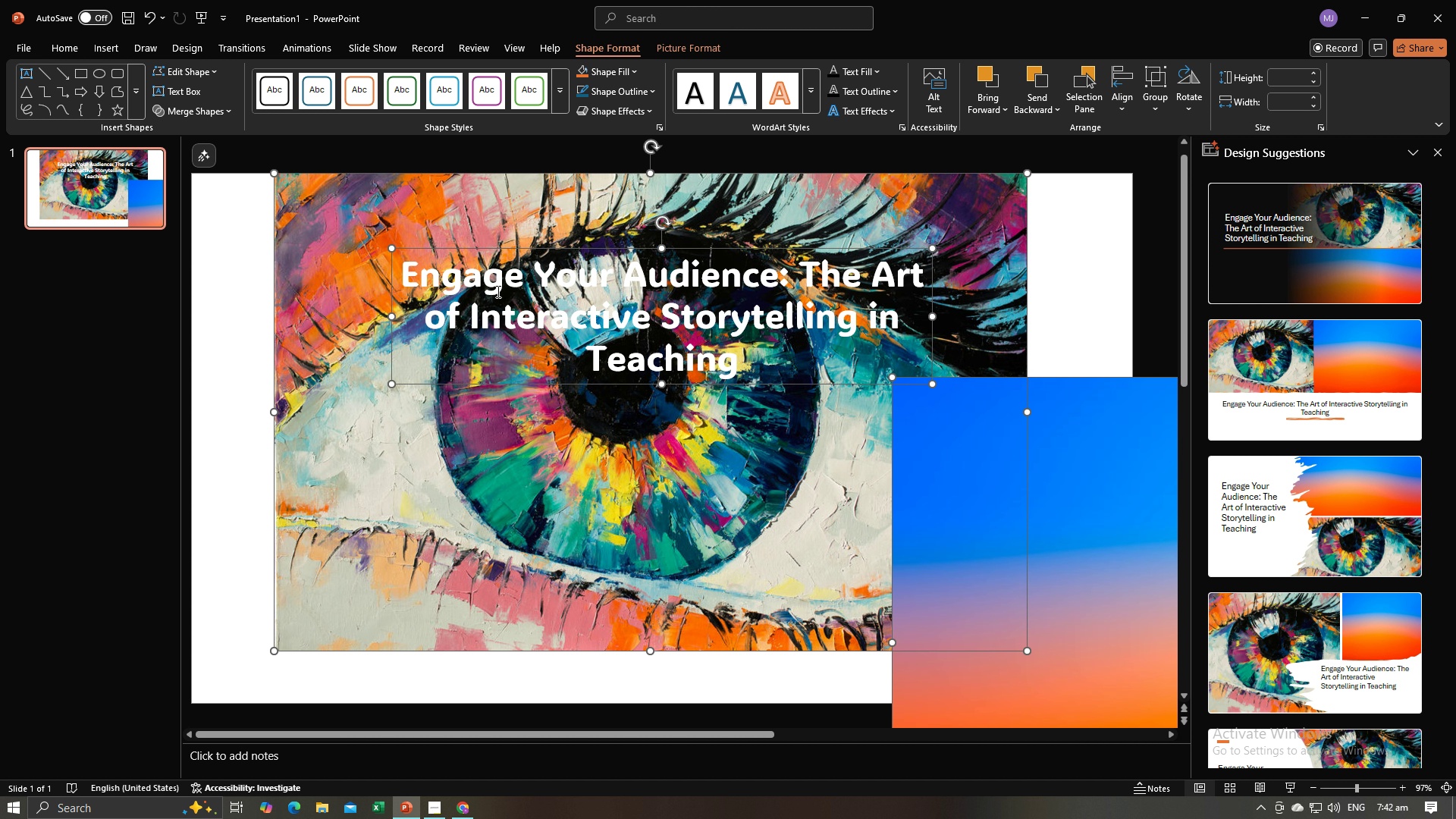 
key(Control+ControlLeft)
 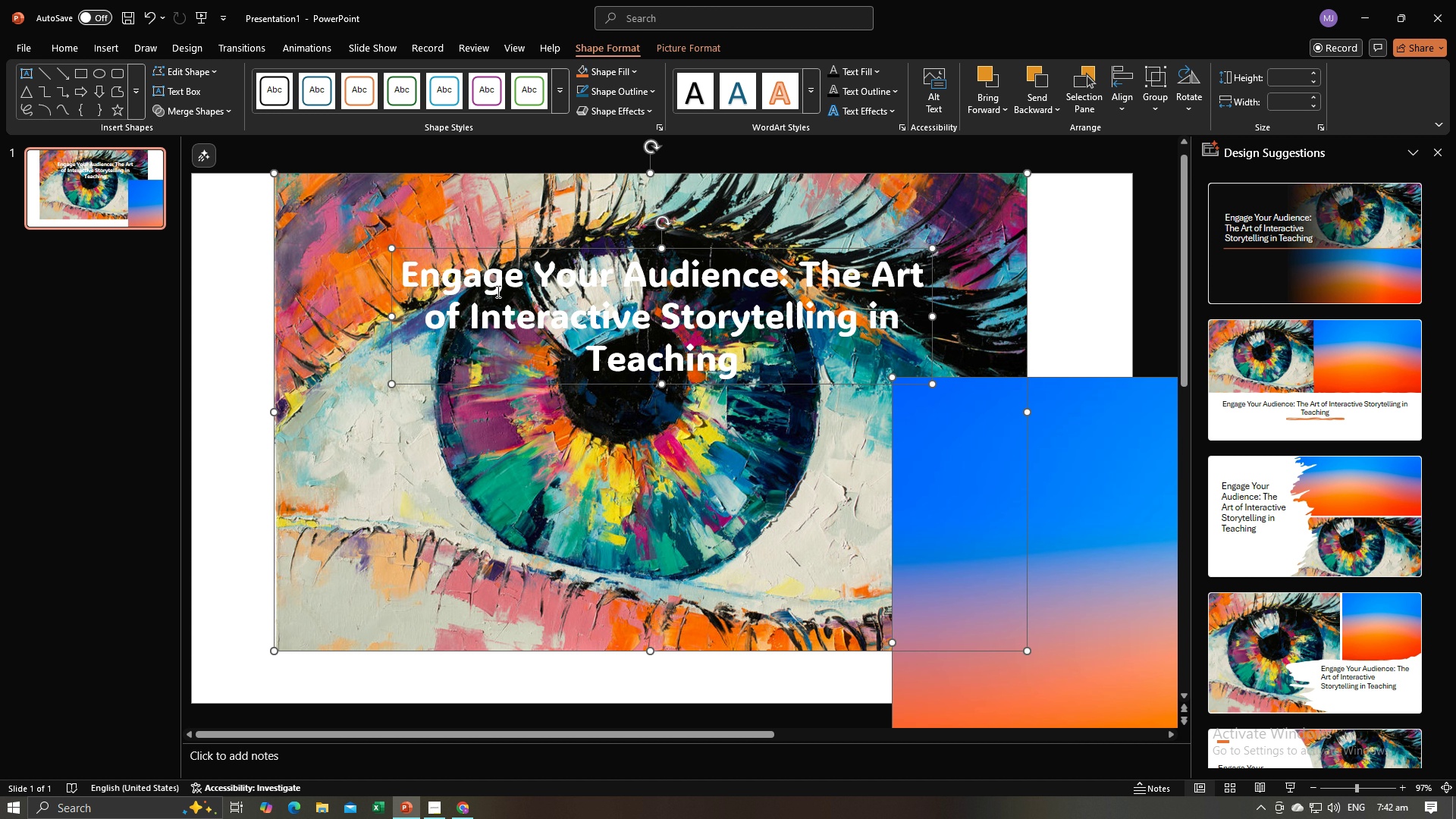 
key(Control+A)
 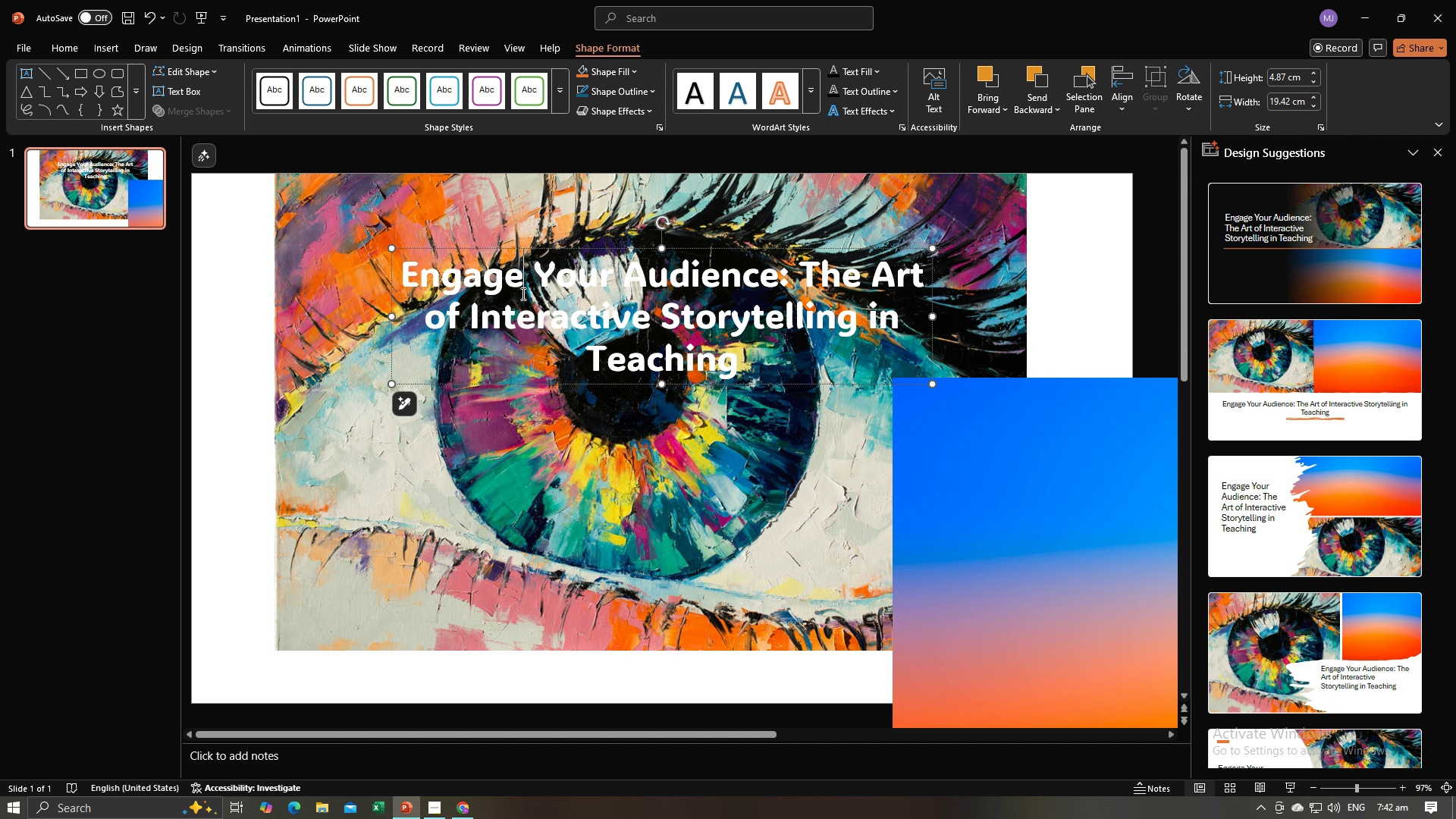 
left_click([522, 293])
 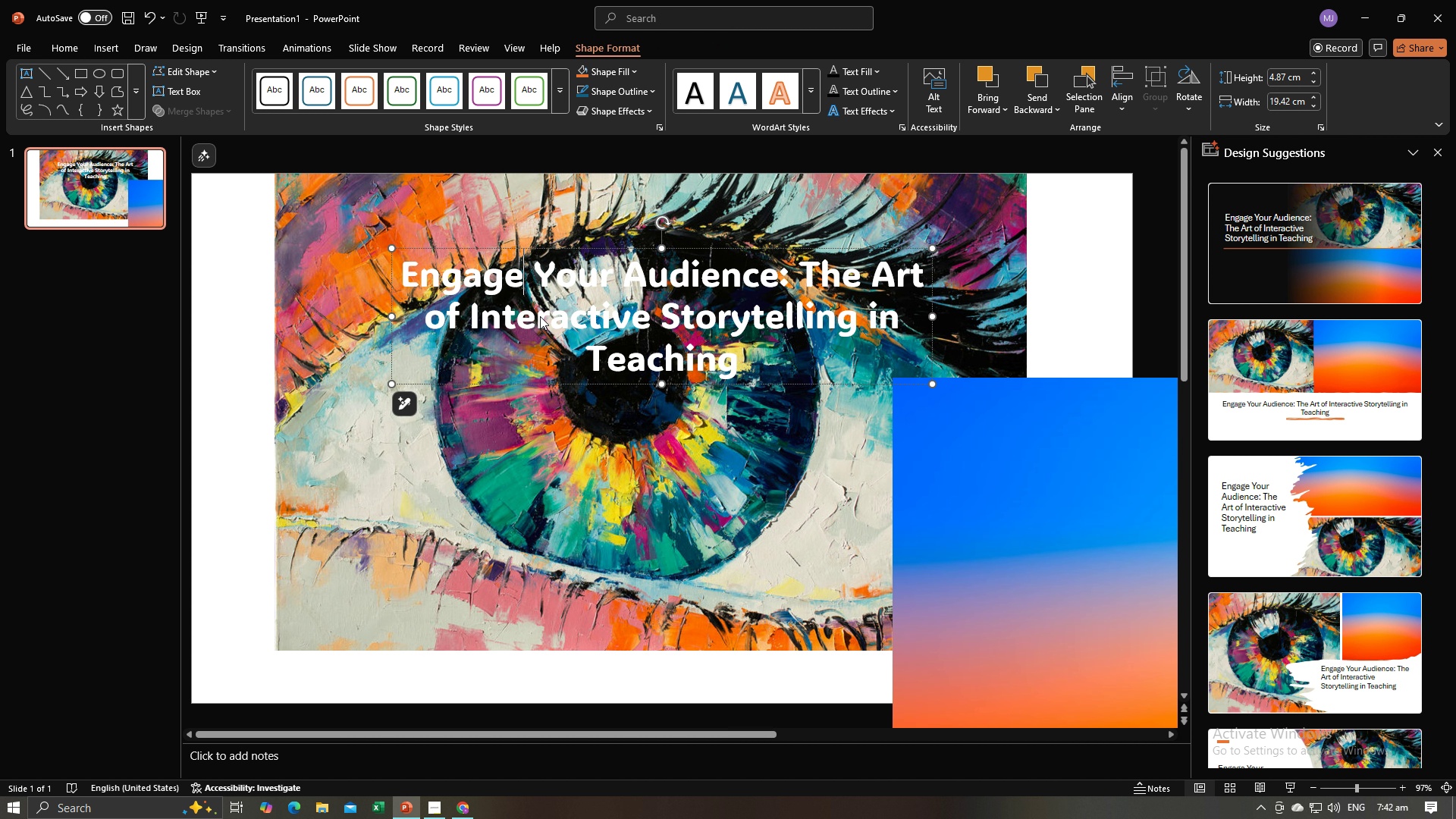 
key(Control+A)
 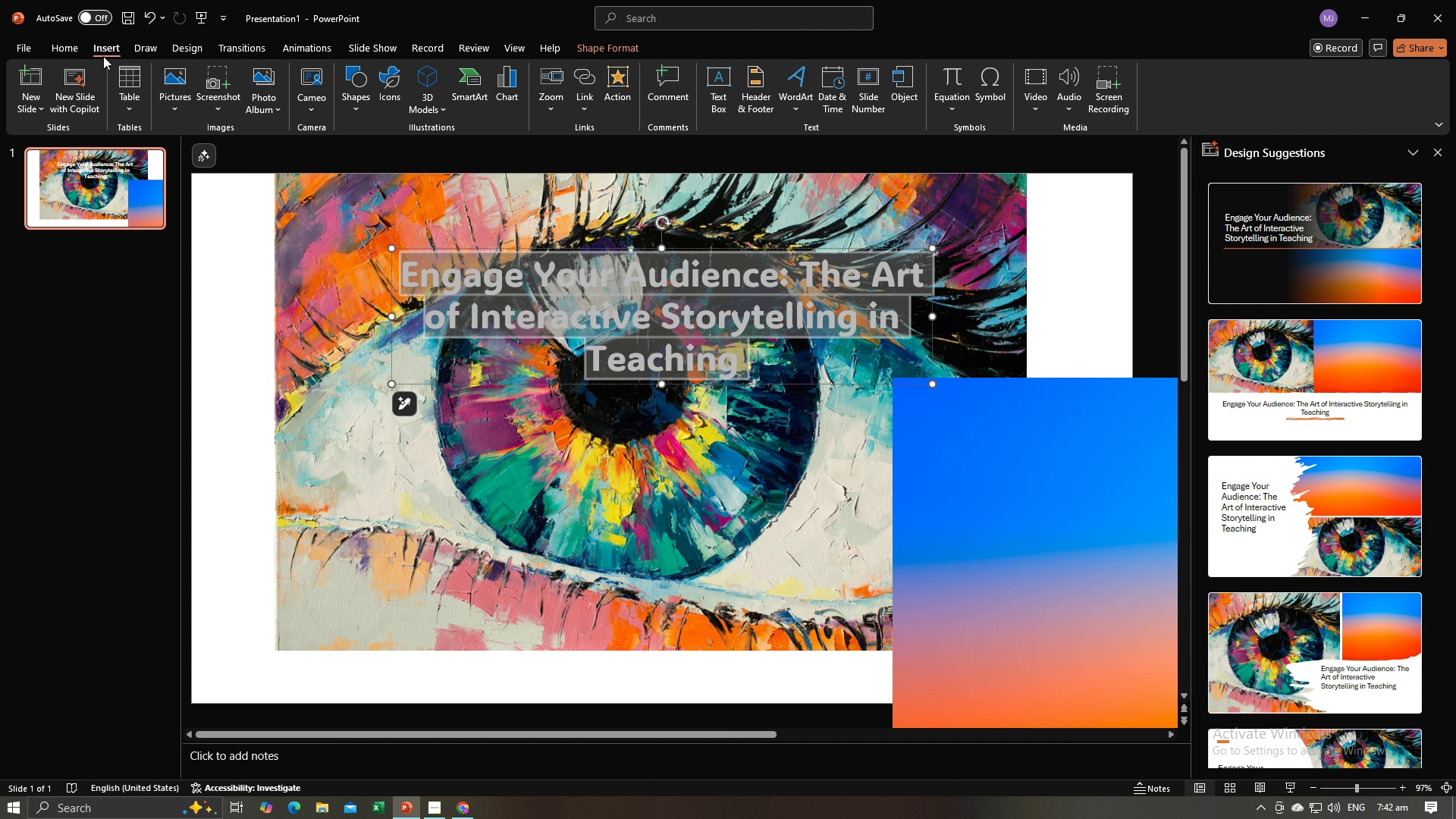 
left_click([103, 56])
 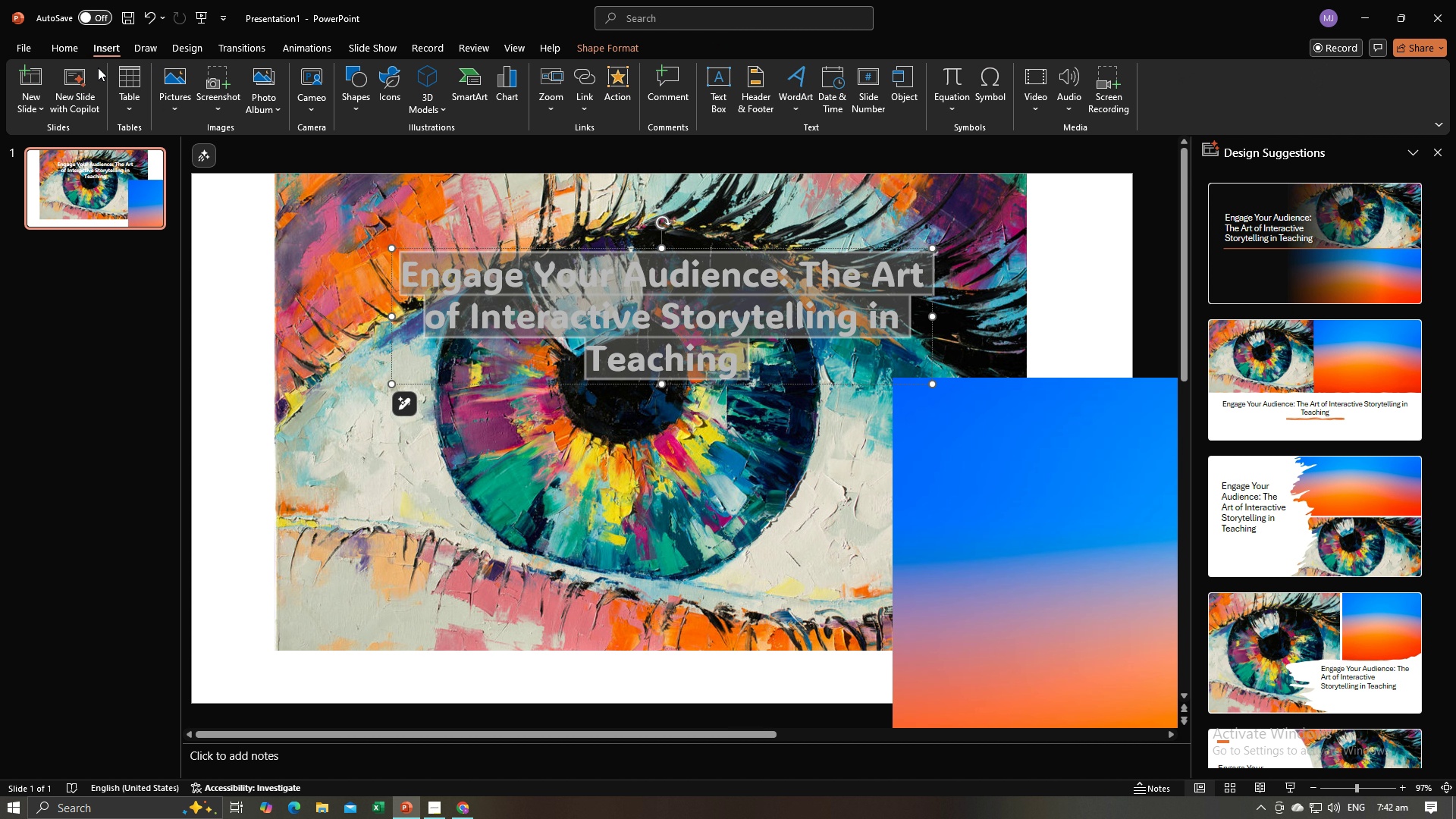 
left_click([74, 52])
 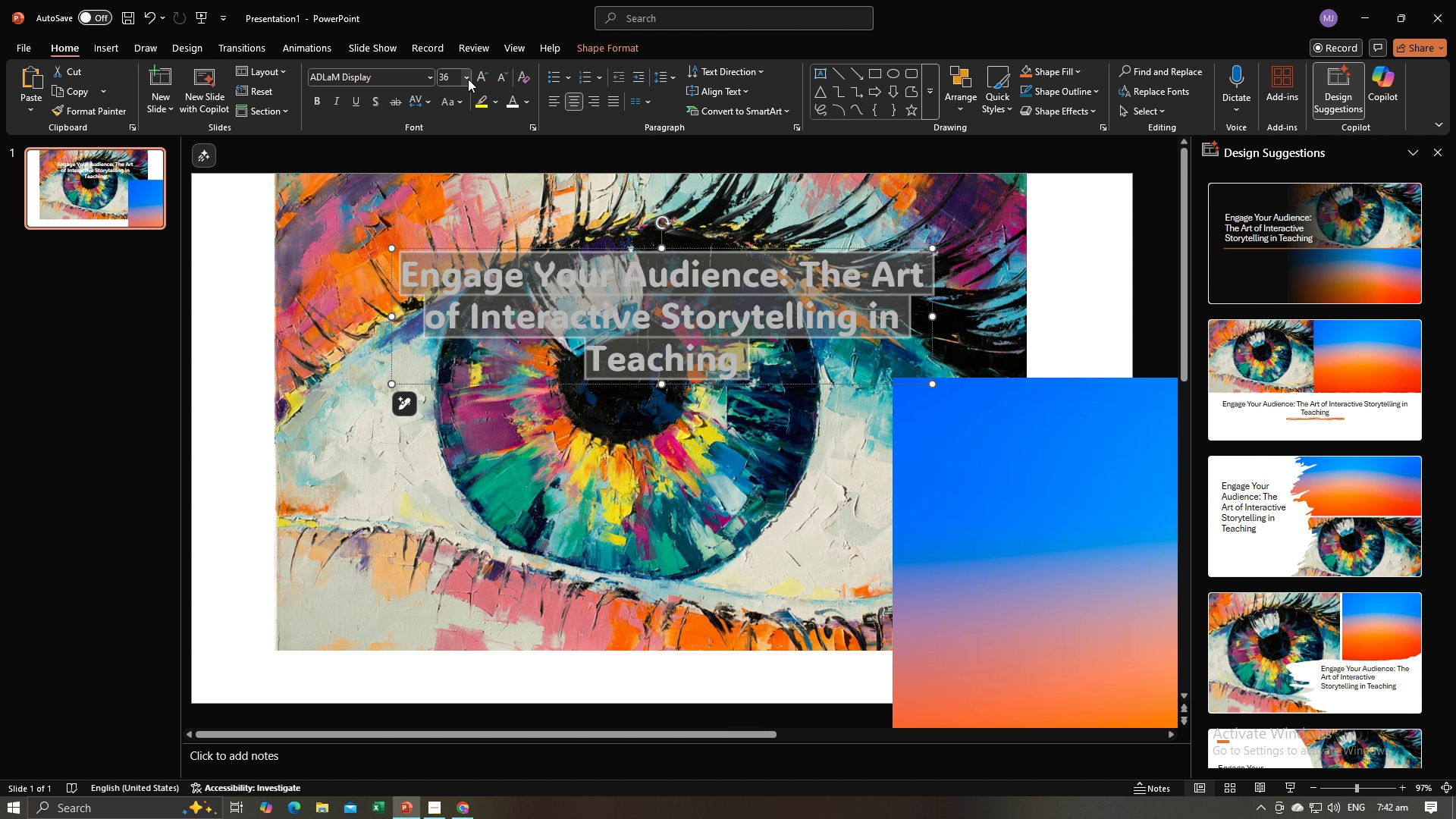 
left_click([466, 79])
 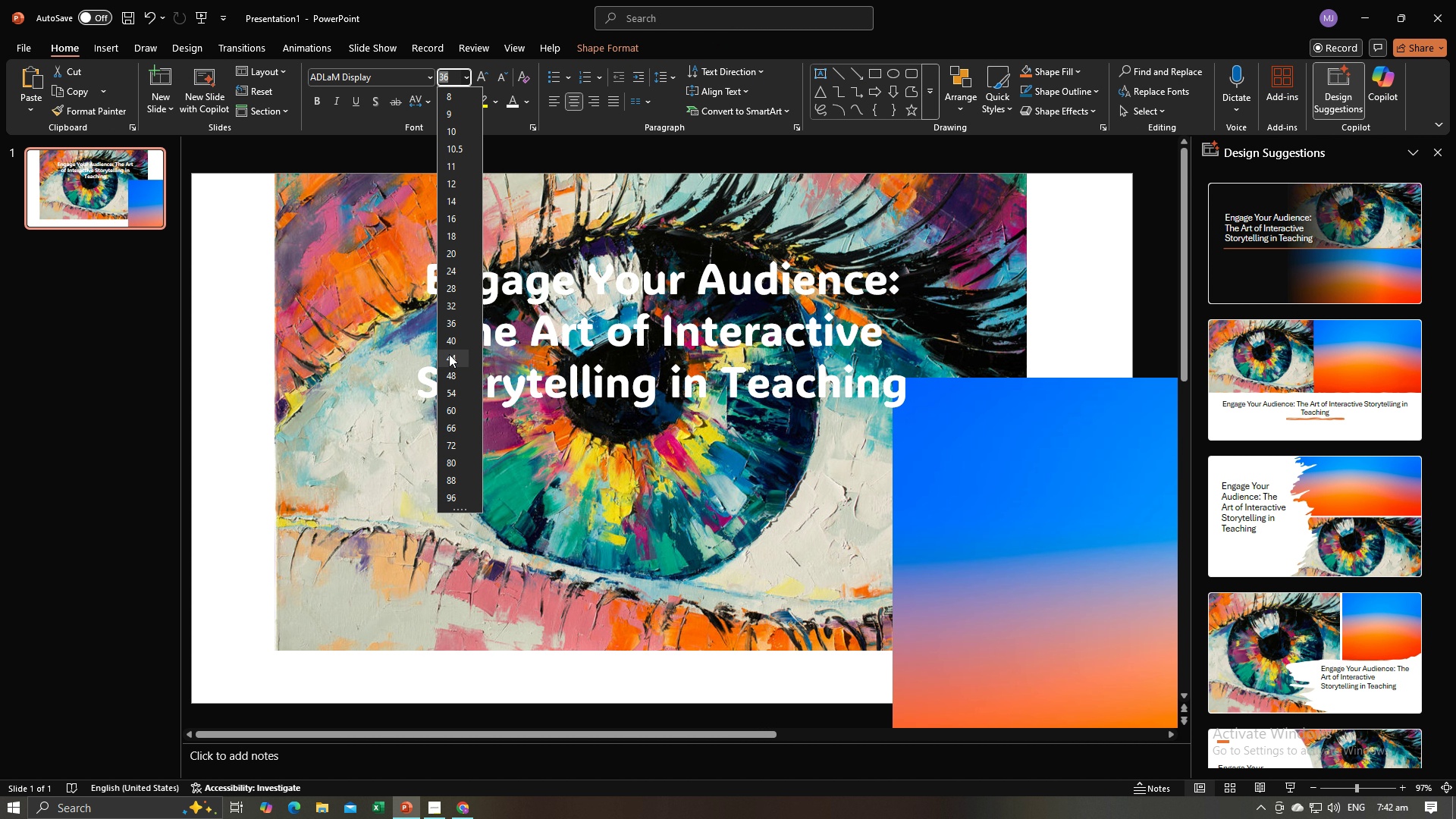 
left_click([449, 354])
 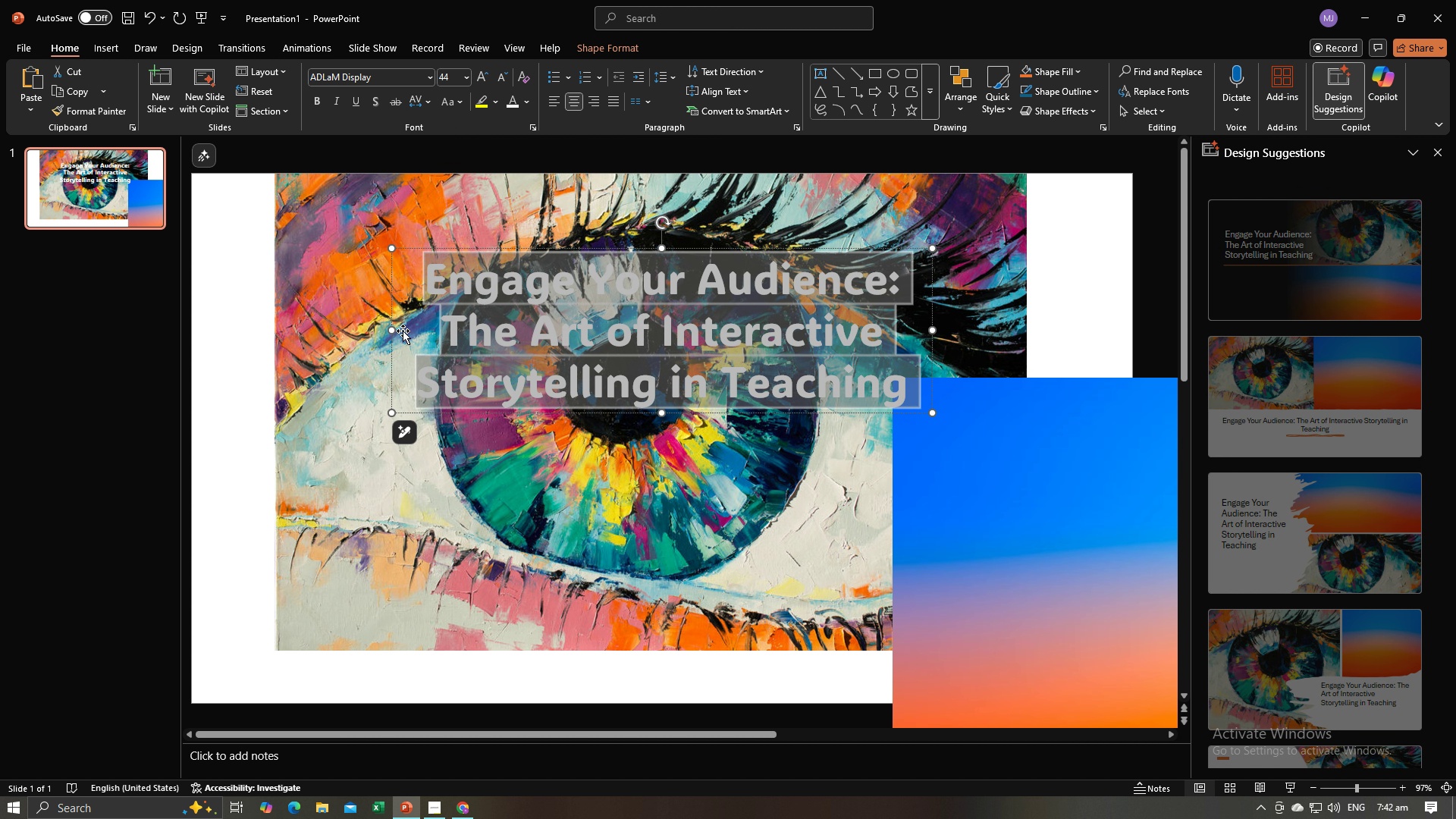 
left_click_drag(start_coordinate=[391, 331], to_coordinate=[316, 331])
 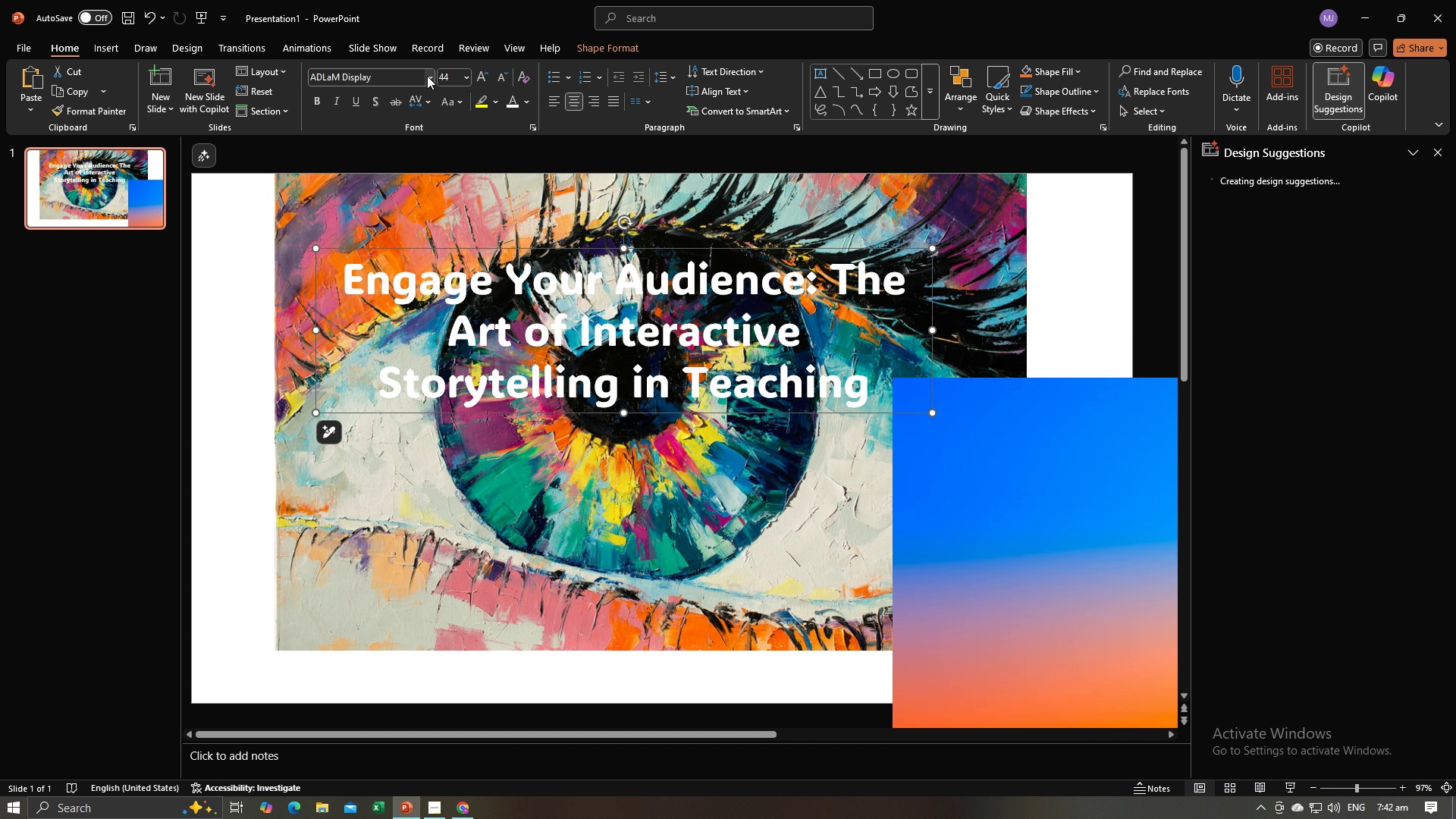 
left_click([428, 75])
 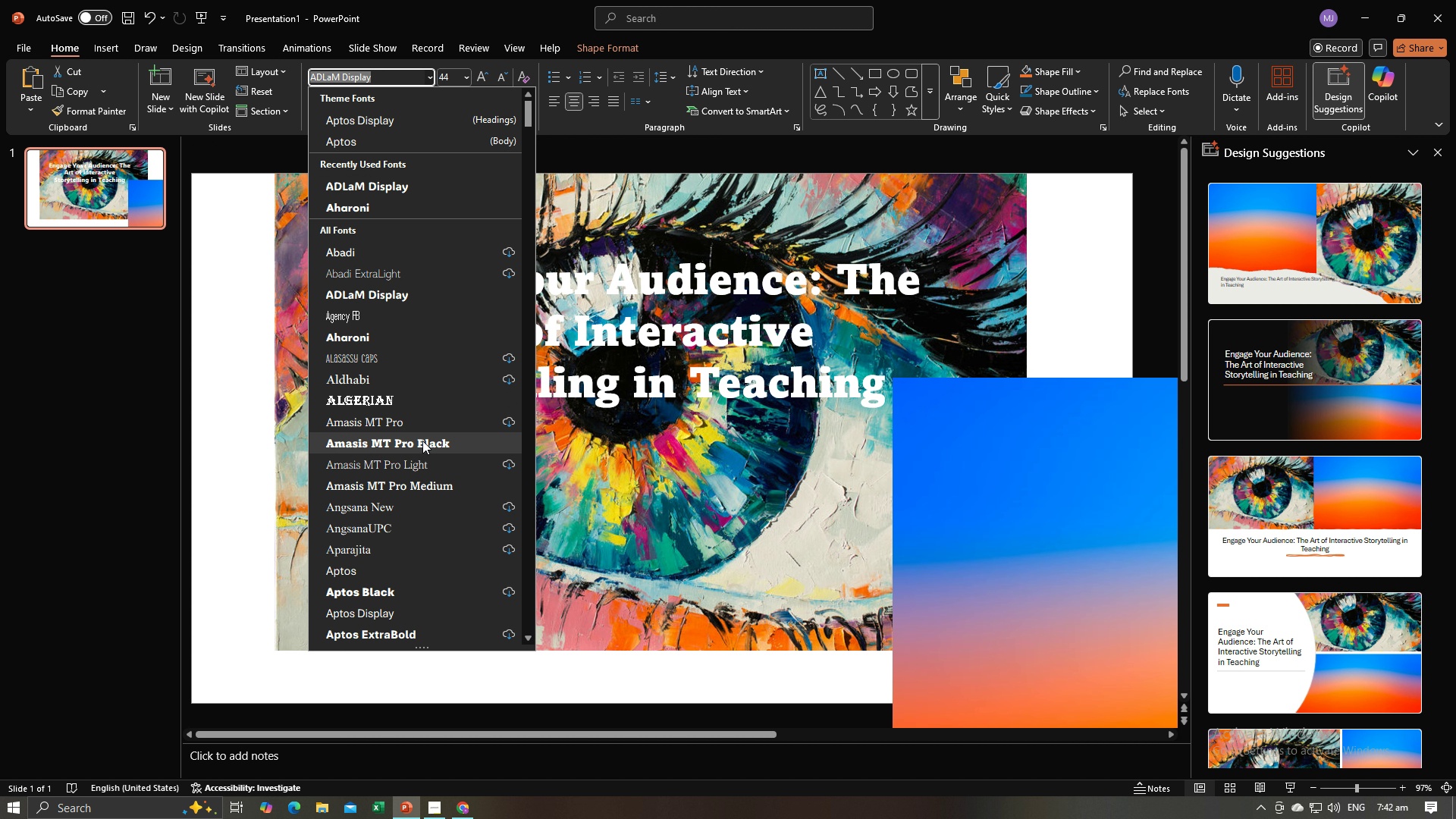 
left_click([422, 441])
 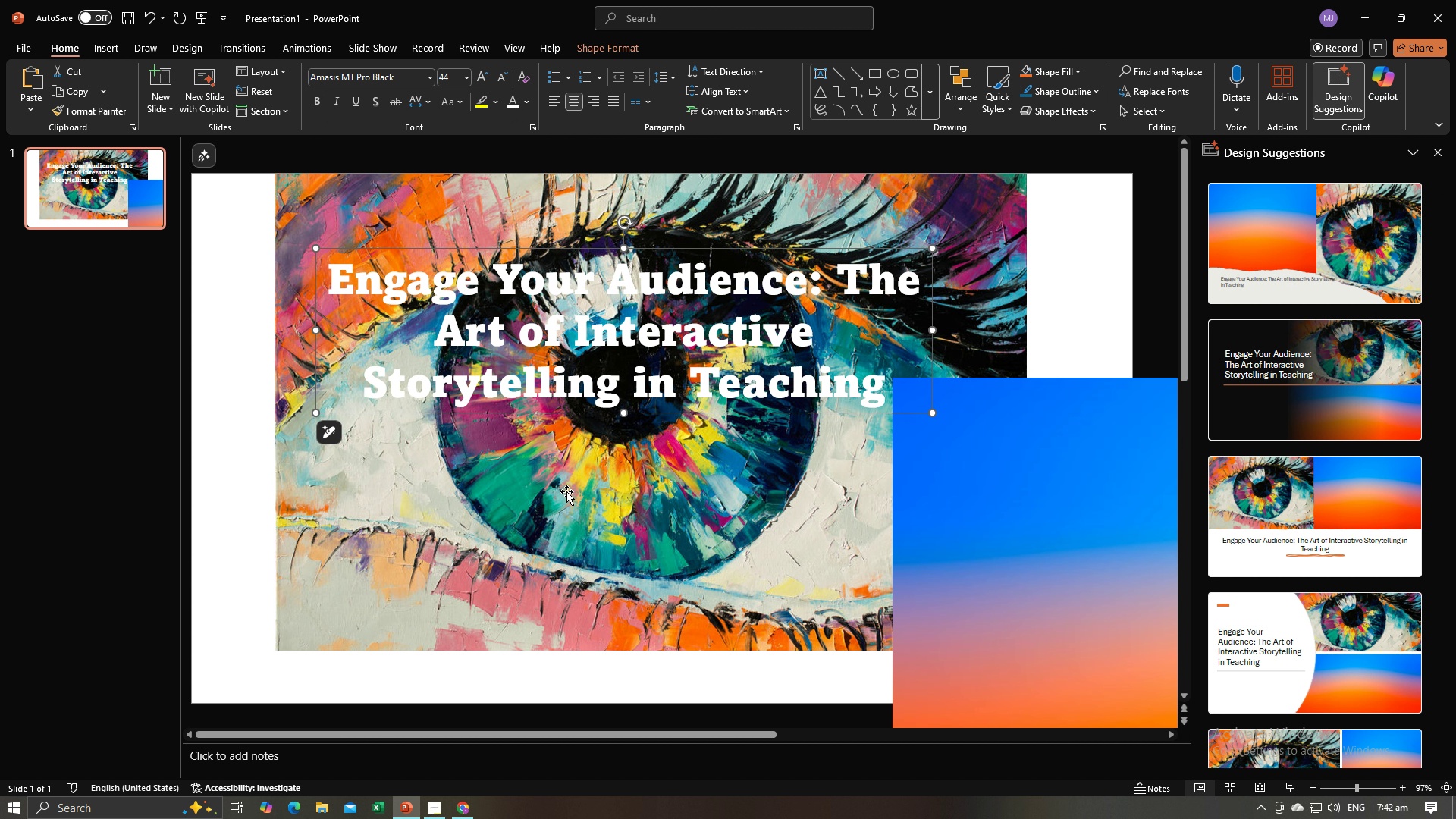 
left_click_drag(start_coordinate=[998, 480], to_coordinate=[1034, 506])
 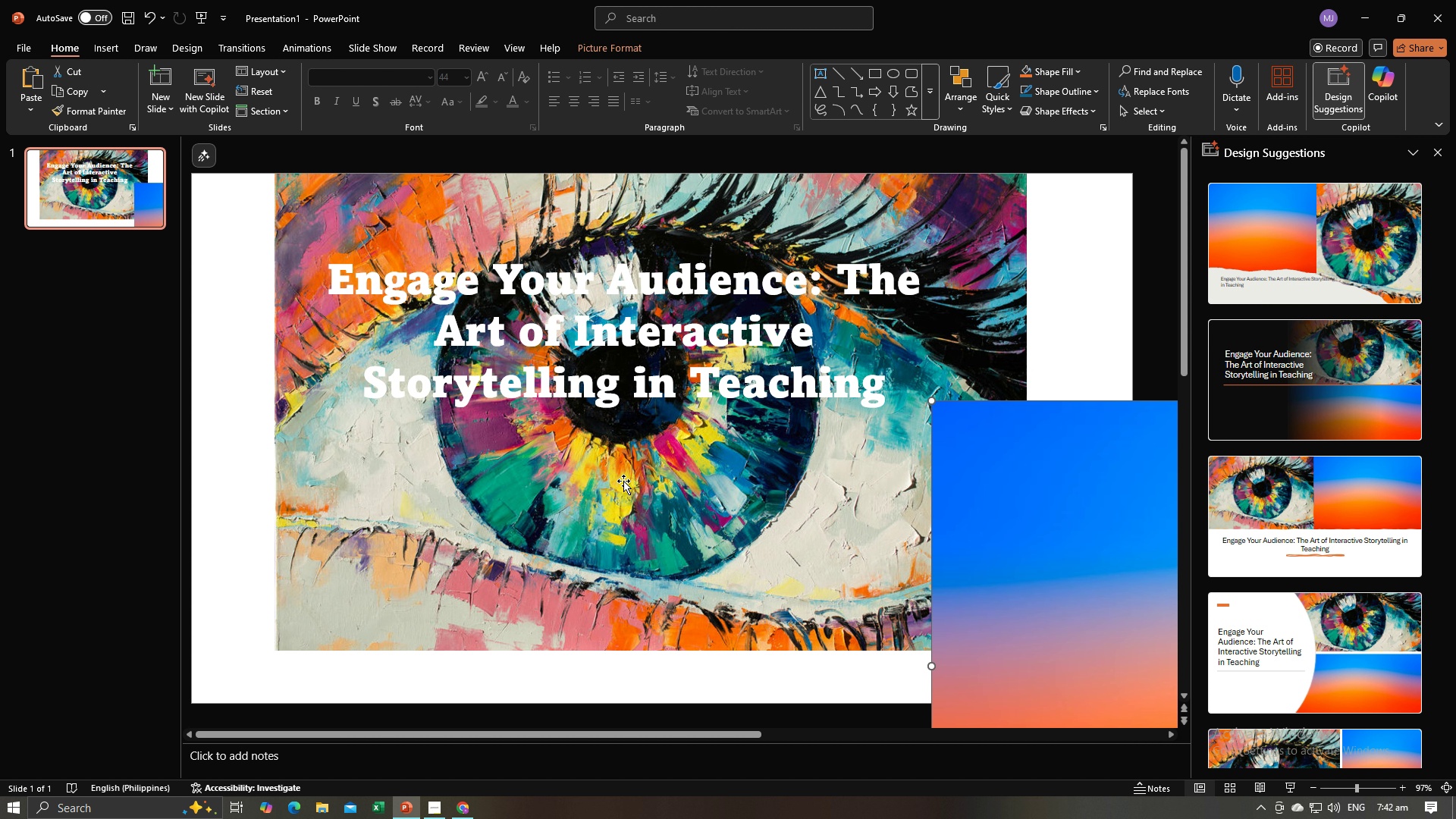 
left_click([623, 481])
 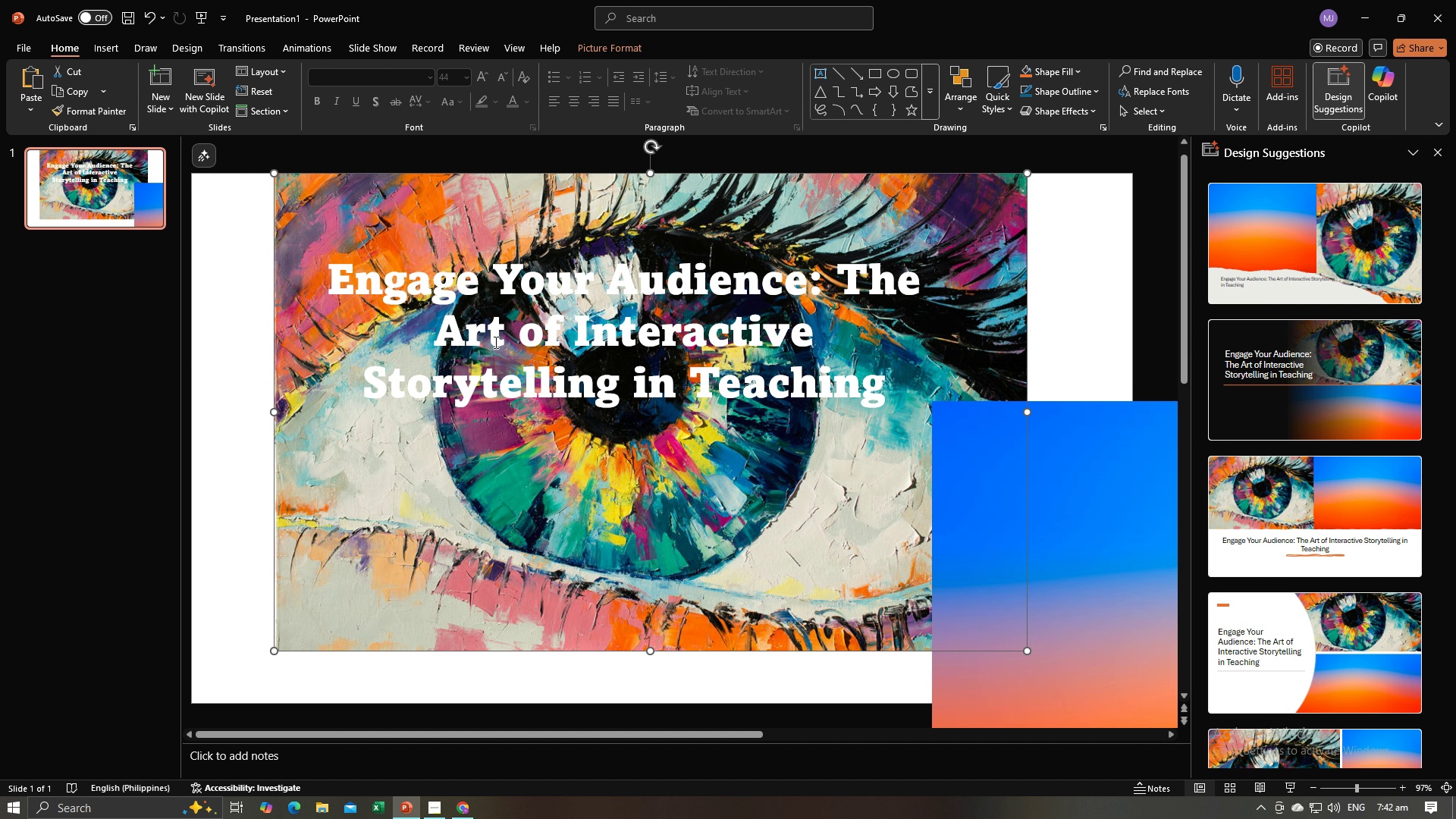 
hold_key(key=ControlLeft, duration=0.59)
double_click([494, 342])
 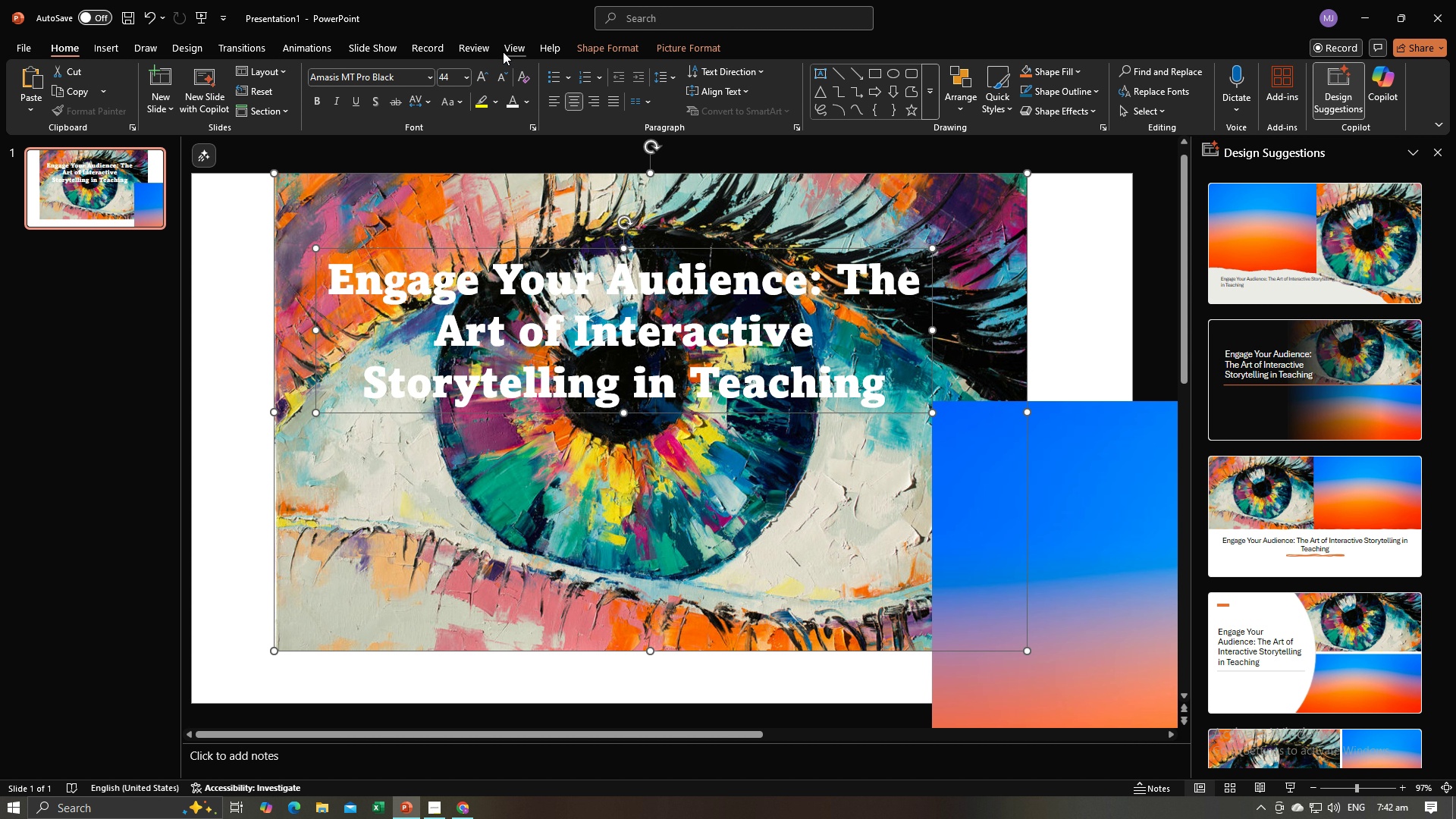 
left_click([597, 50])
 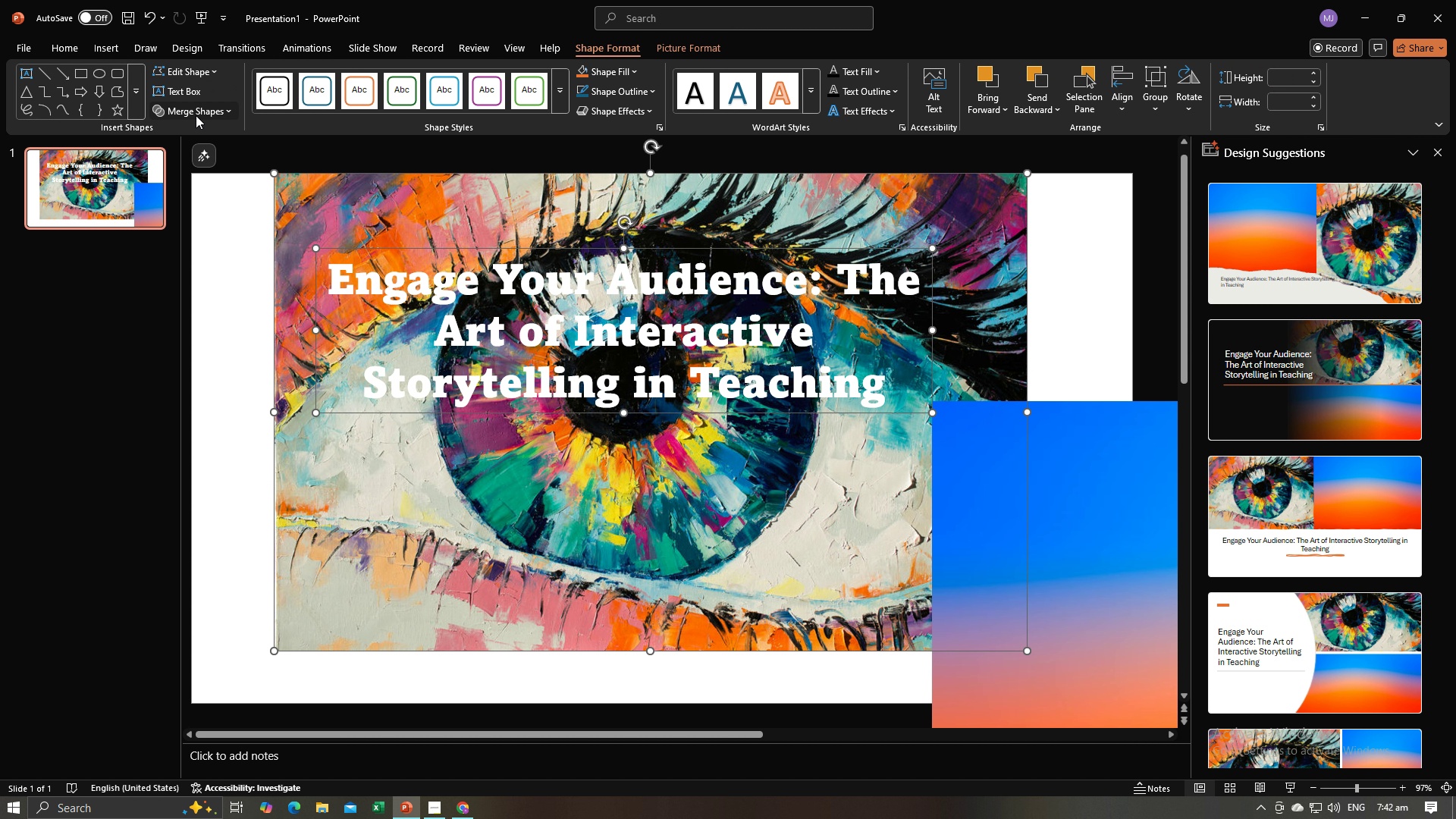 
left_click([196, 115])
 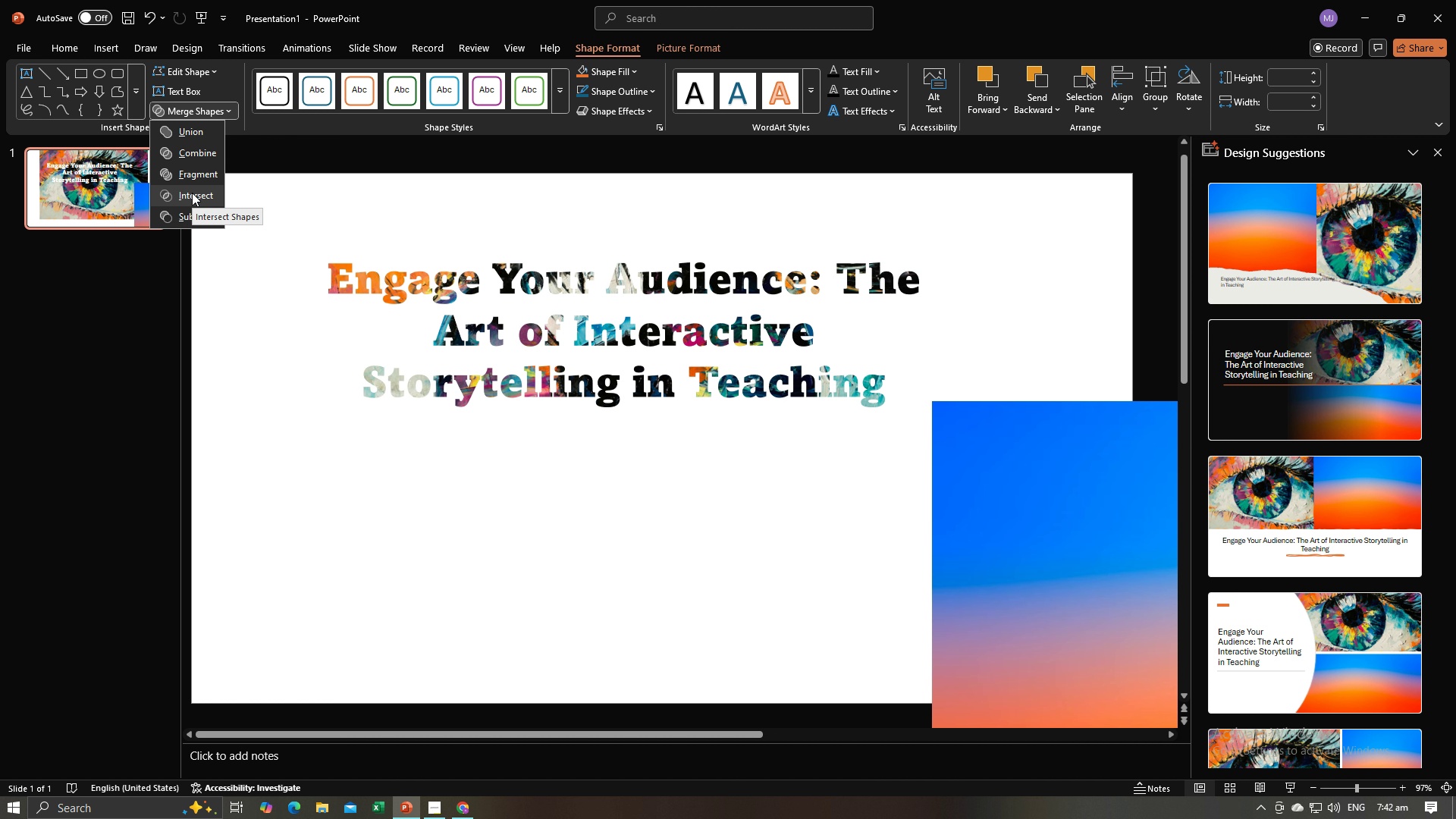 
left_click([192, 193])
 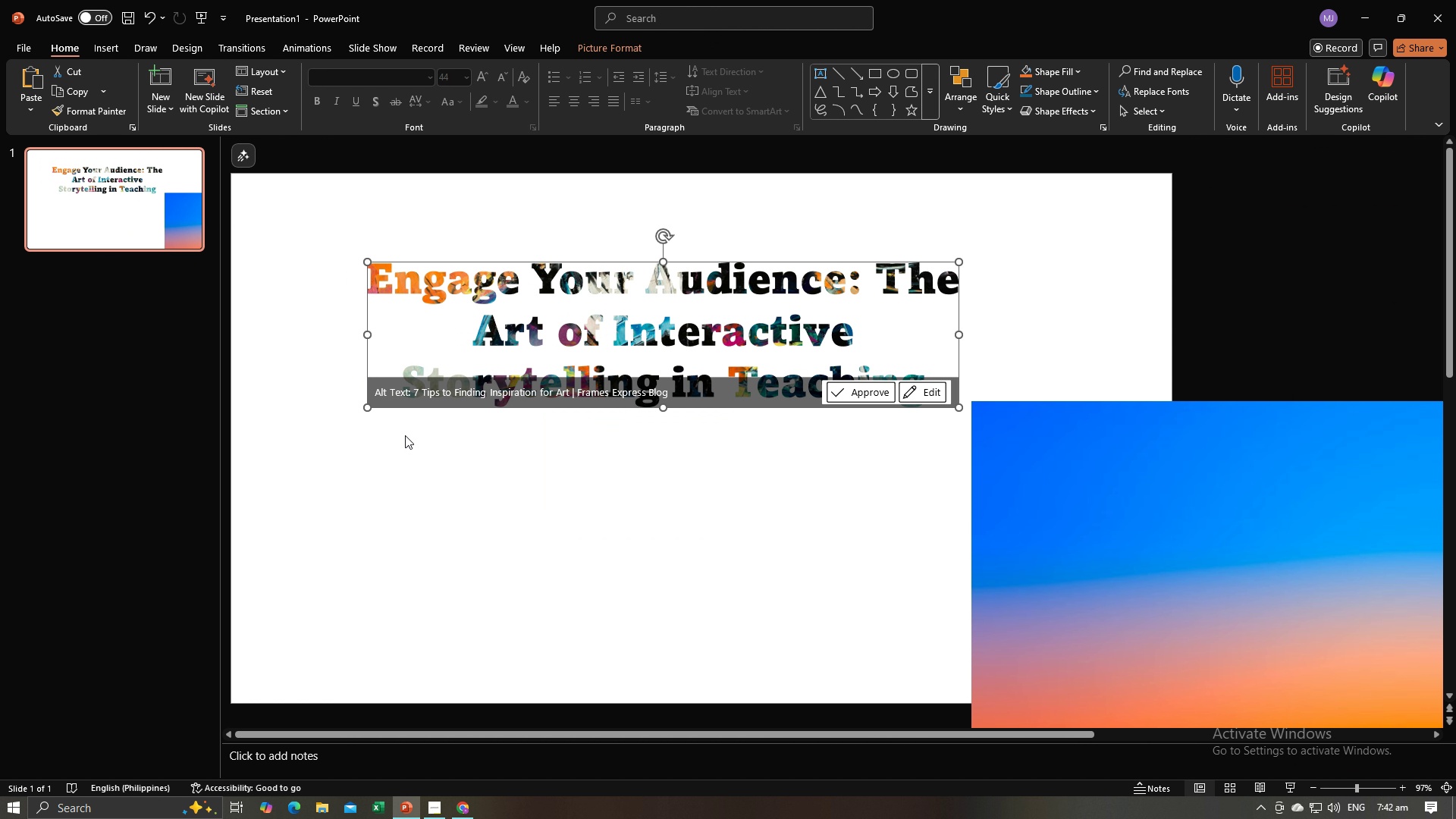 
left_click([405, 435])
 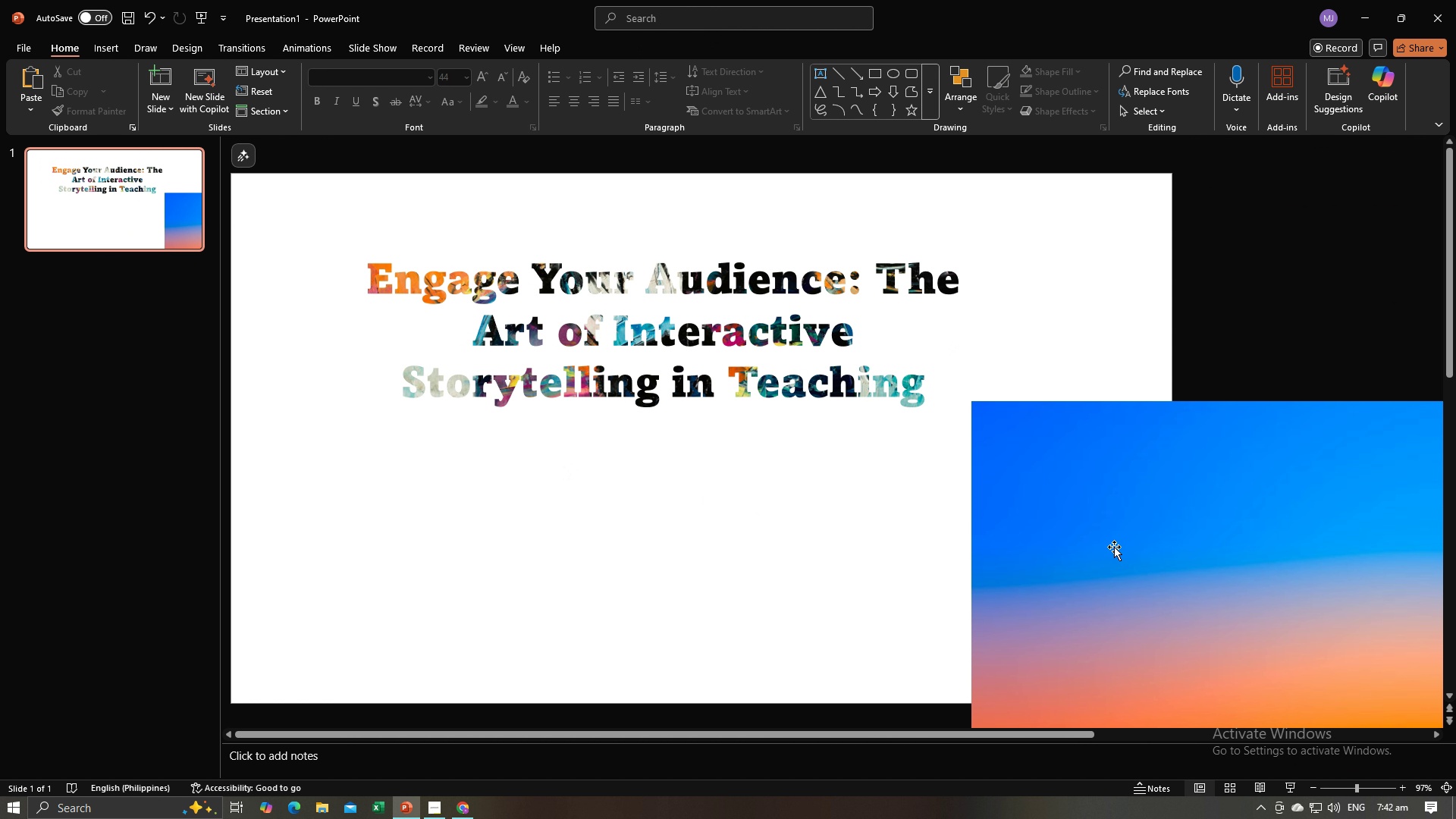 
left_click_drag(start_coordinate=[1209, 566], to_coordinate=[474, 334])
 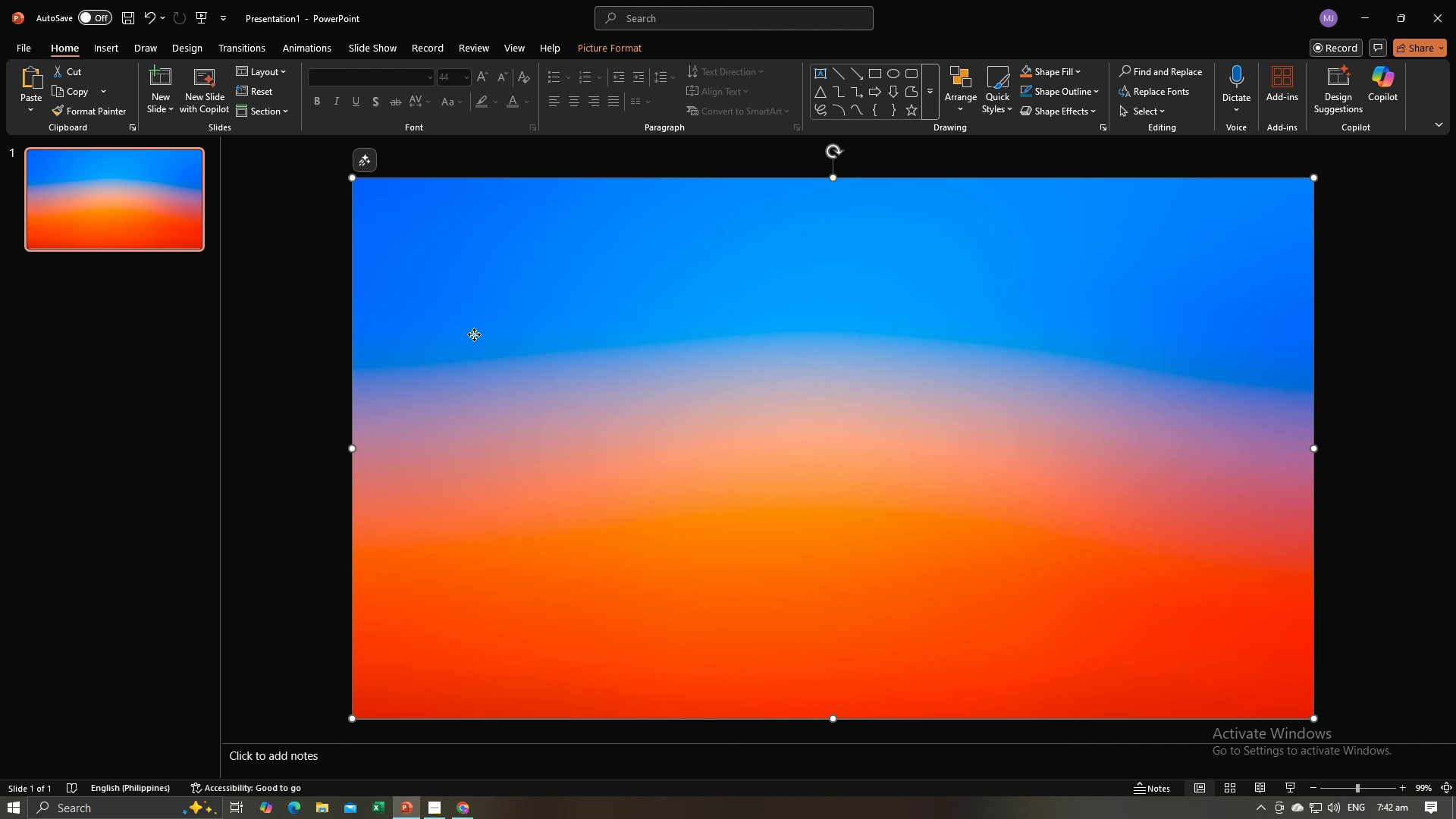 
right_click([474, 334])
 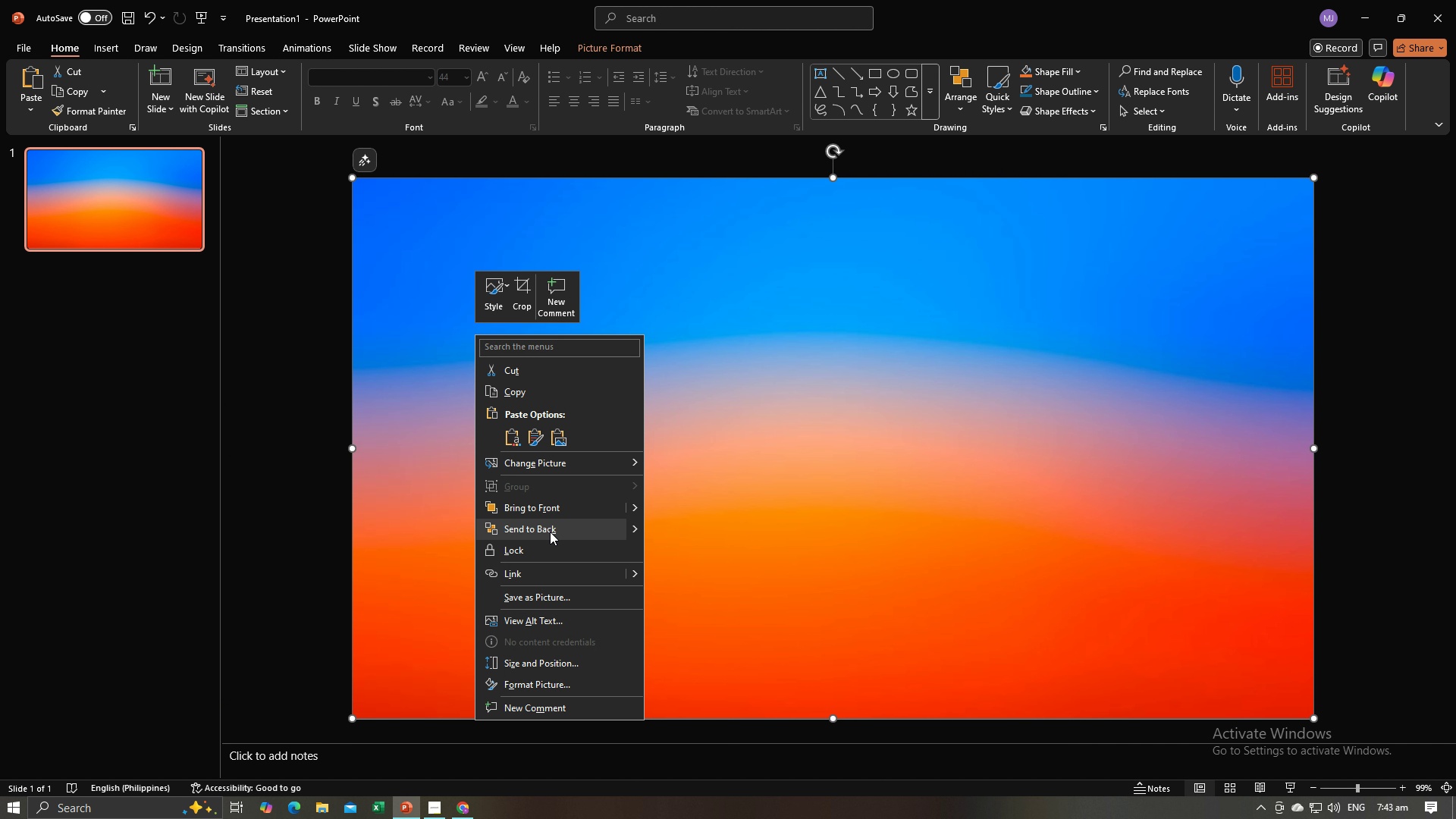 
left_click([550, 532])
 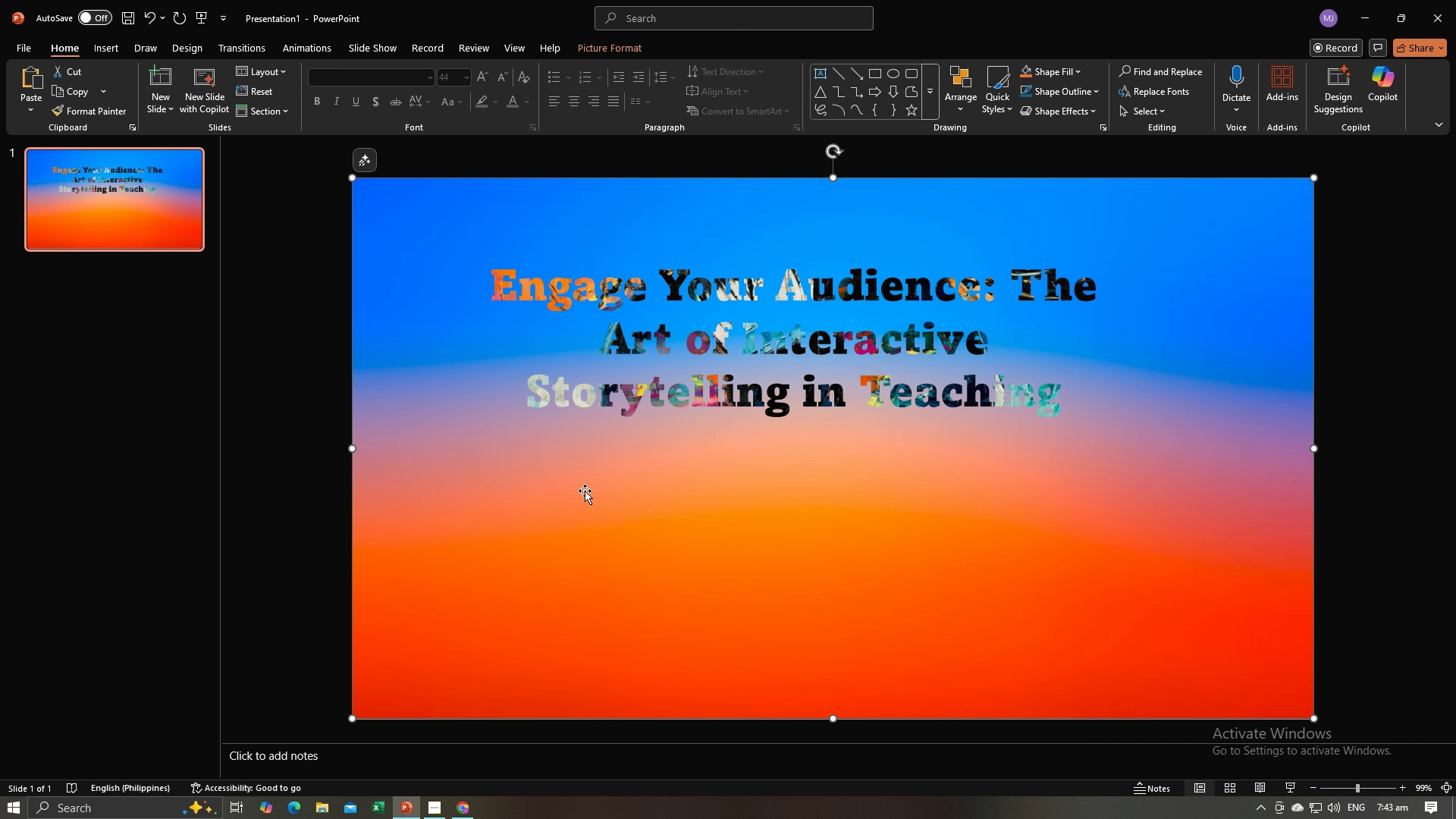 
left_click([585, 491])
 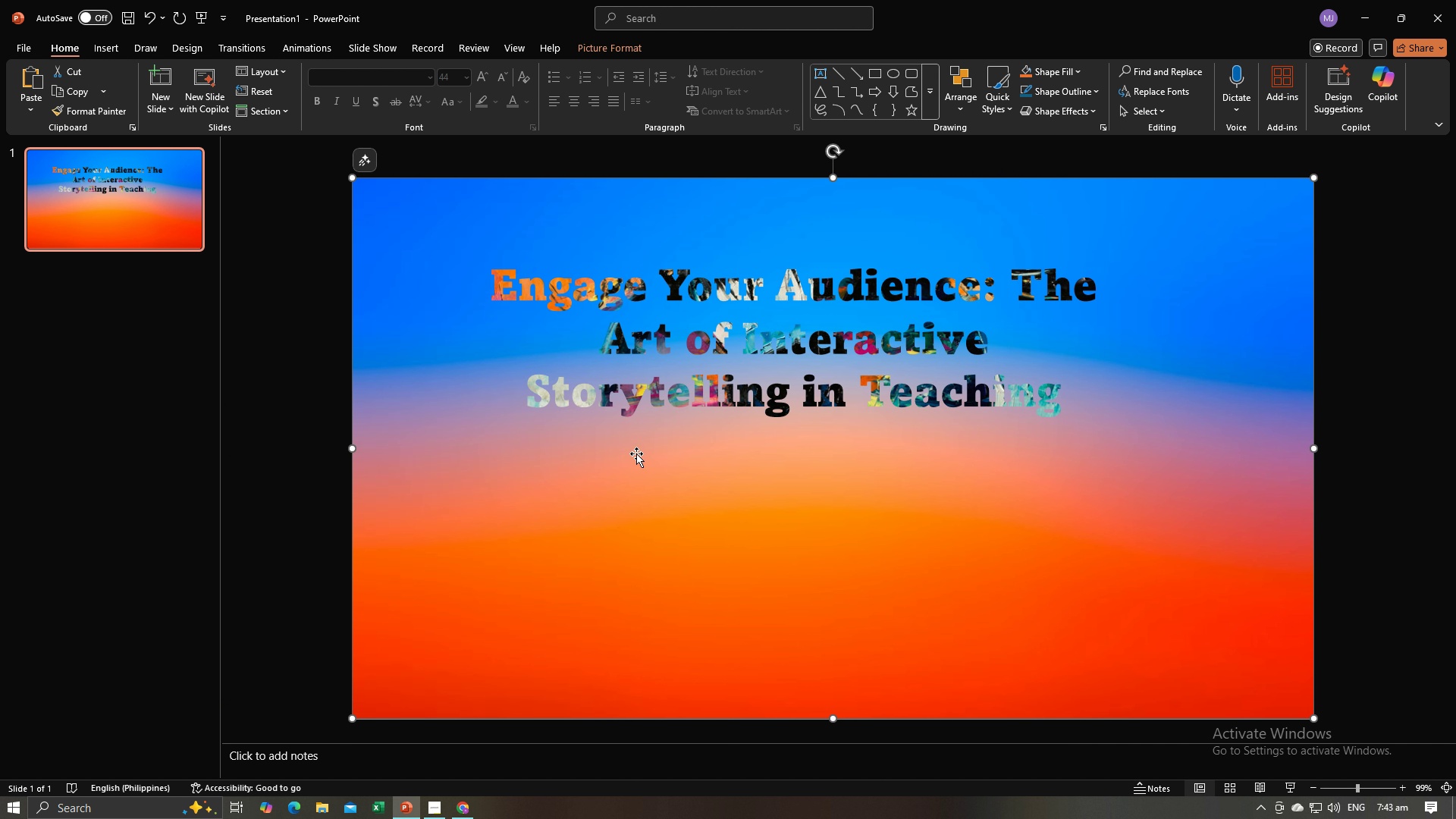 
left_click([280, 474])
 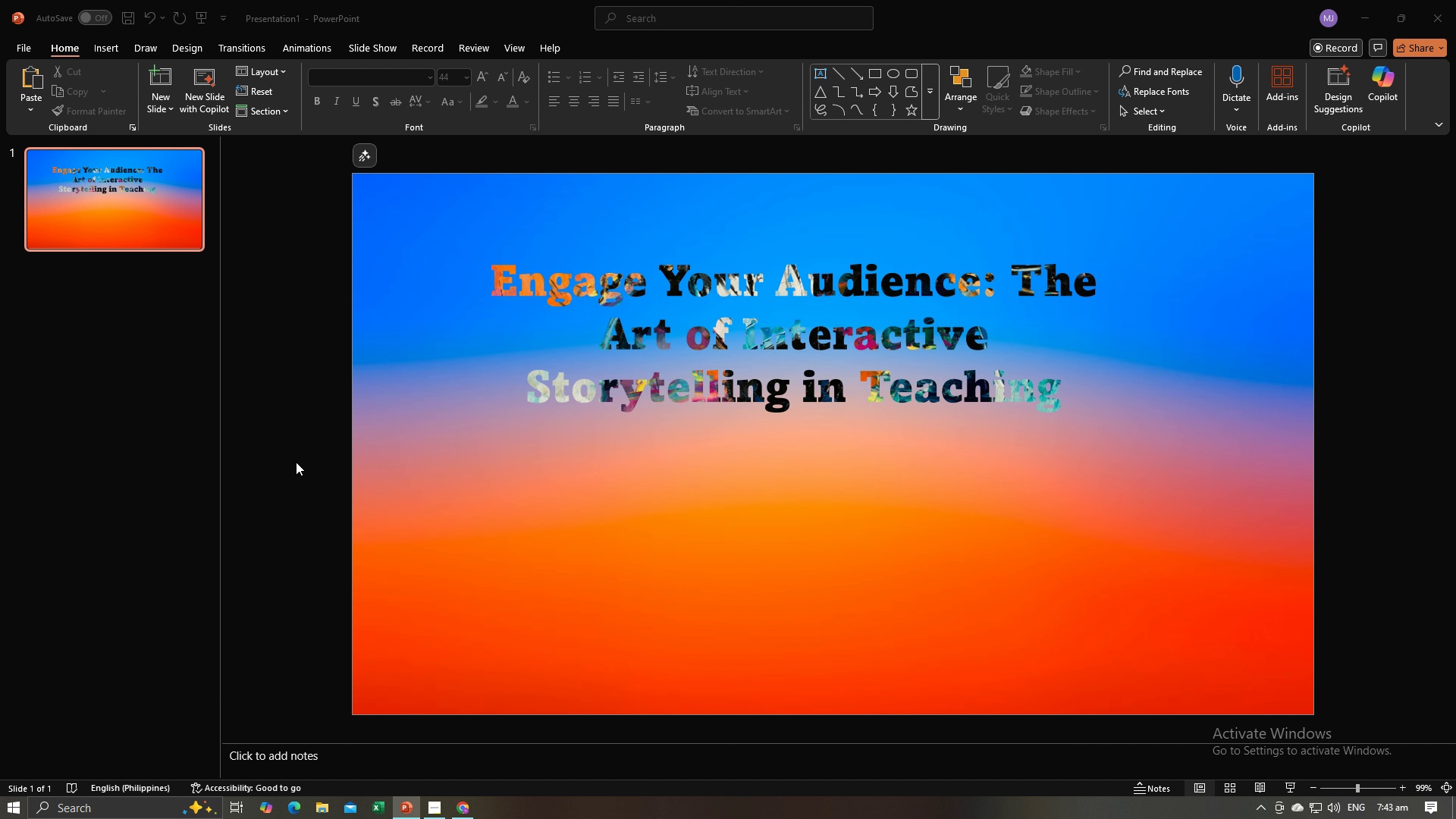 
key(Alt+AltLeft)
 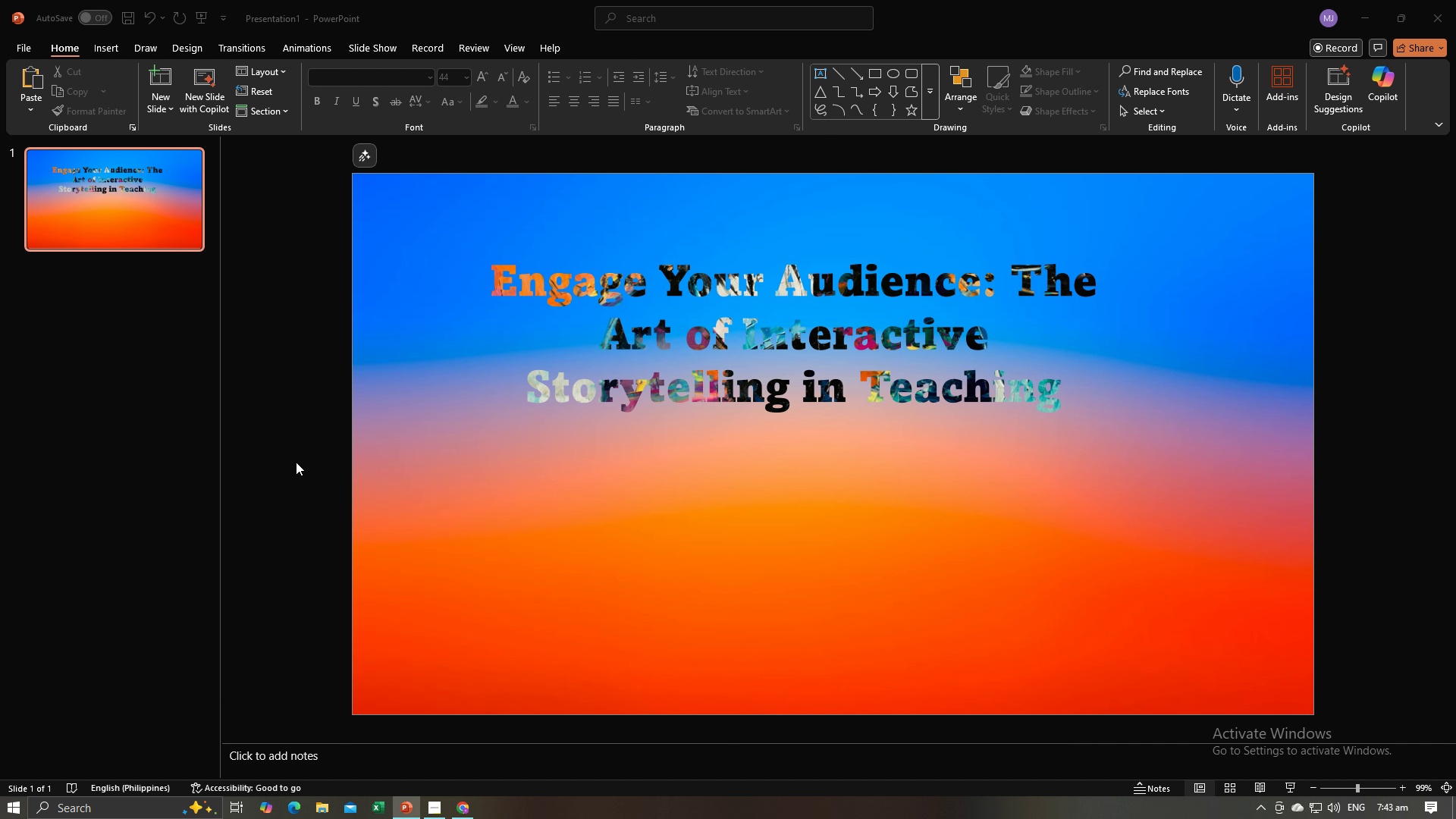 
key(Alt+Tab)
 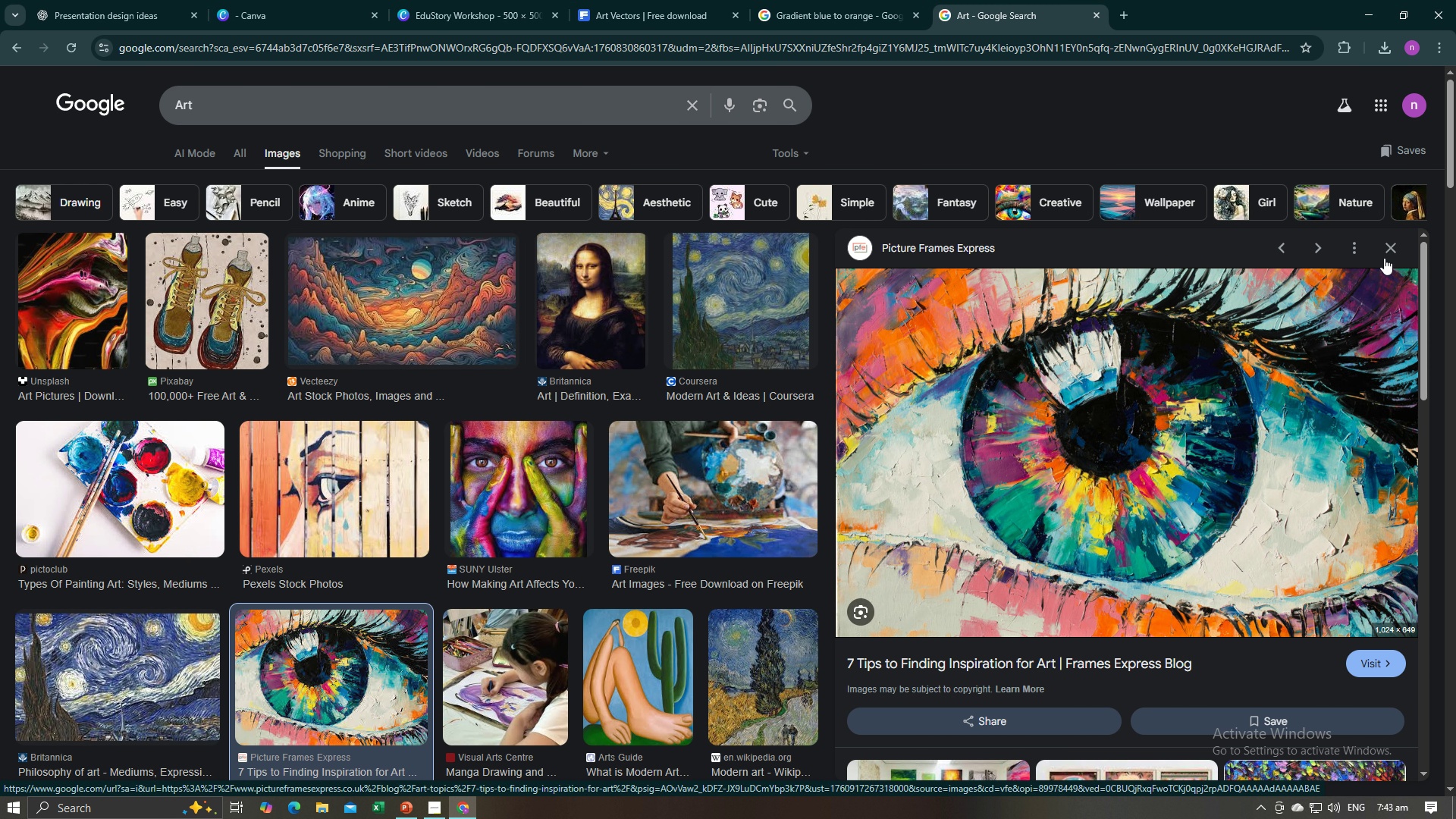 
left_click([1389, 254])
 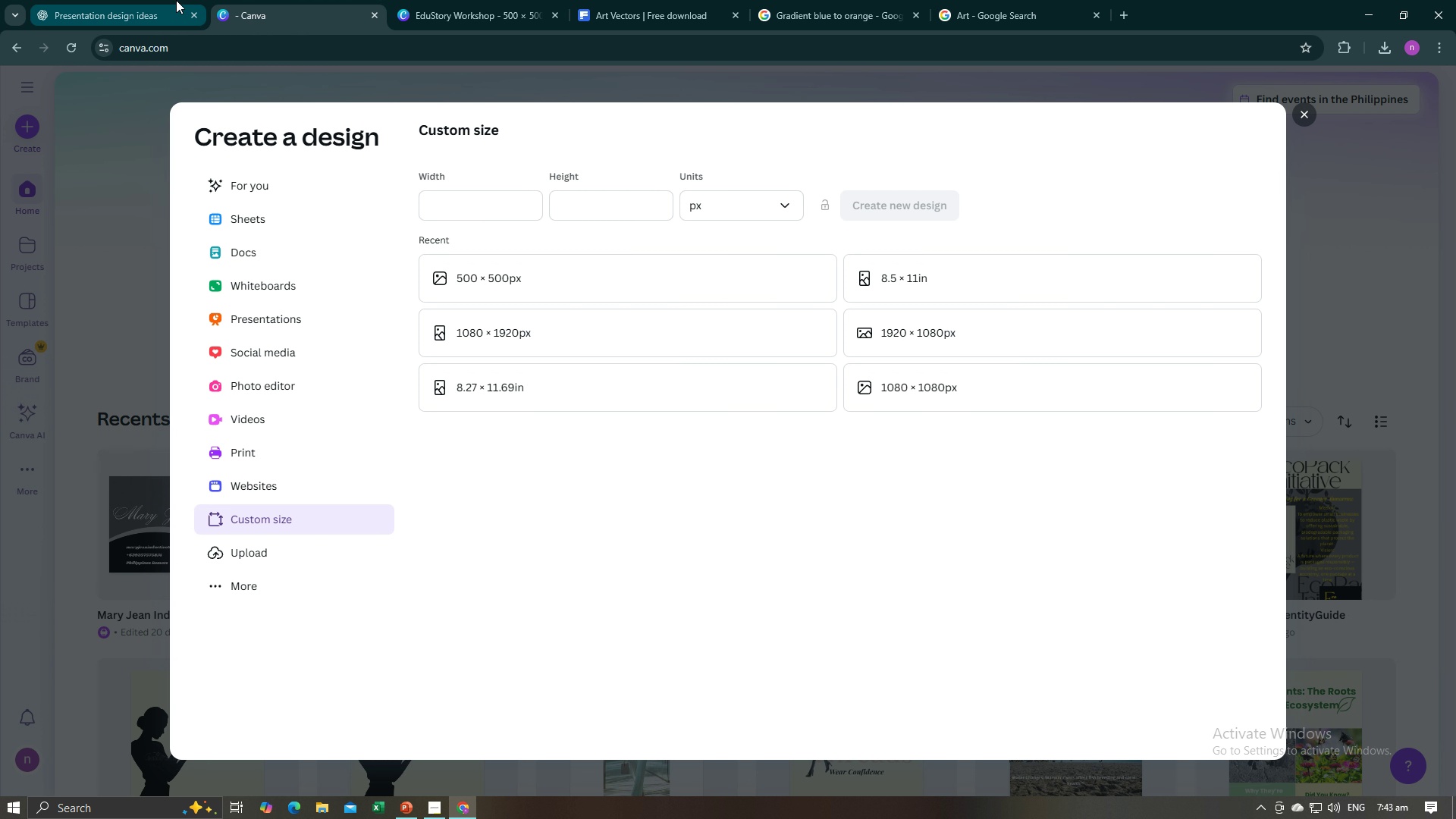 
double_click([146, 0])
 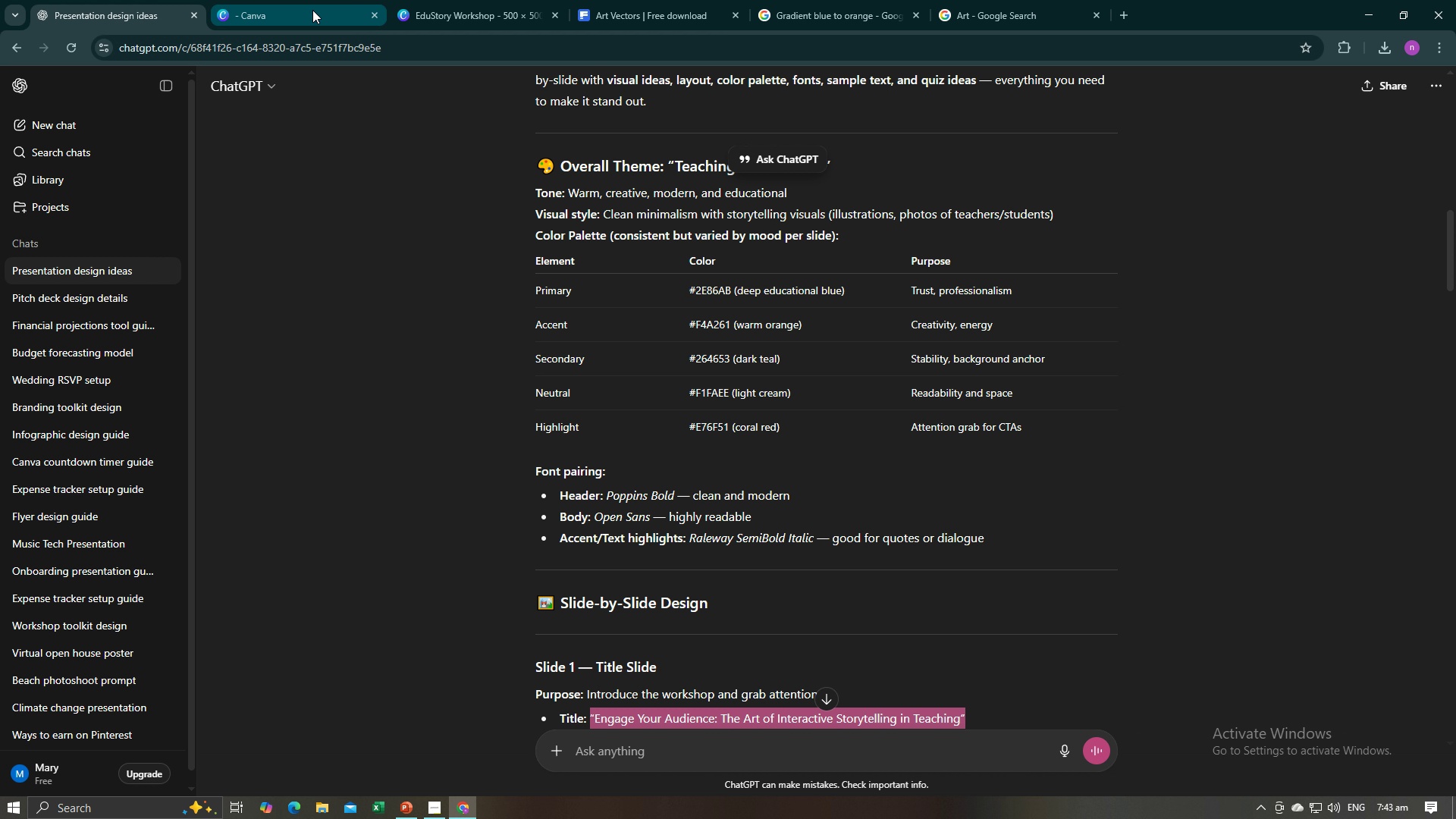 
left_click([312, 10])
 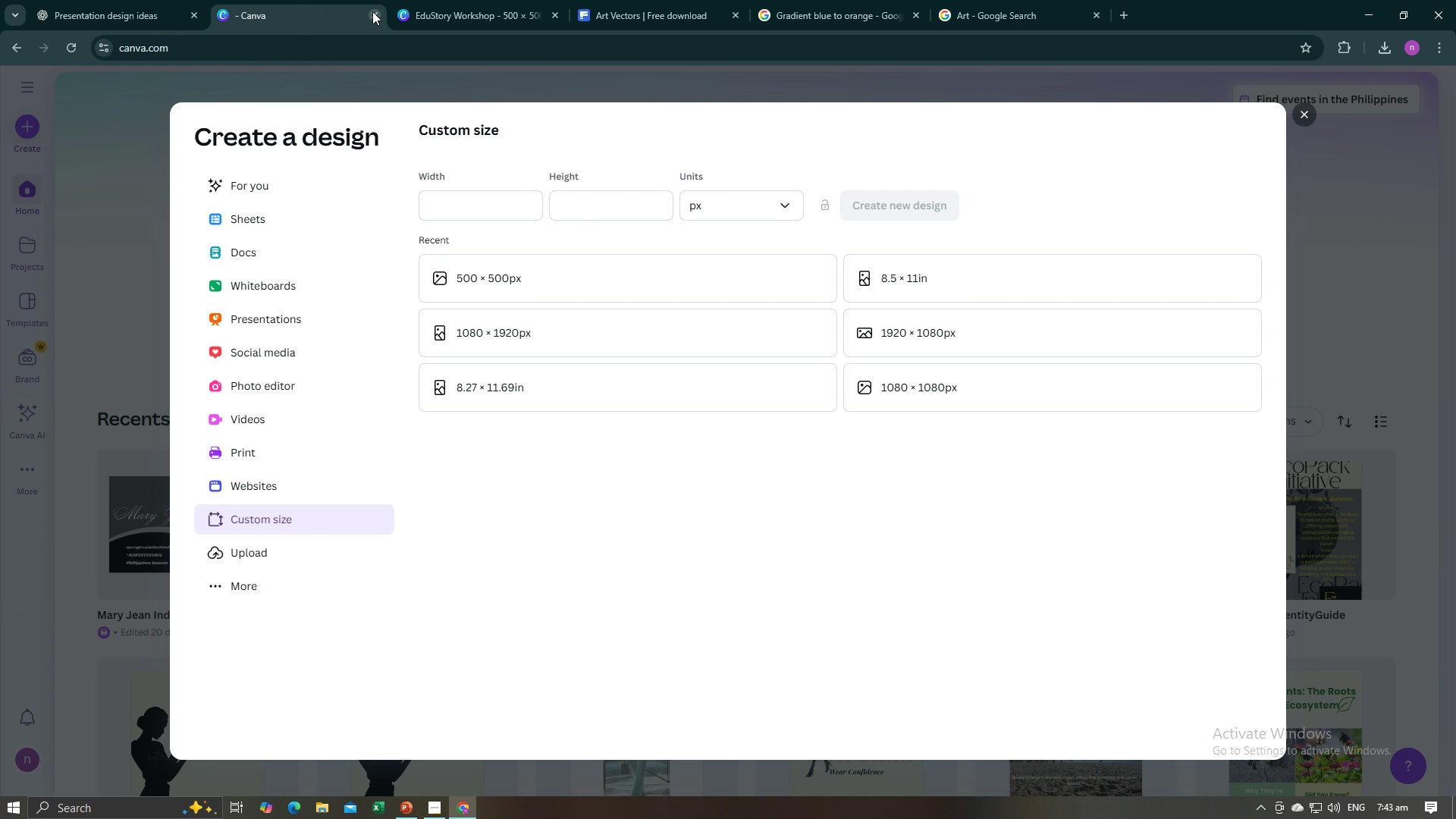 
left_click([372, 11])
 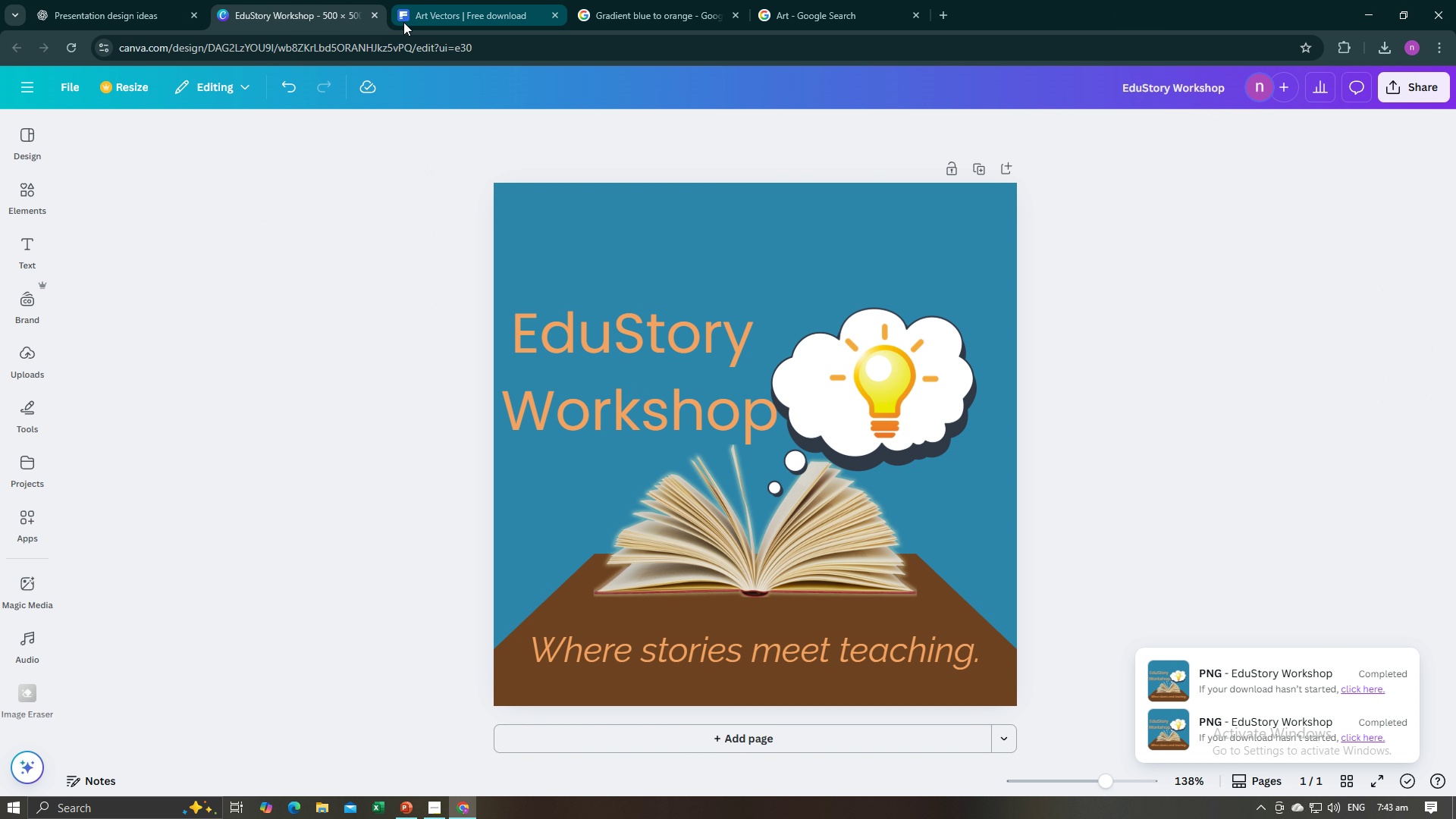 
left_click([142, 19])
 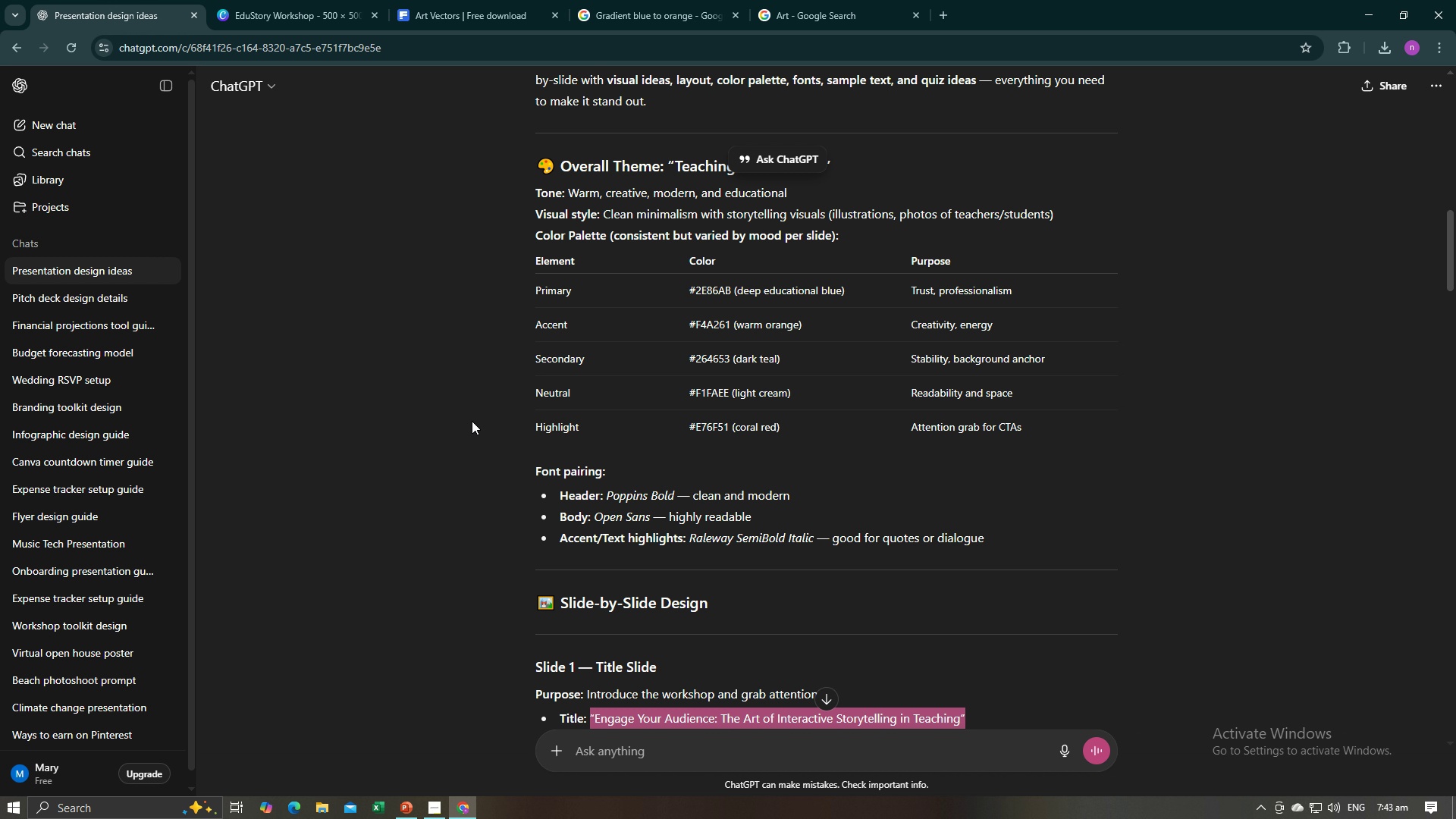 
key(Alt+AltLeft)
 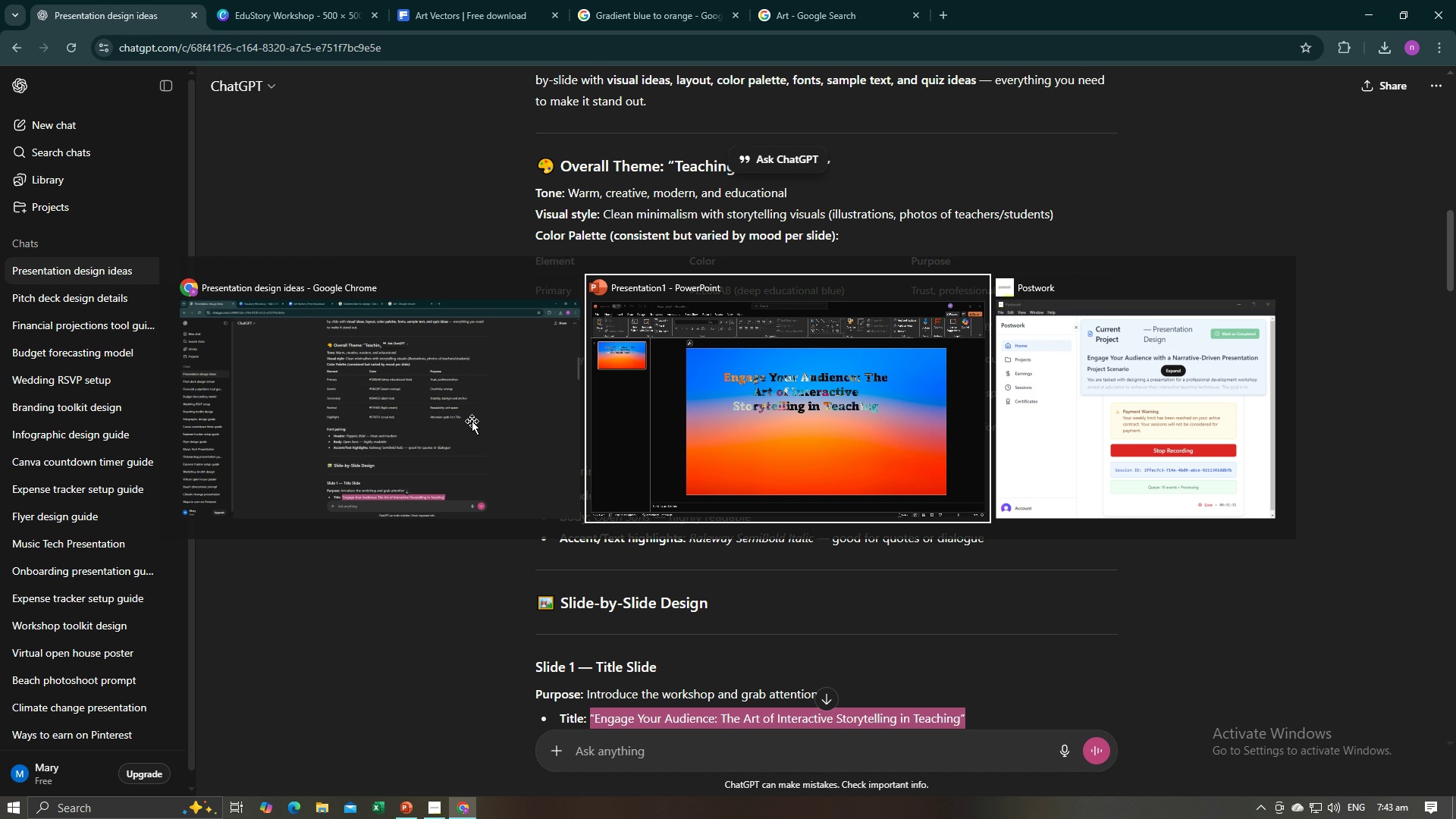 
key(Alt+Tab)
 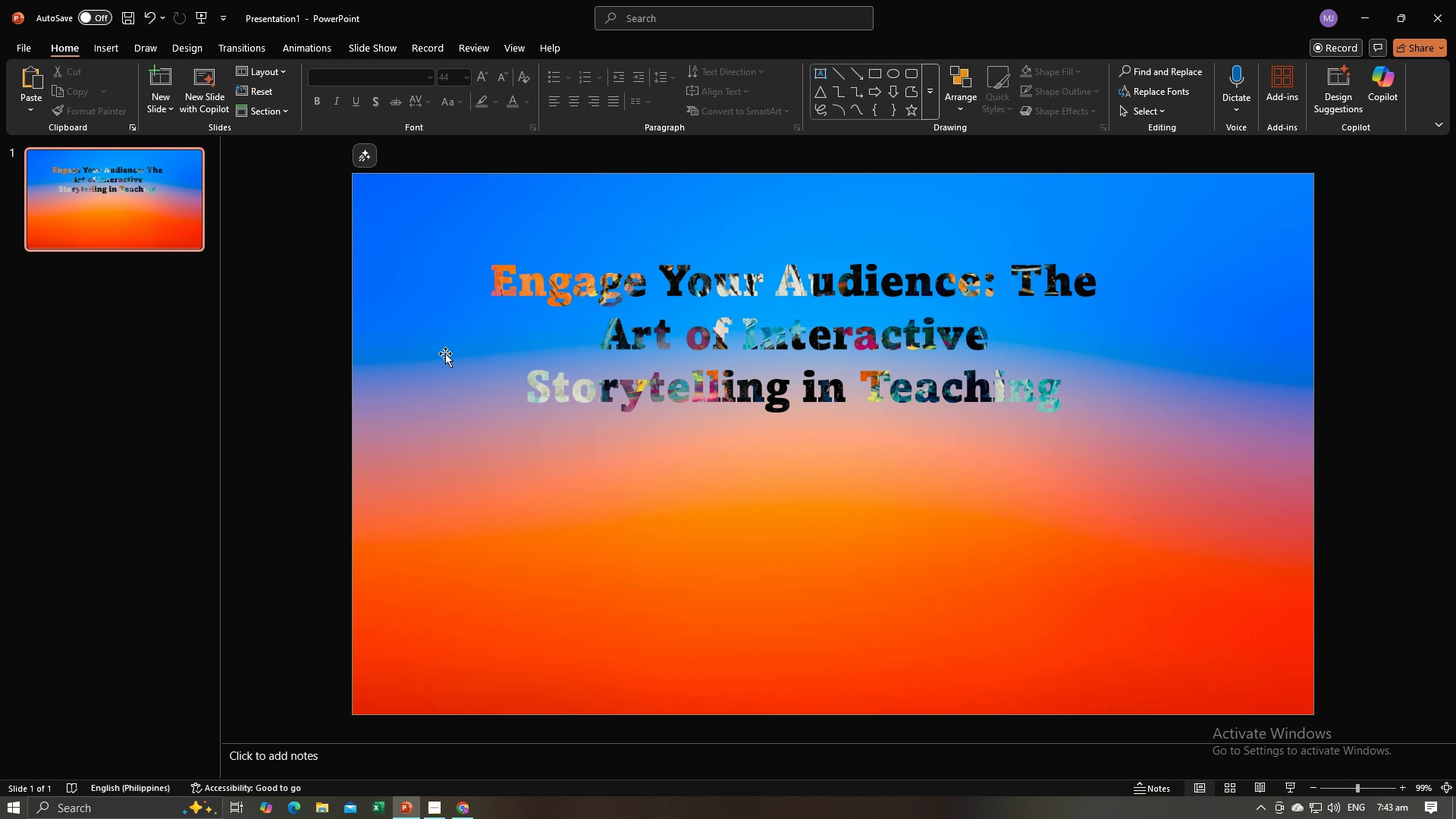 
key(Alt+Tab)
 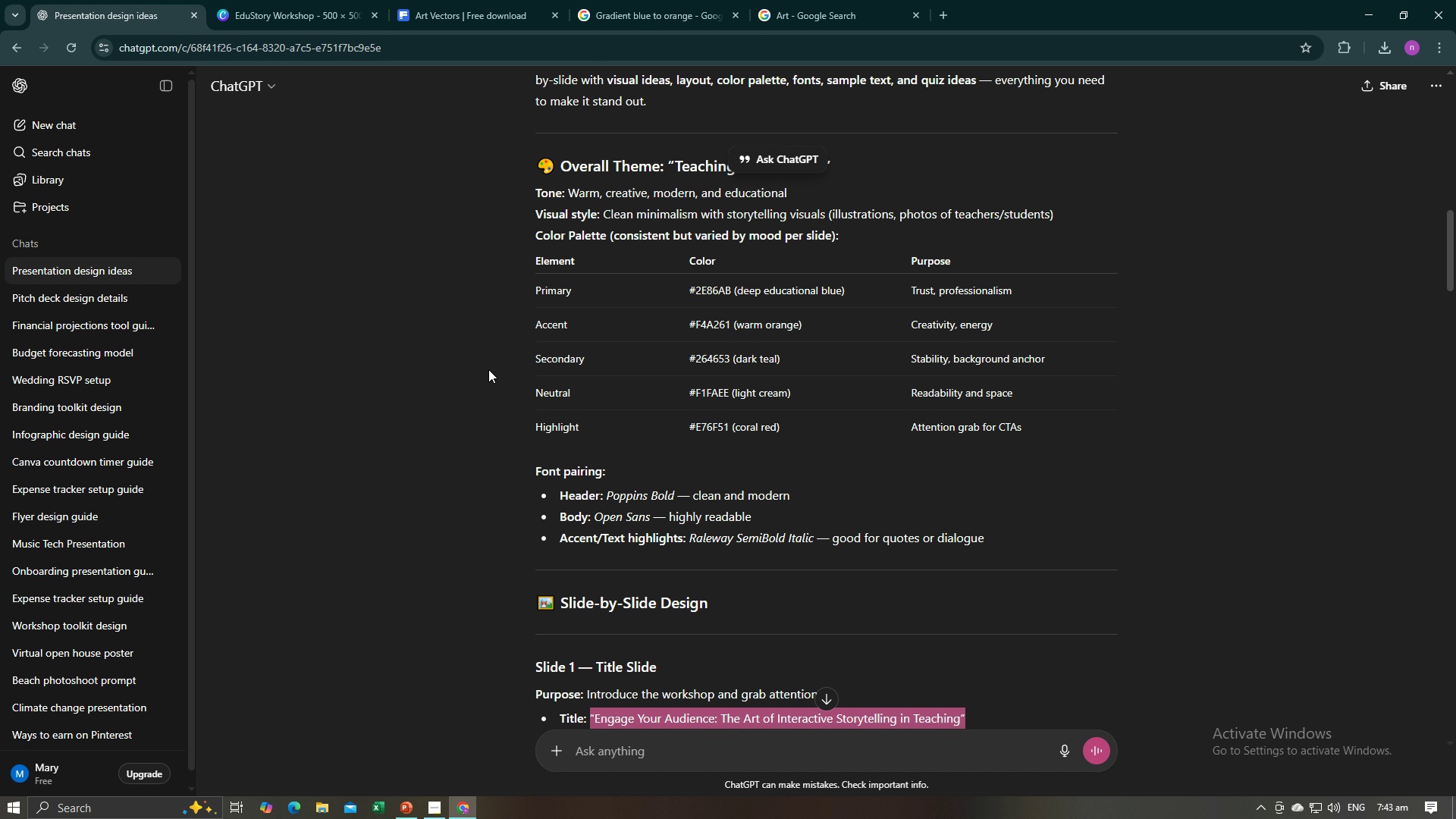 
scroll: coordinate [702, 438], scroll_direction: down, amount: 3.0
 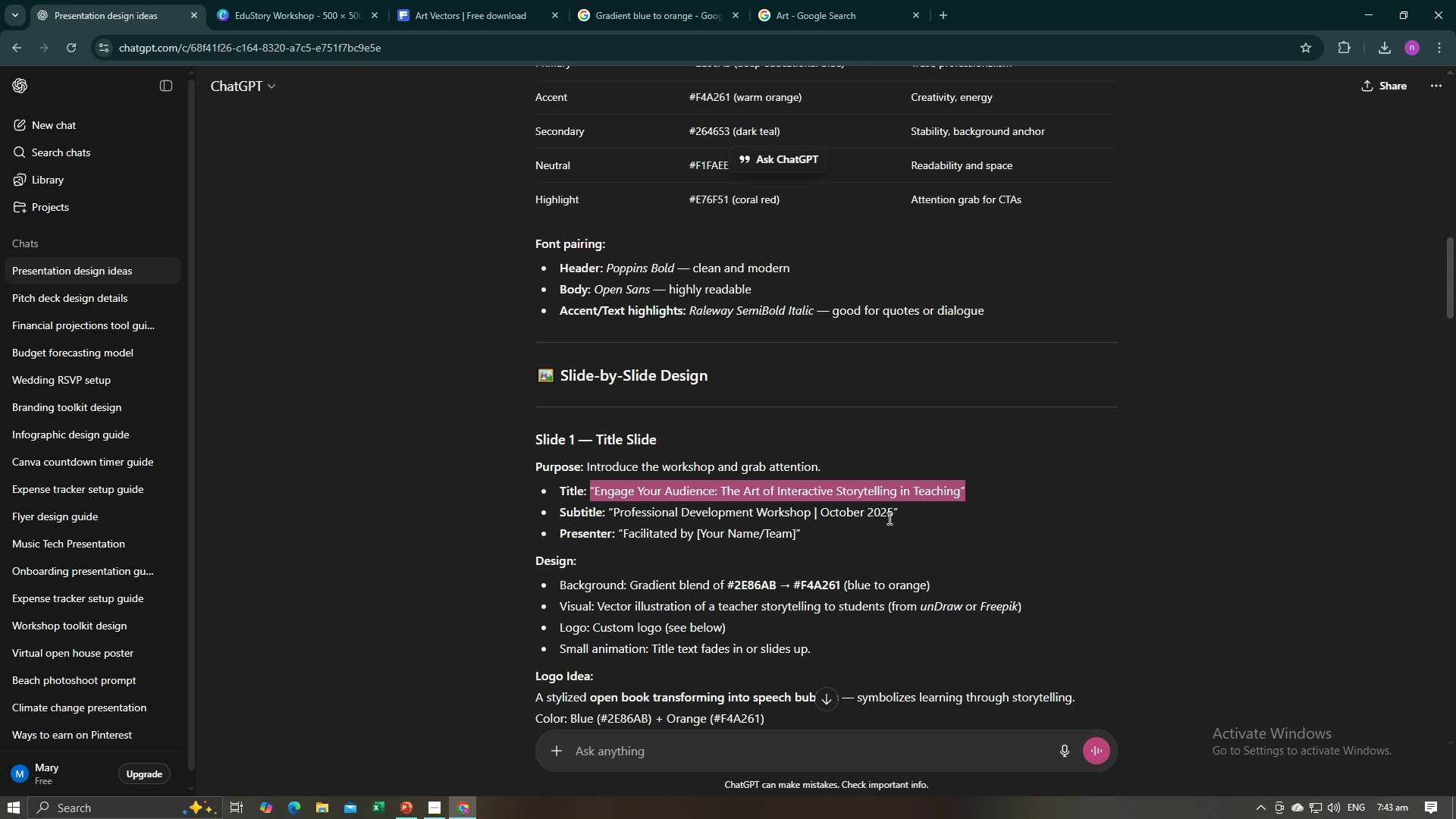 
left_click_drag(start_coordinate=[893, 514], to_coordinate=[614, 514])
 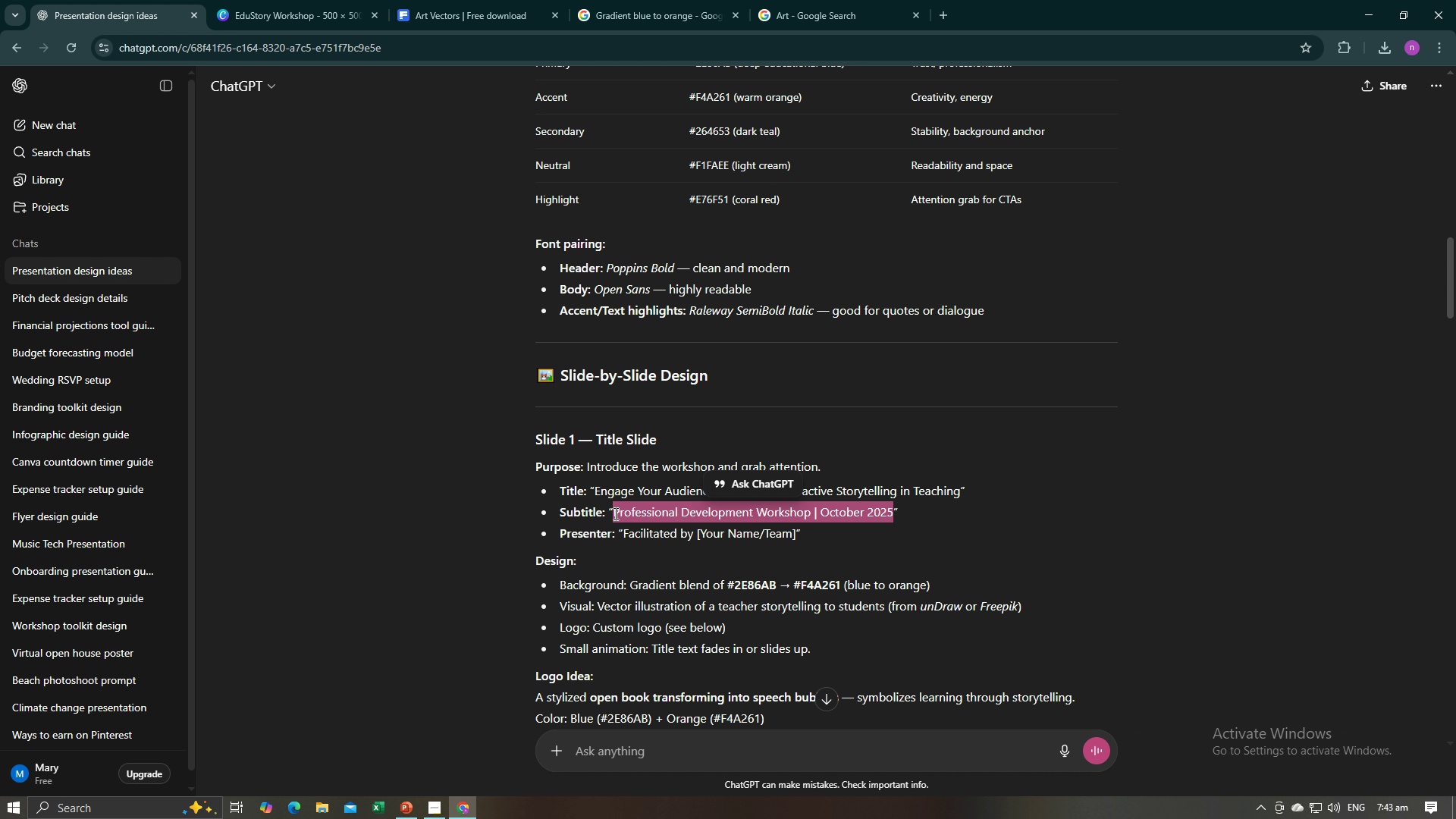 
key(Control+C)
 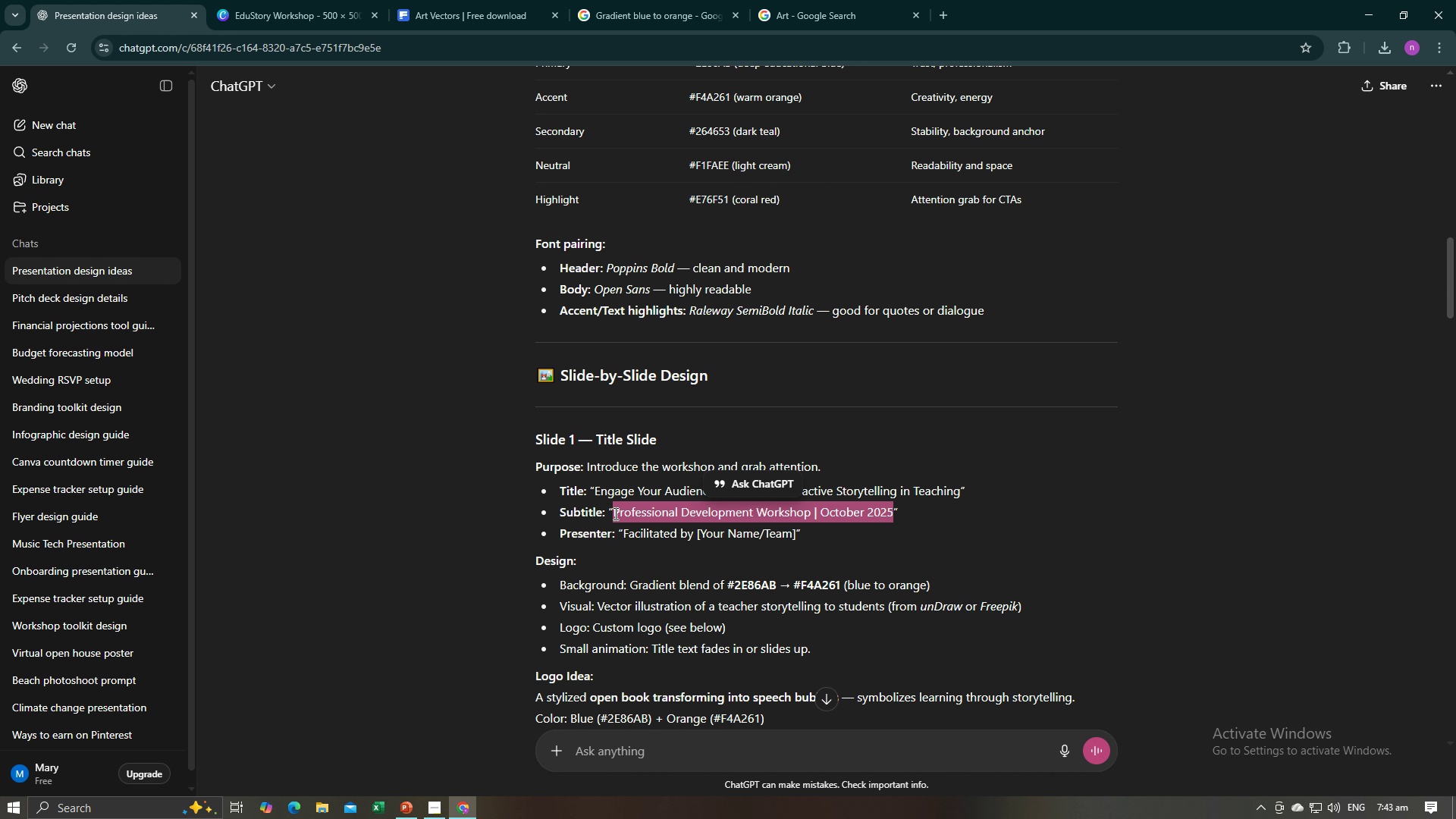 
key(Control+C)
 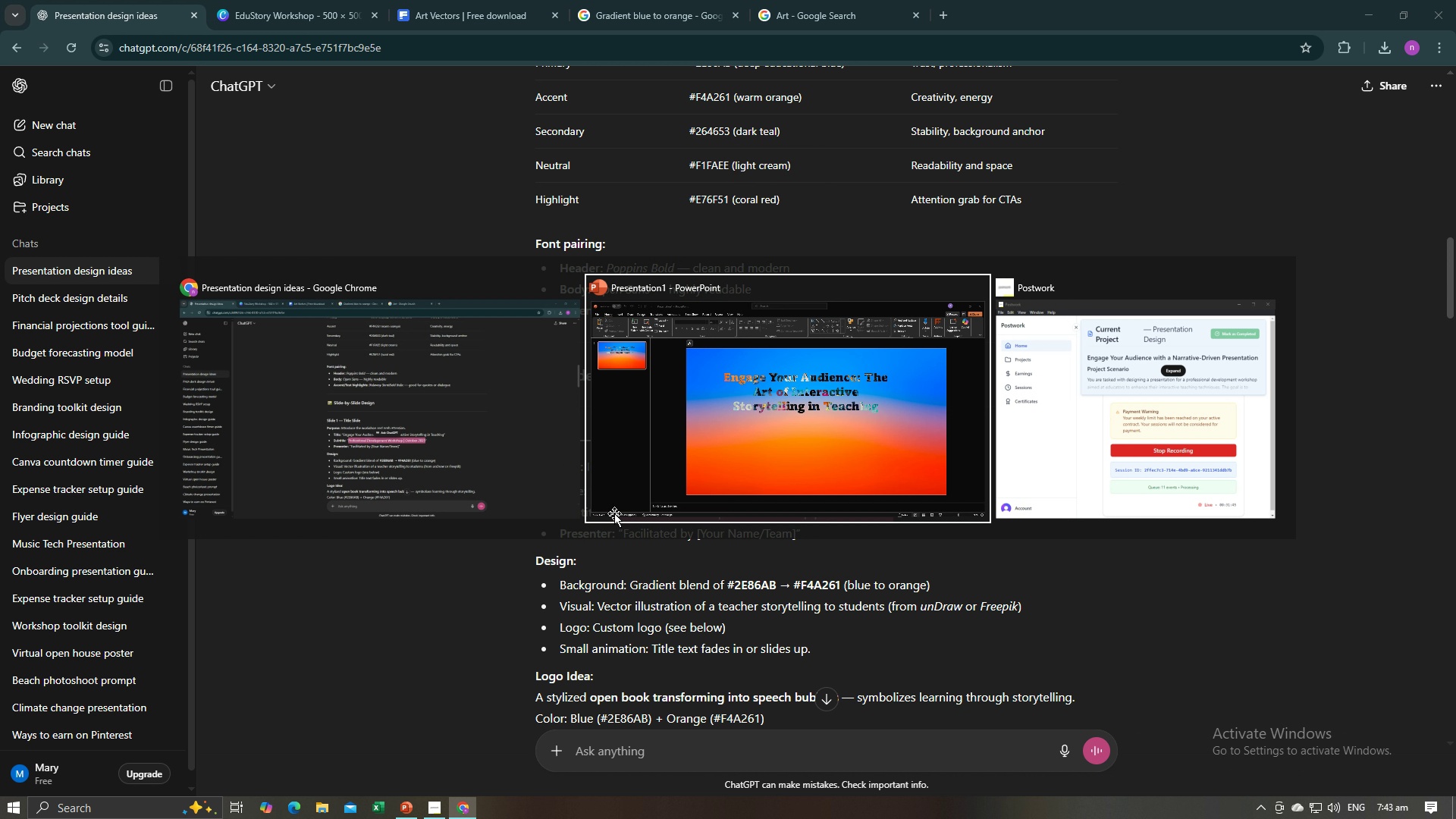 
key(Alt+AltLeft)
 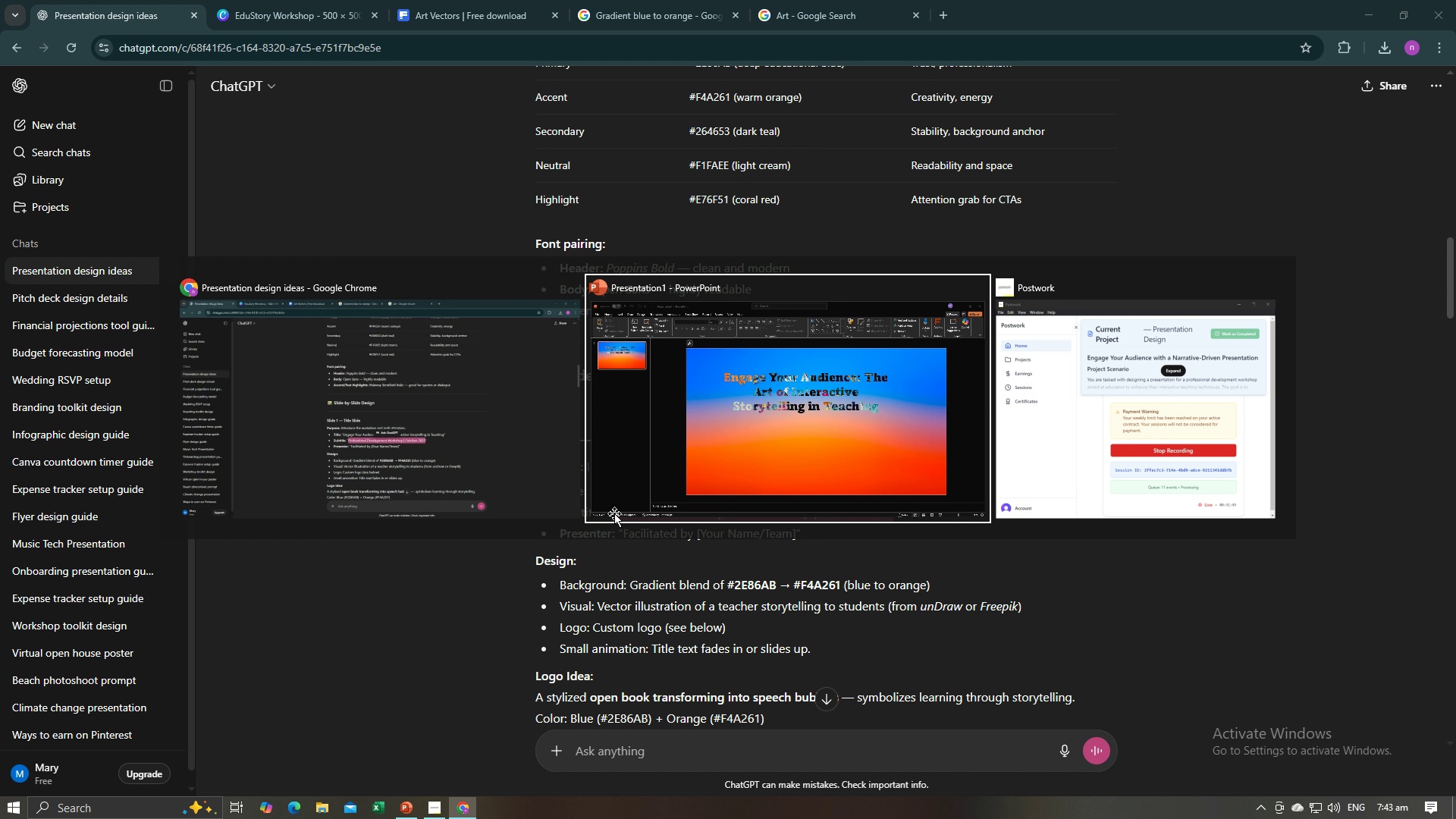 
key(Alt+Tab)
 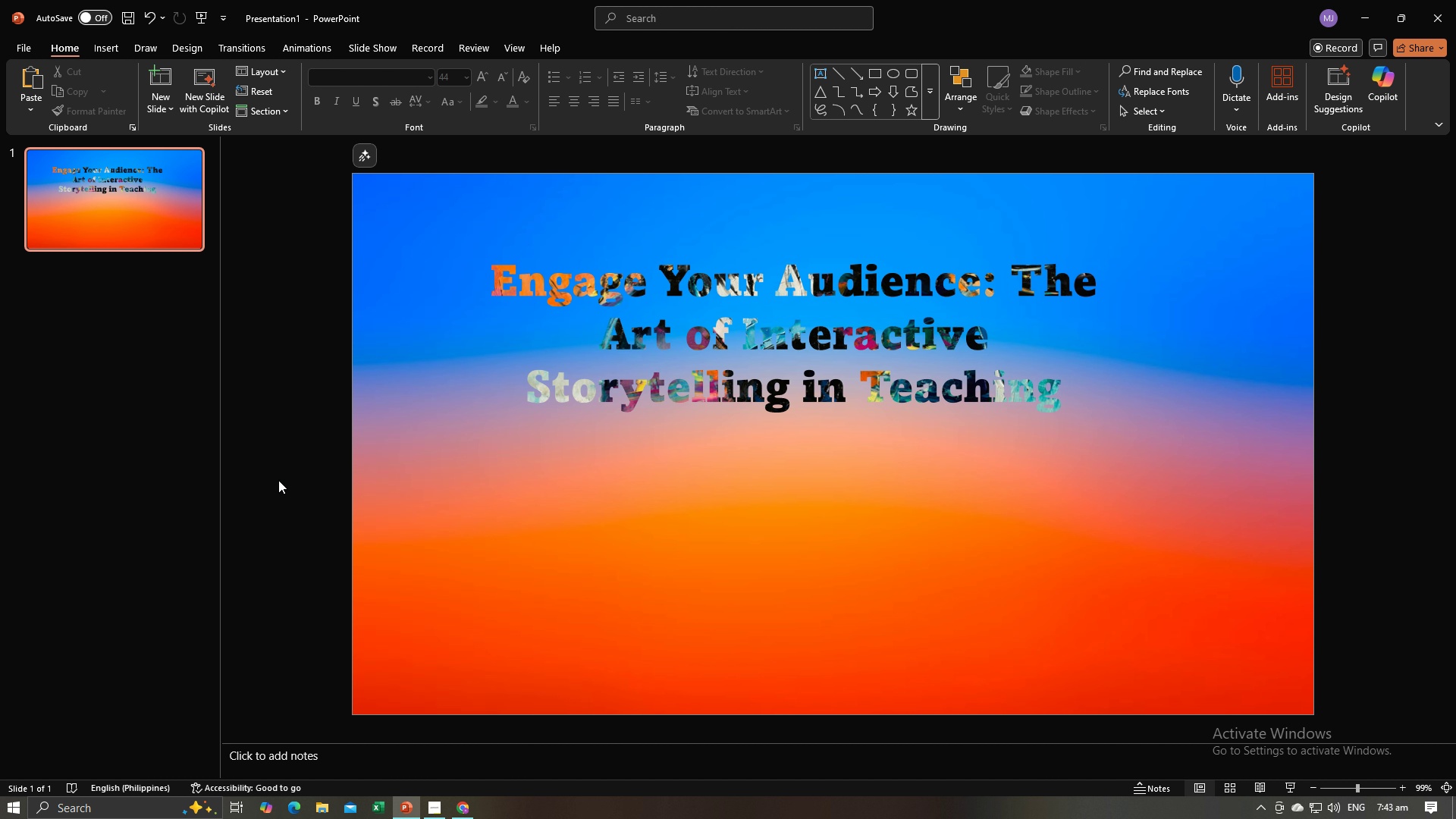 
left_click([278, 480])
 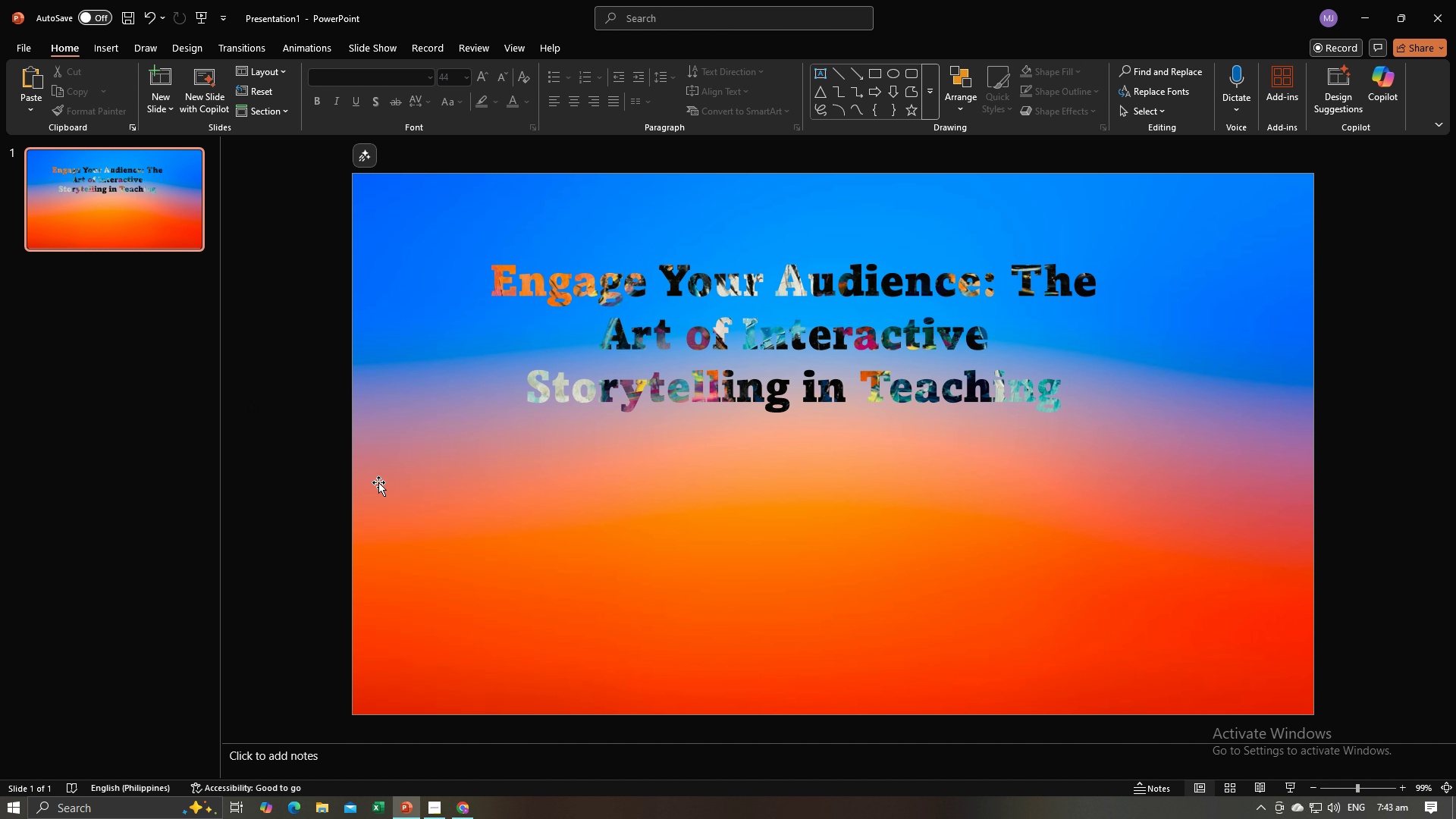 
key(Control+V)
 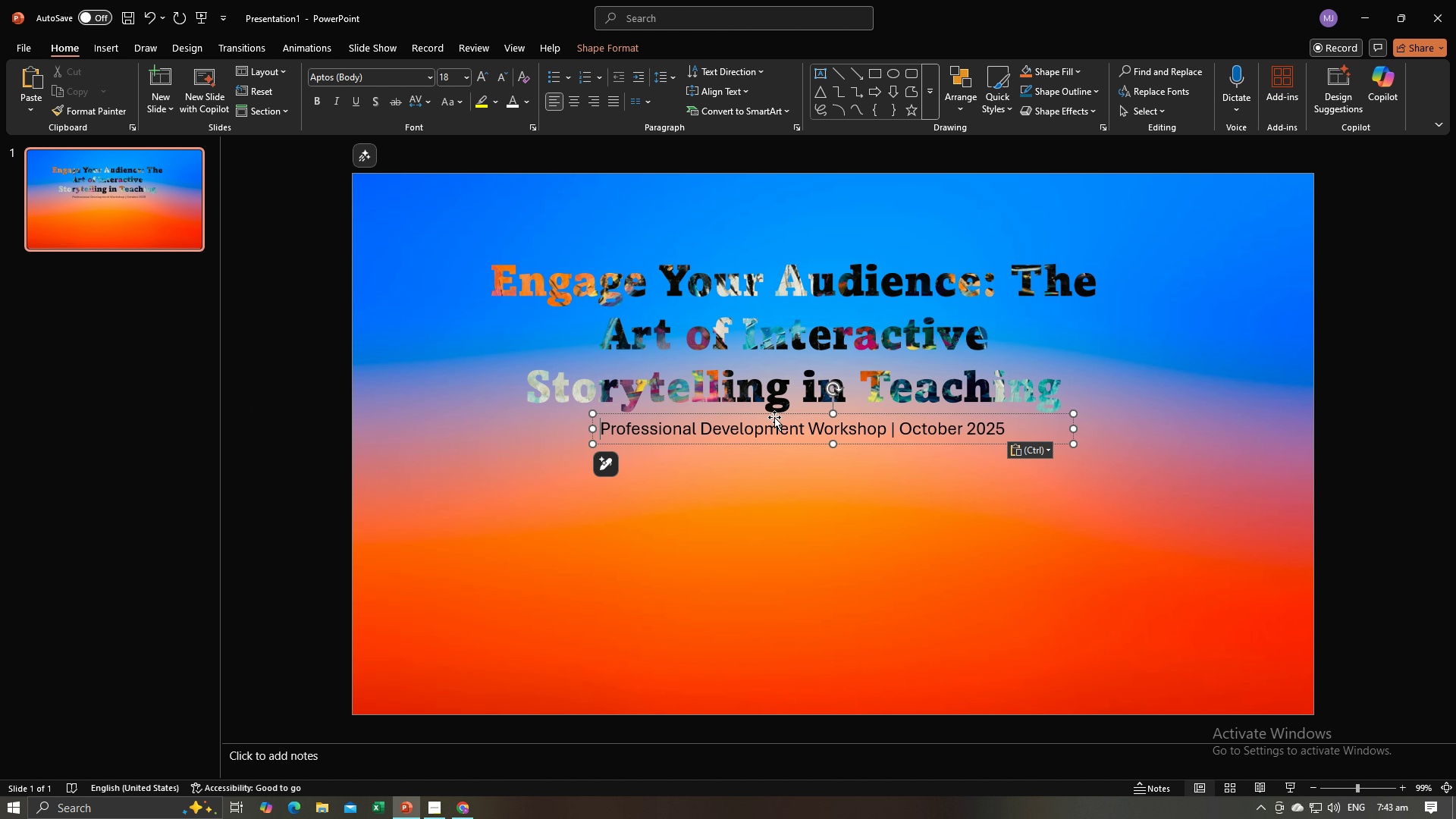 
left_click_drag(start_coordinate=[774, 417], to_coordinate=[748, 455])
 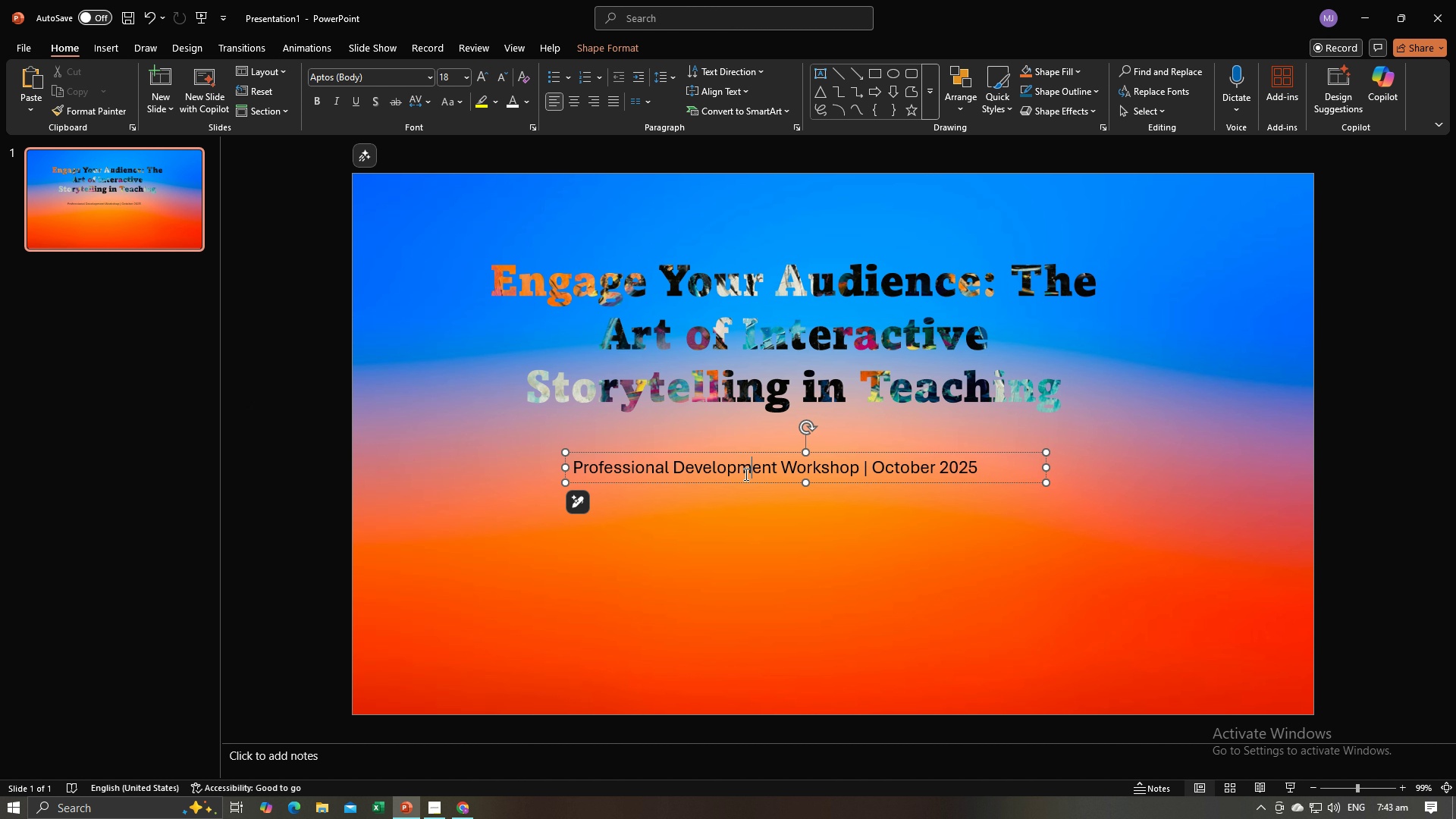 
left_click([745, 474])
 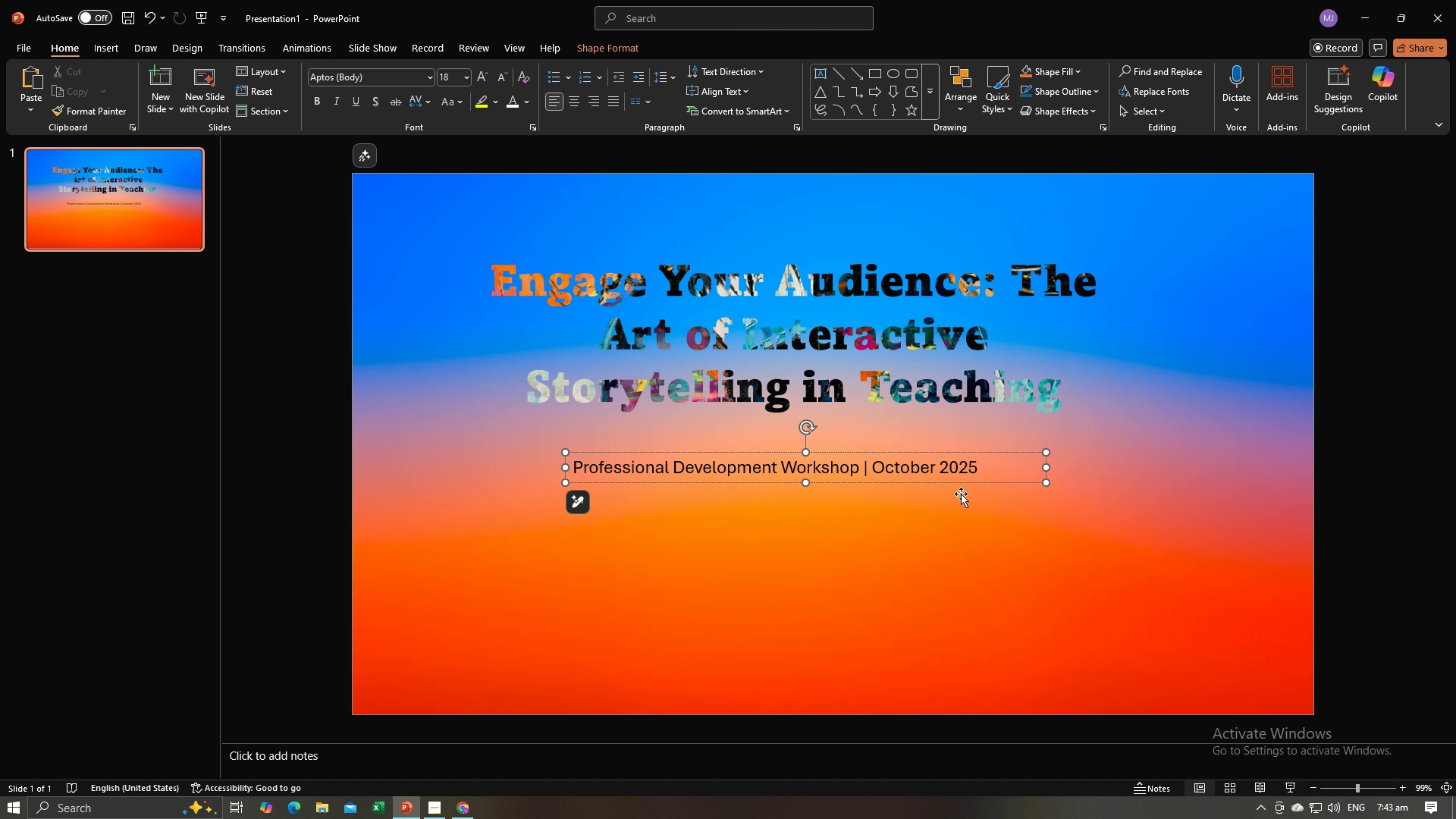 
key(Control+A)
 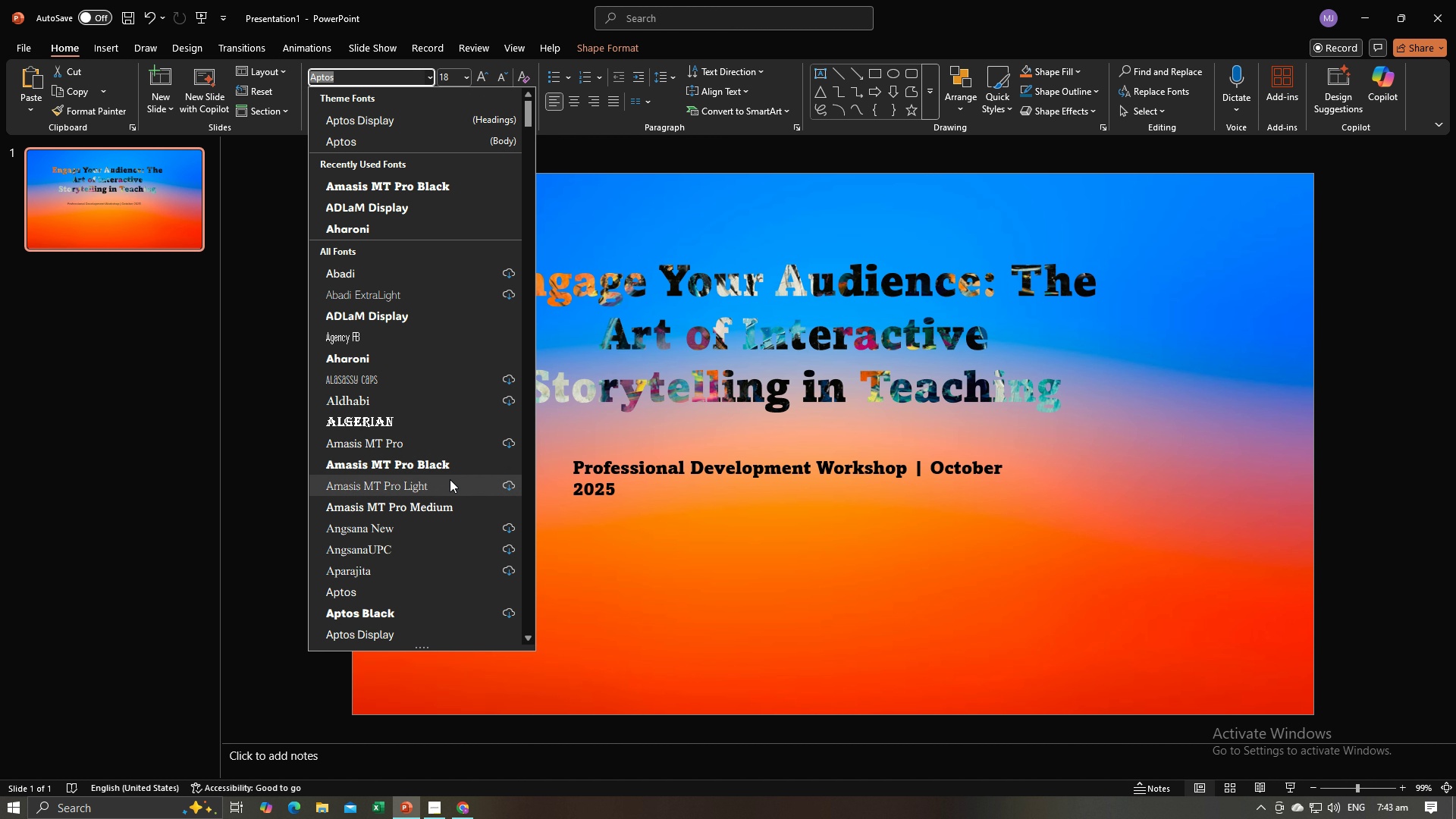 
wait(7.38)
 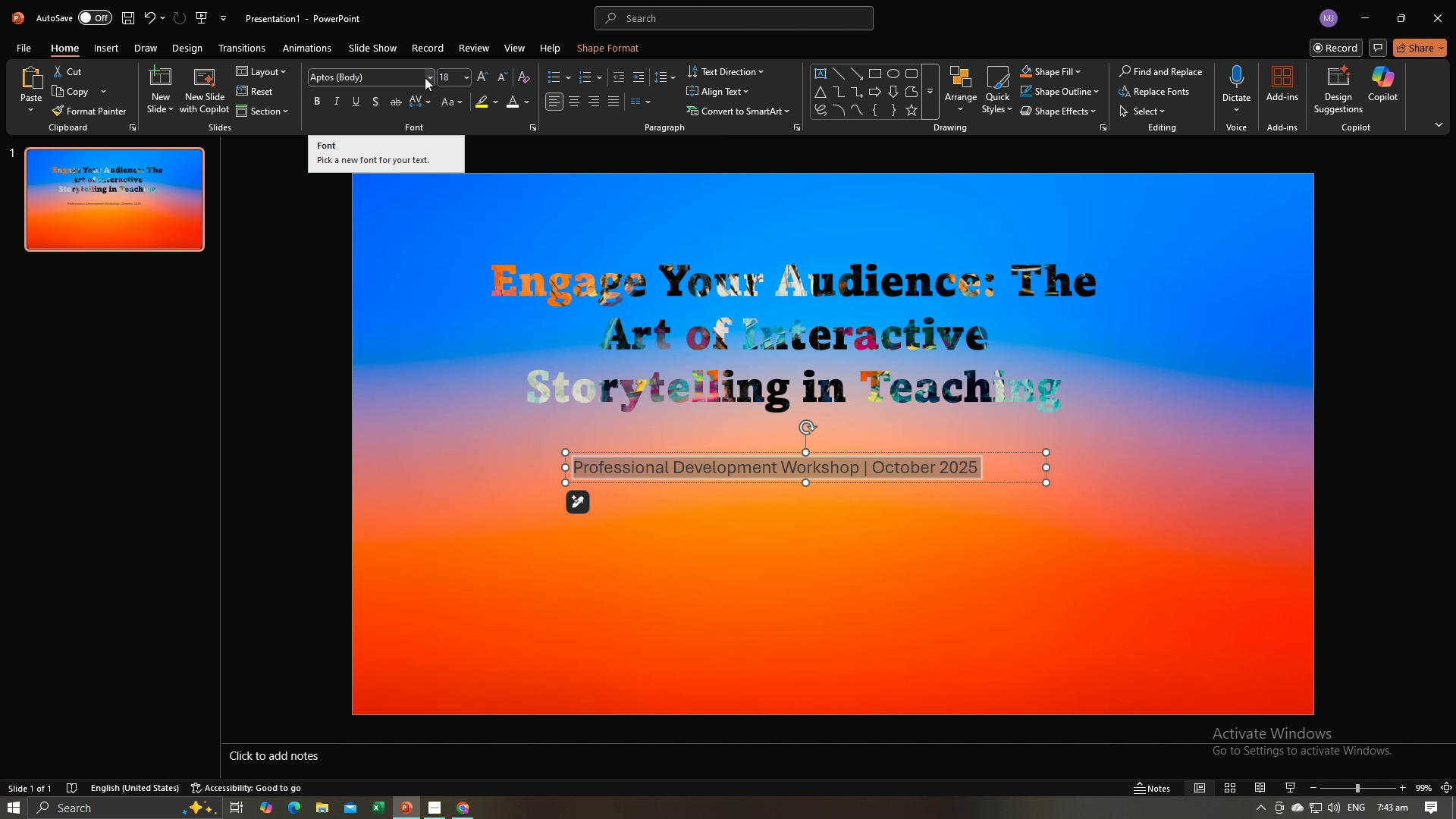 
left_click([441, 509])
 